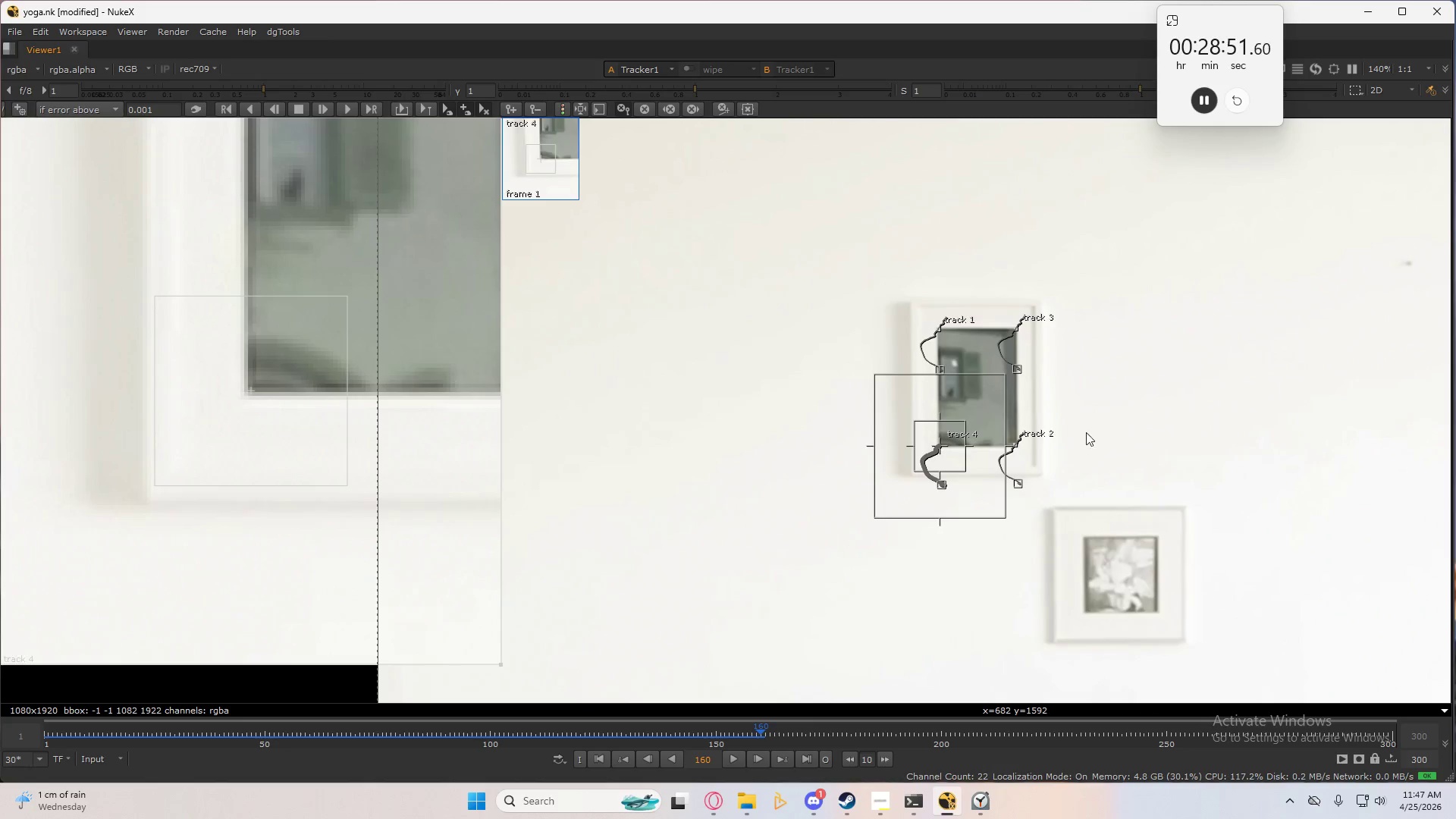 
type(cc)
 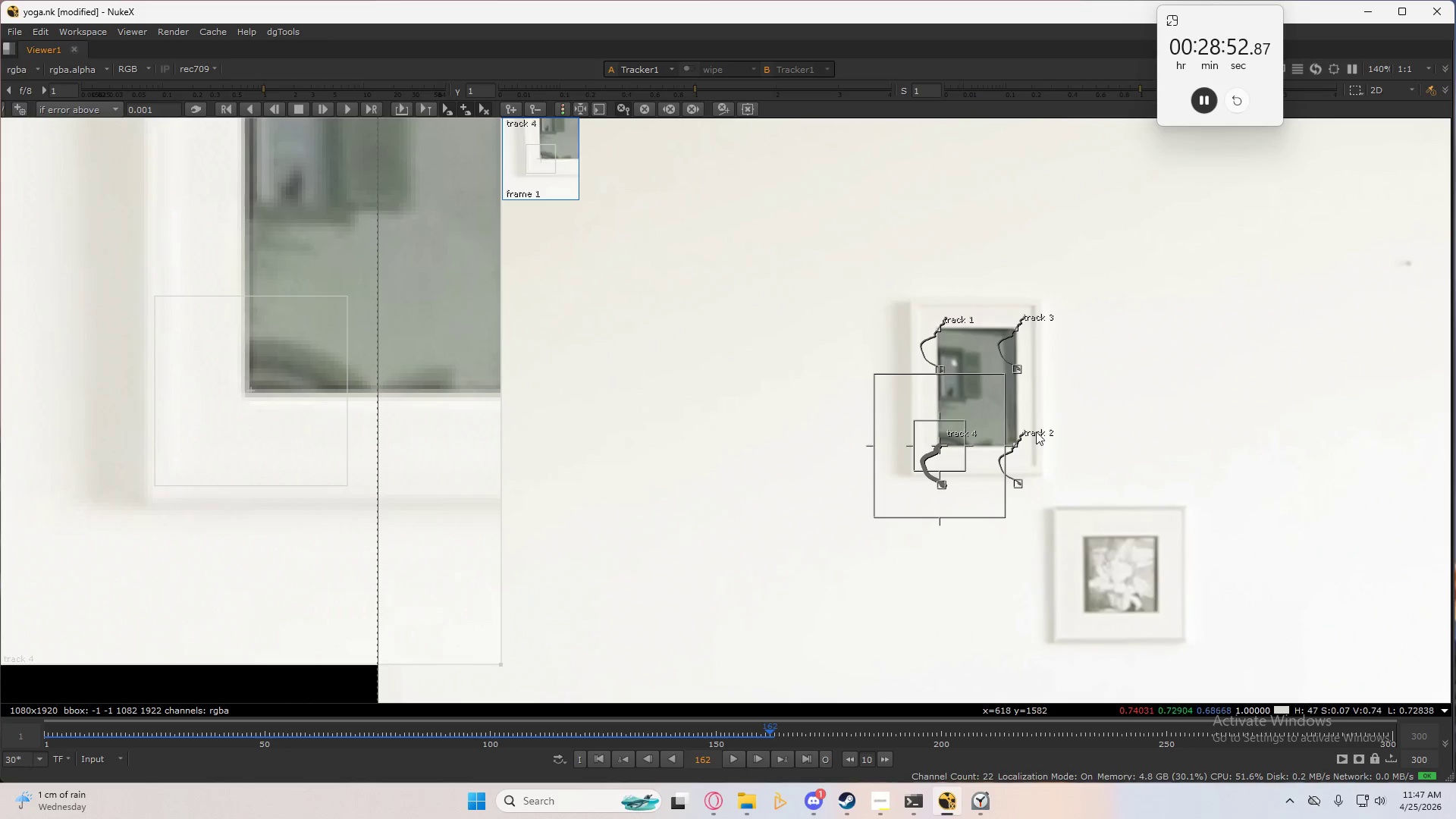 
type(ccccc)
 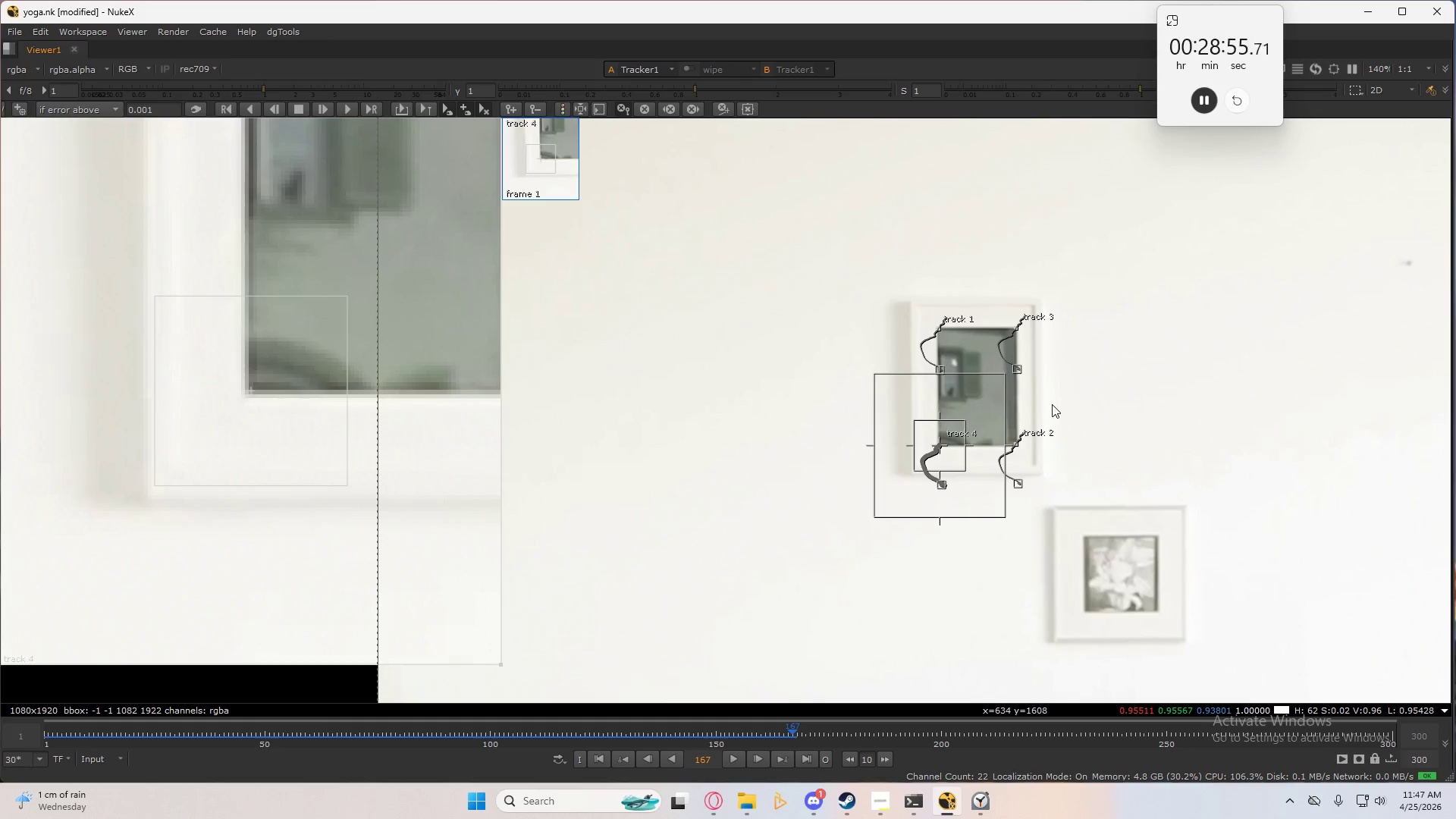 
type(ccccccccccccc)
 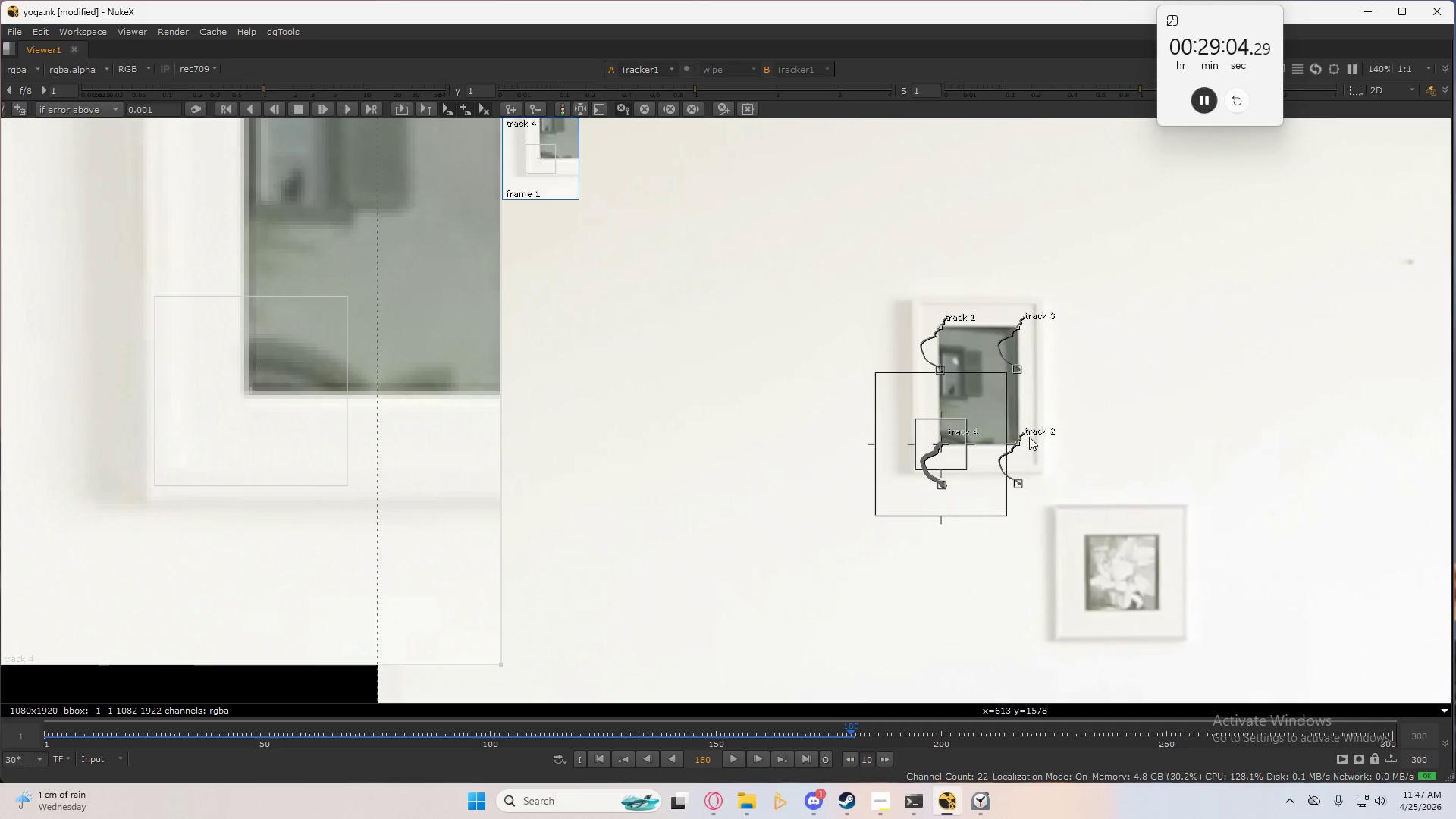 
type(ccccc)
 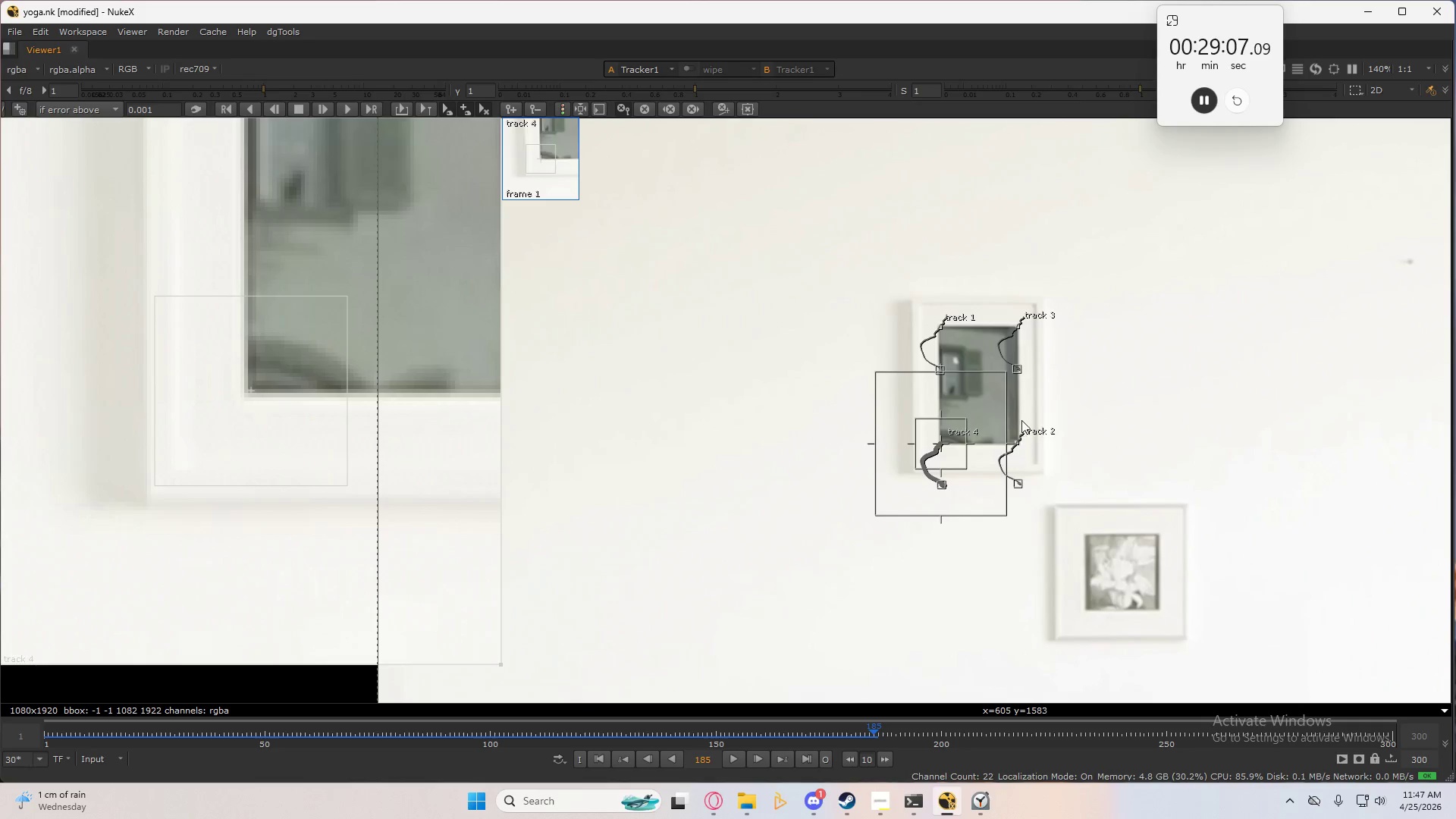 
type(ccccc)
 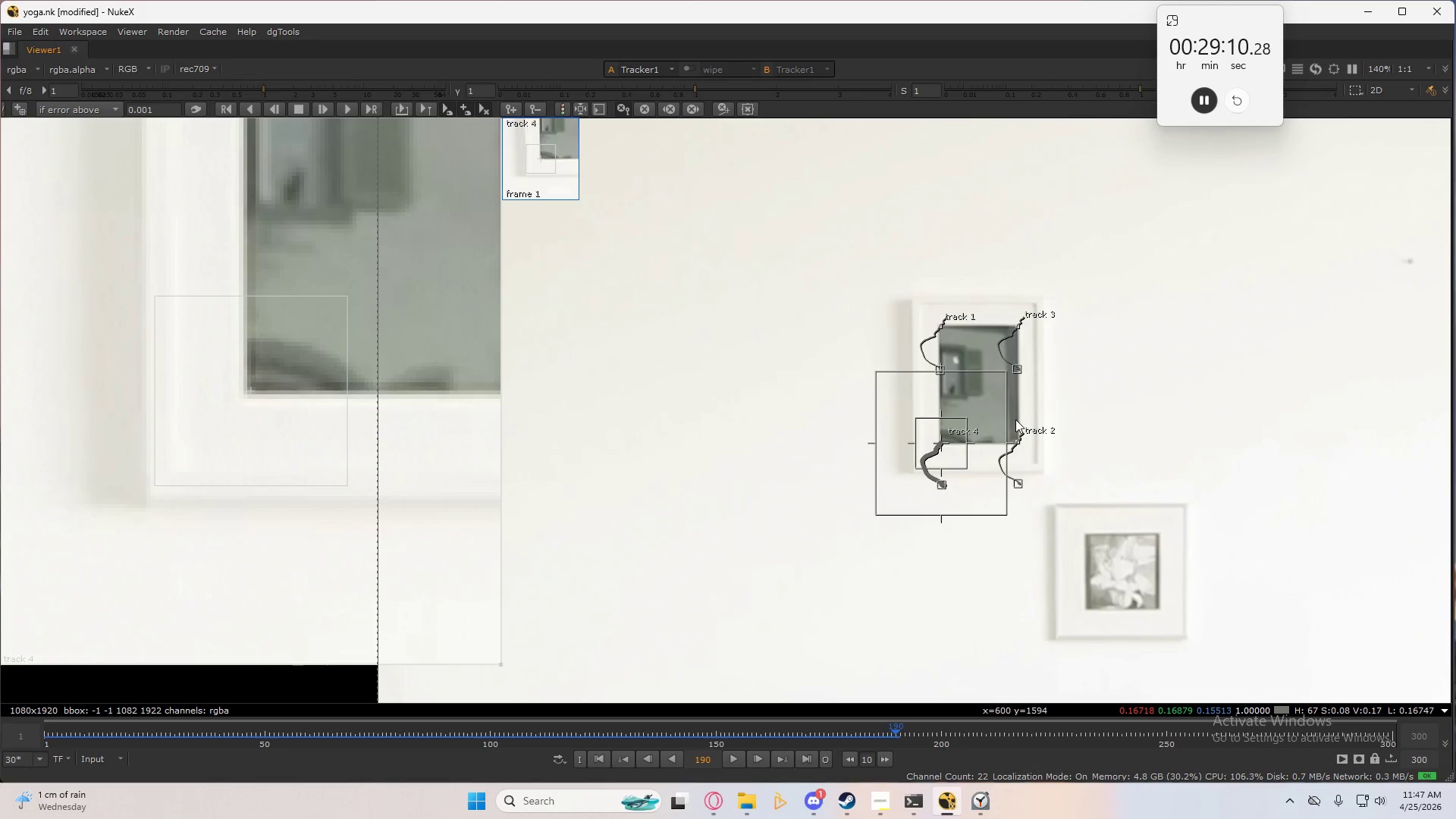 
type(cccccccccc)
 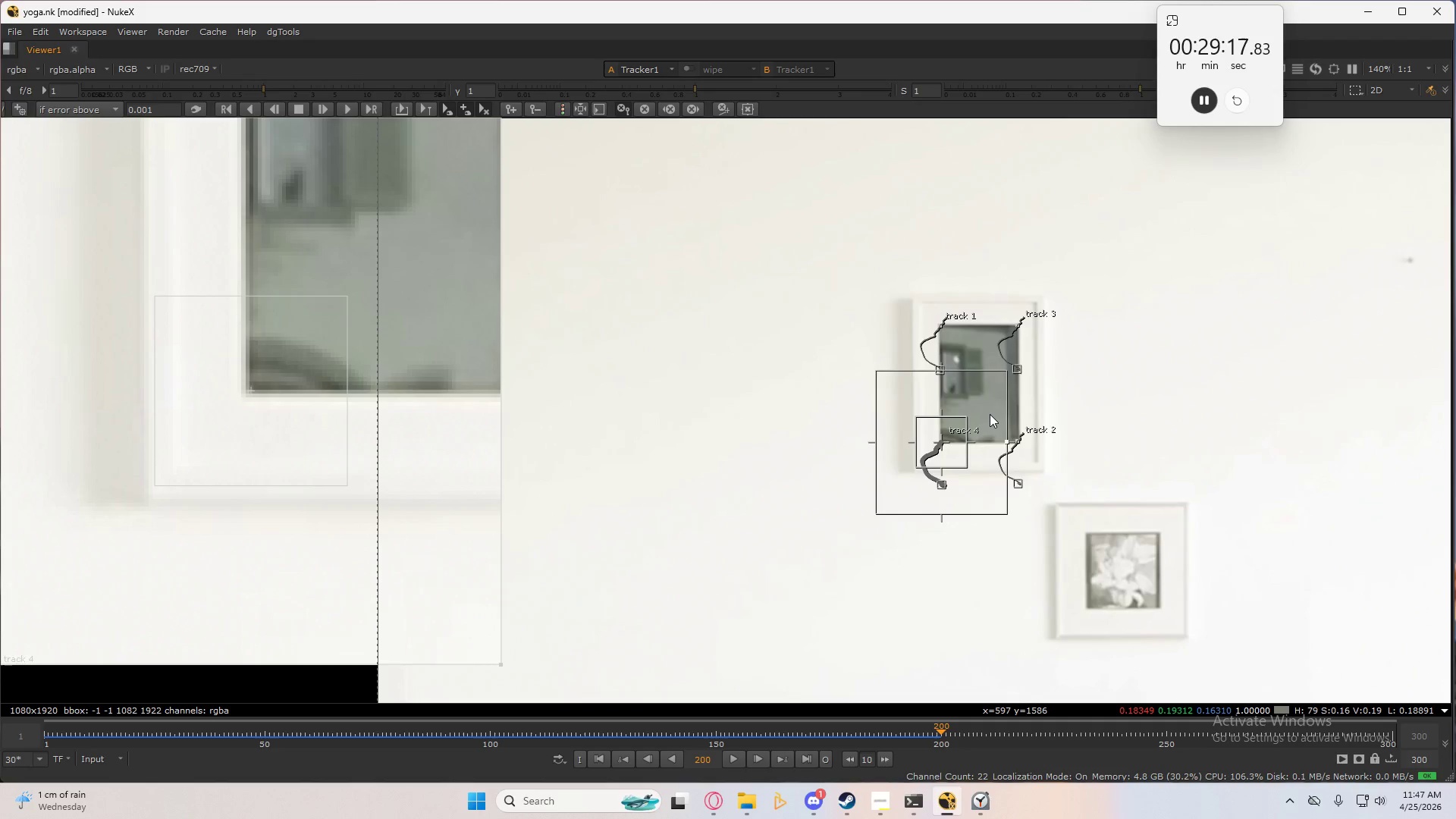 
type(ccccccccccccccc)
 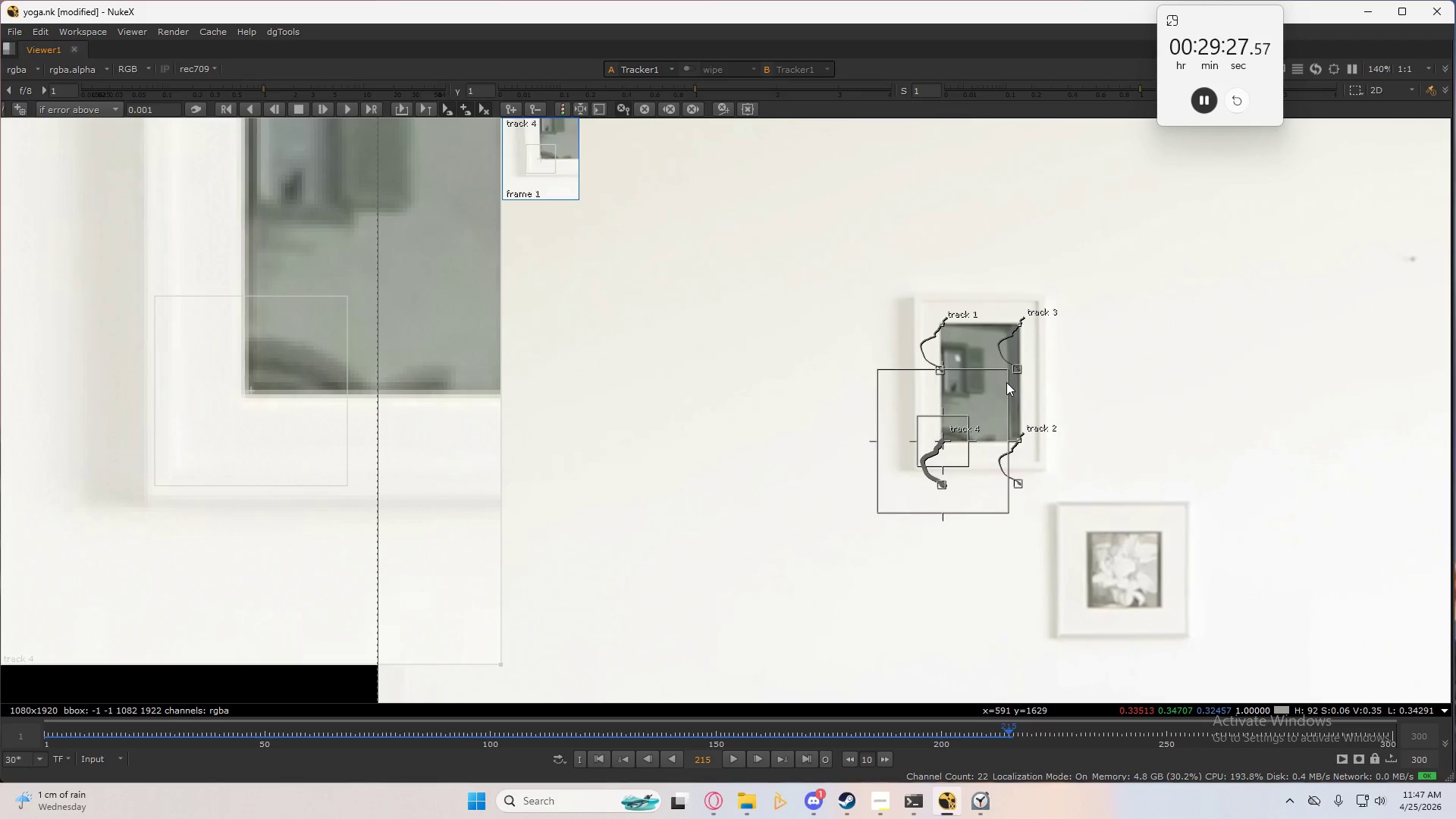 
type(ccccccccc)
 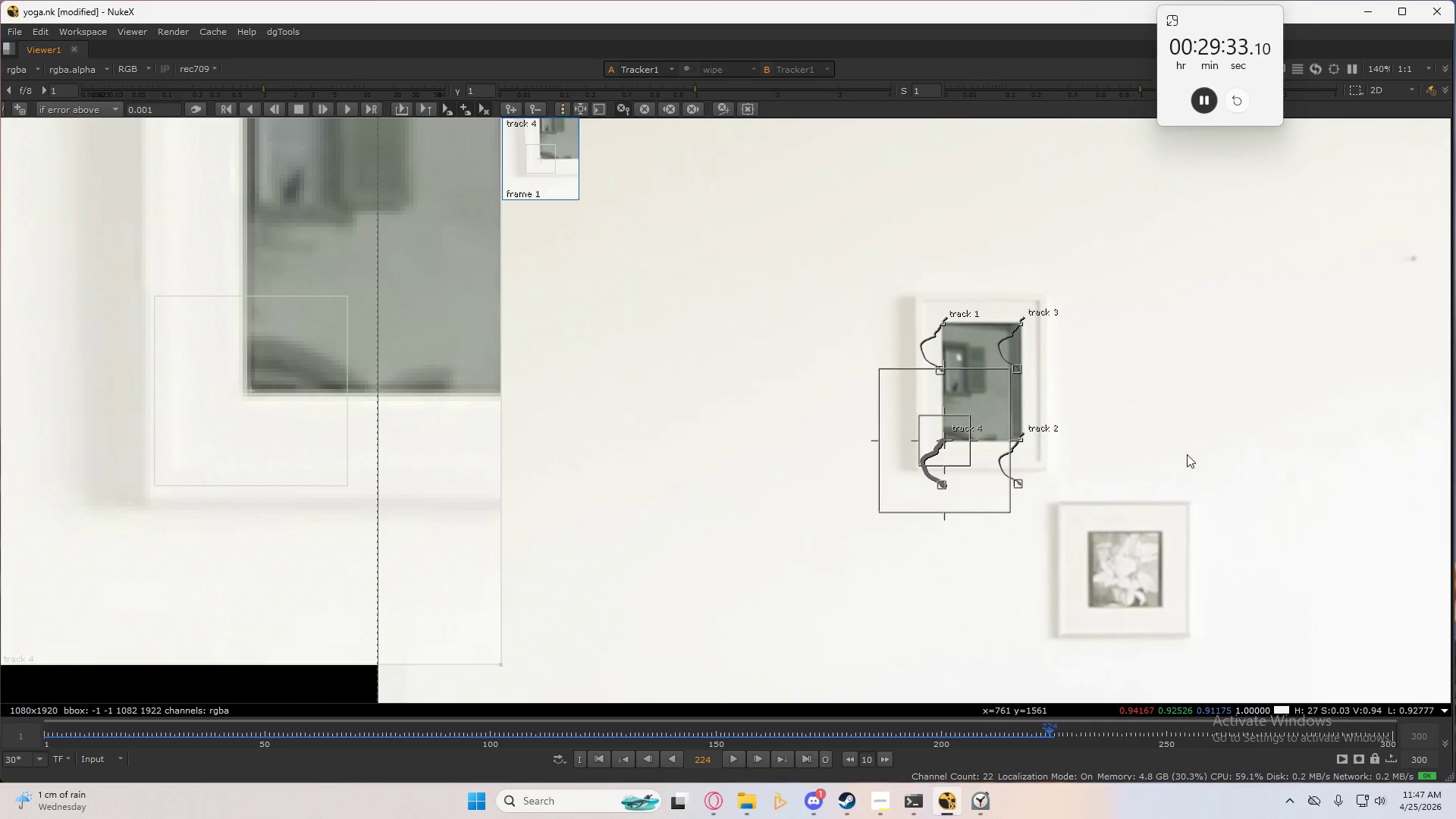 
type(ccc)
 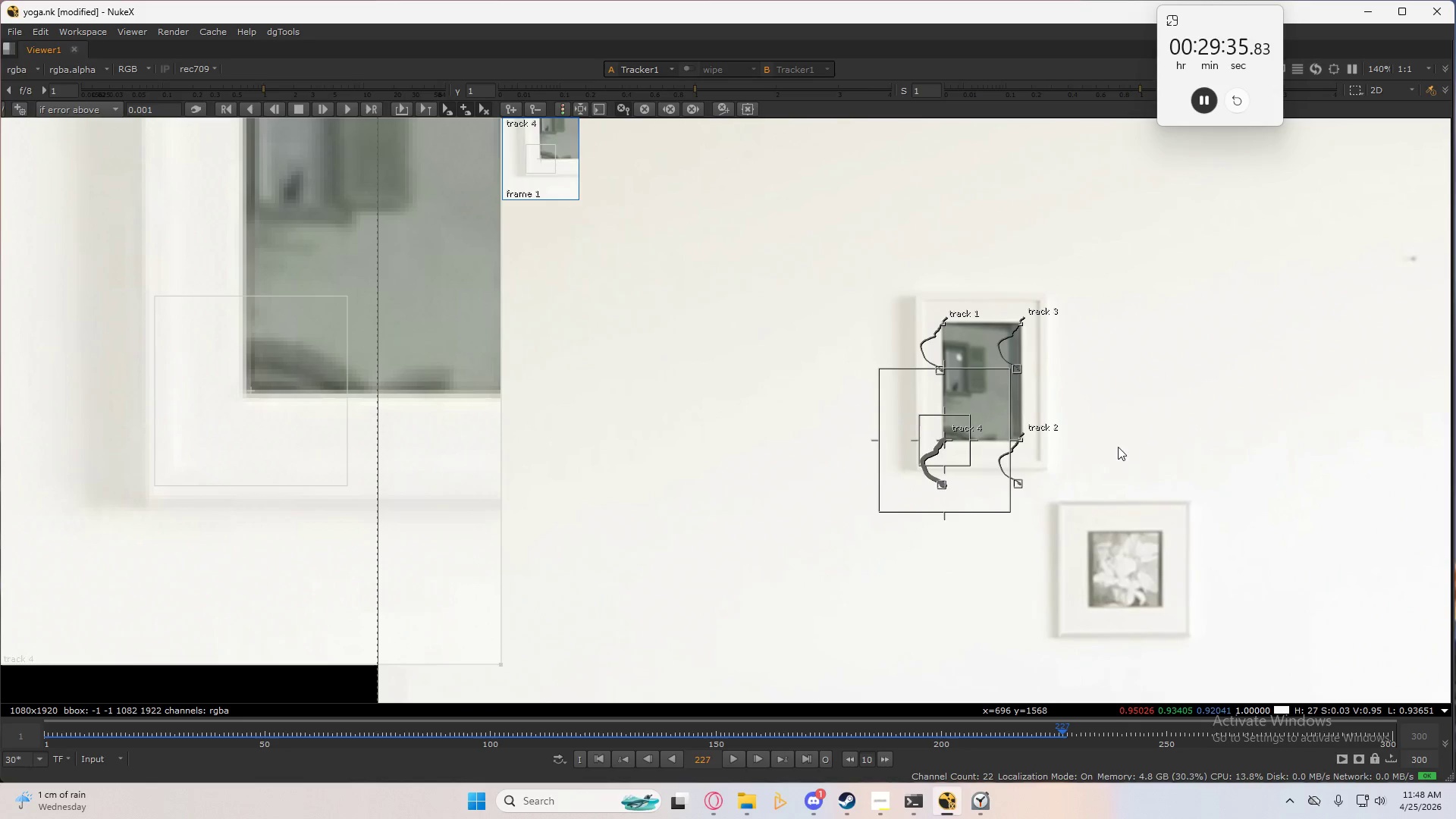 
type(ccccccccccccc)
 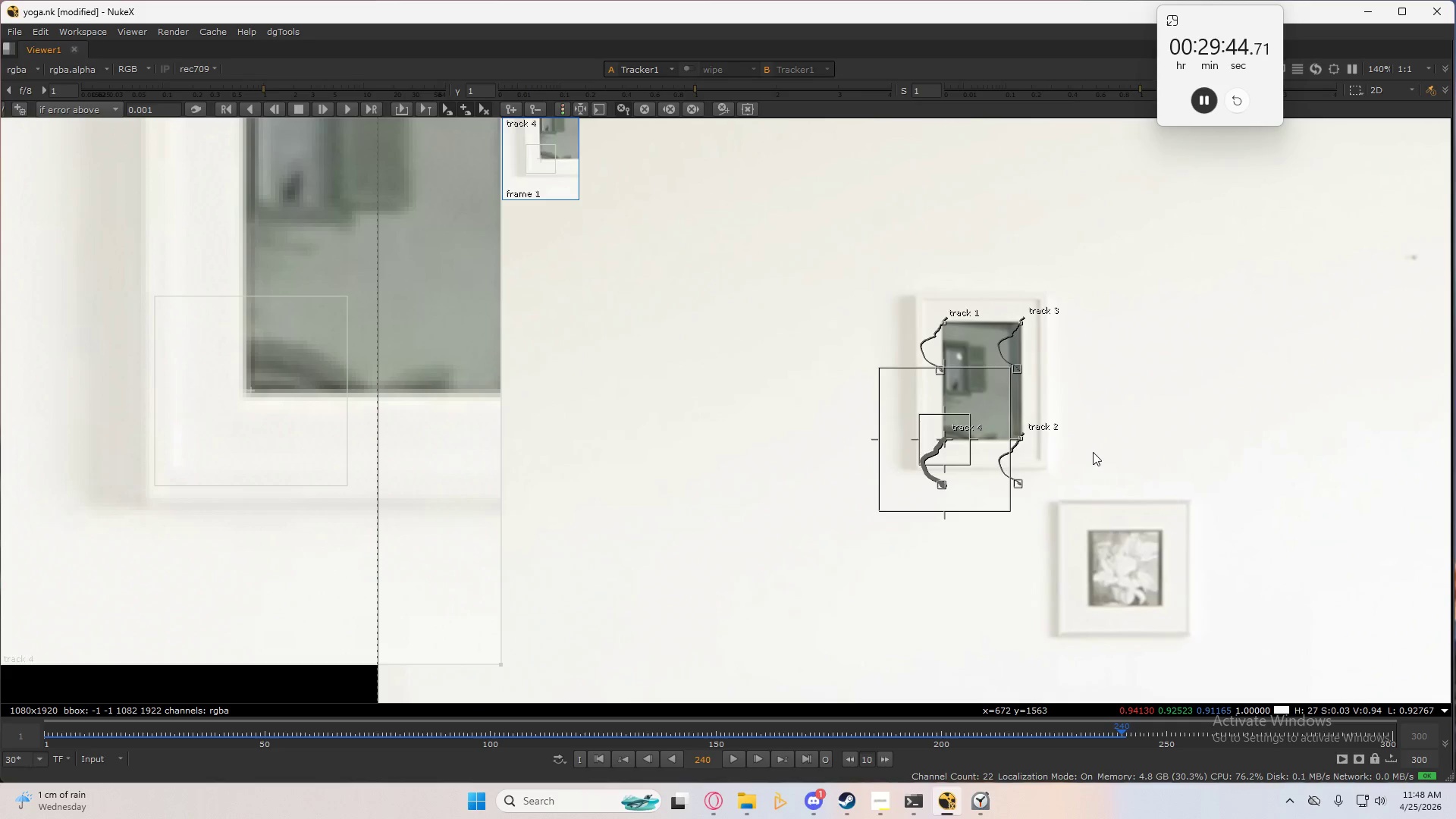 
type(ccccccc)
 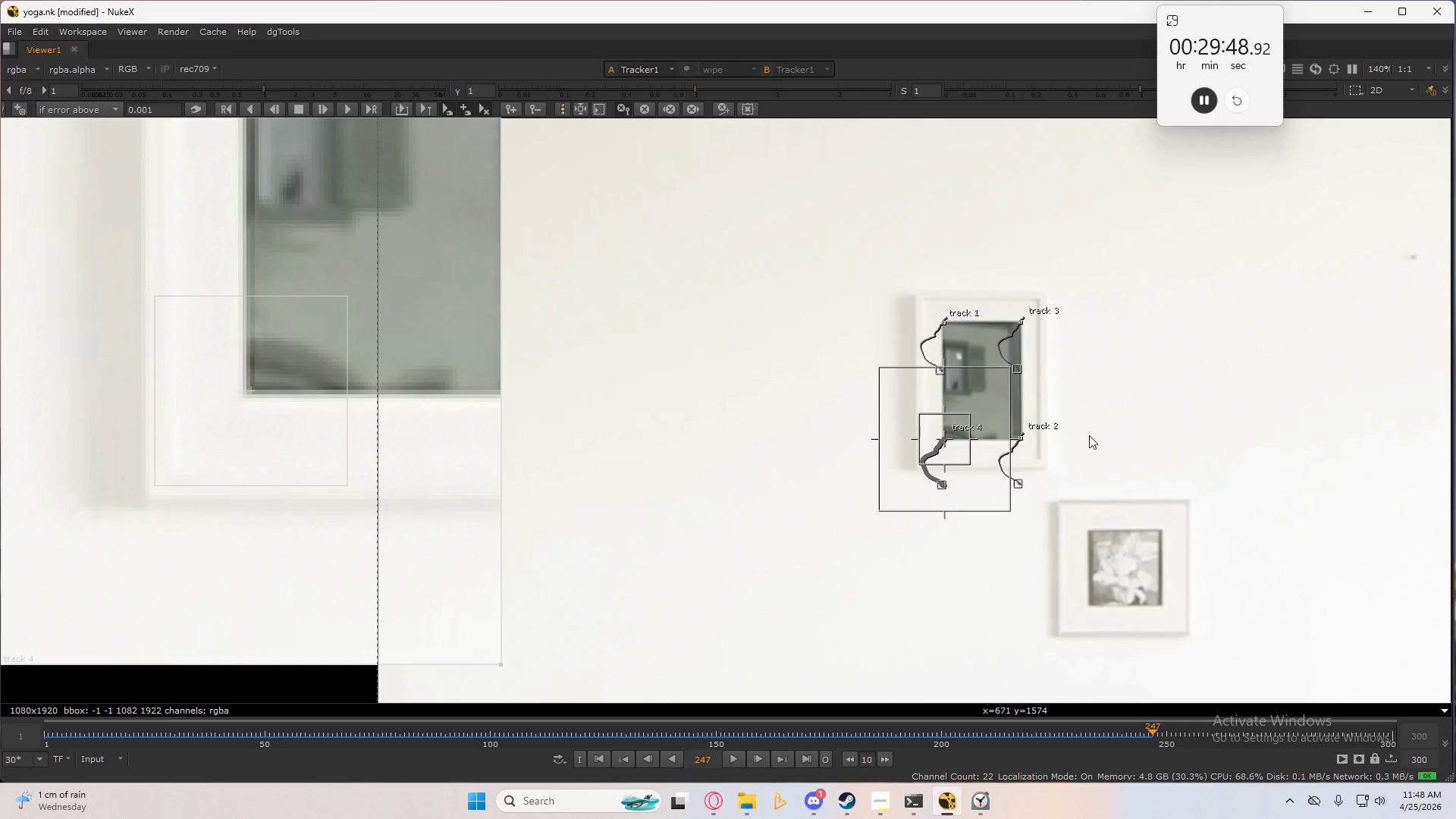 
type(ccccccc)
 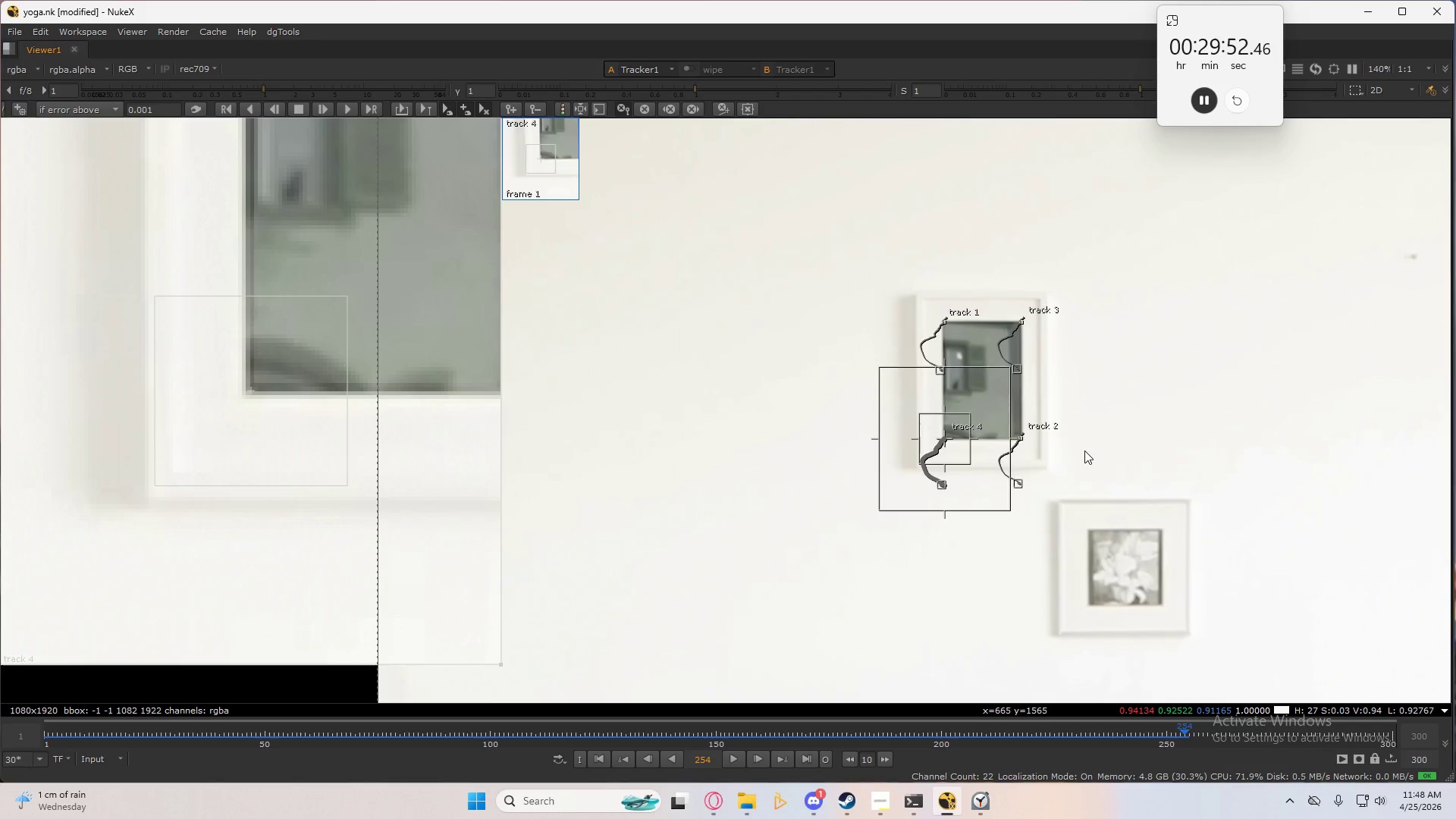 
key(C)
 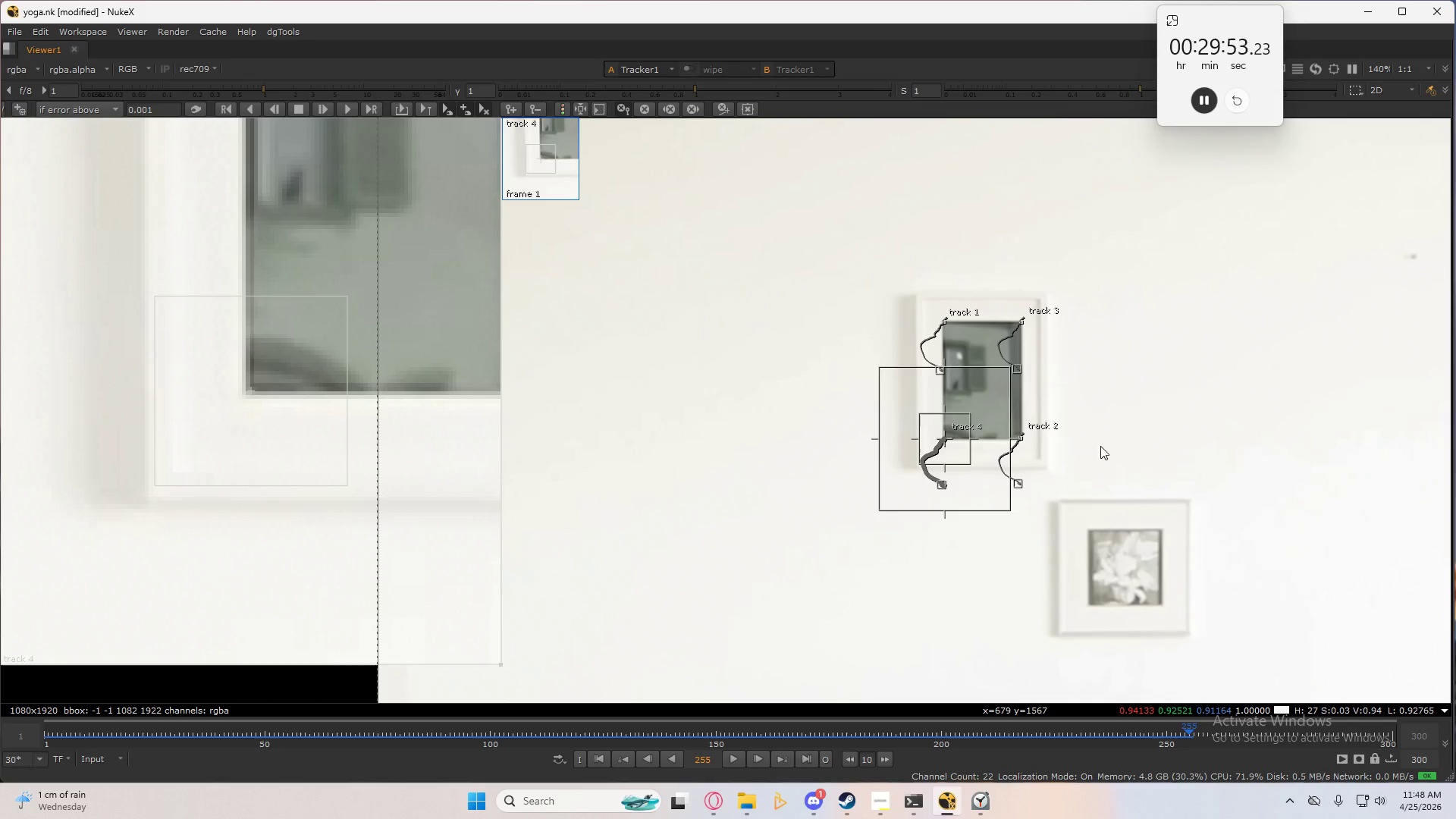 
type(ccc)
 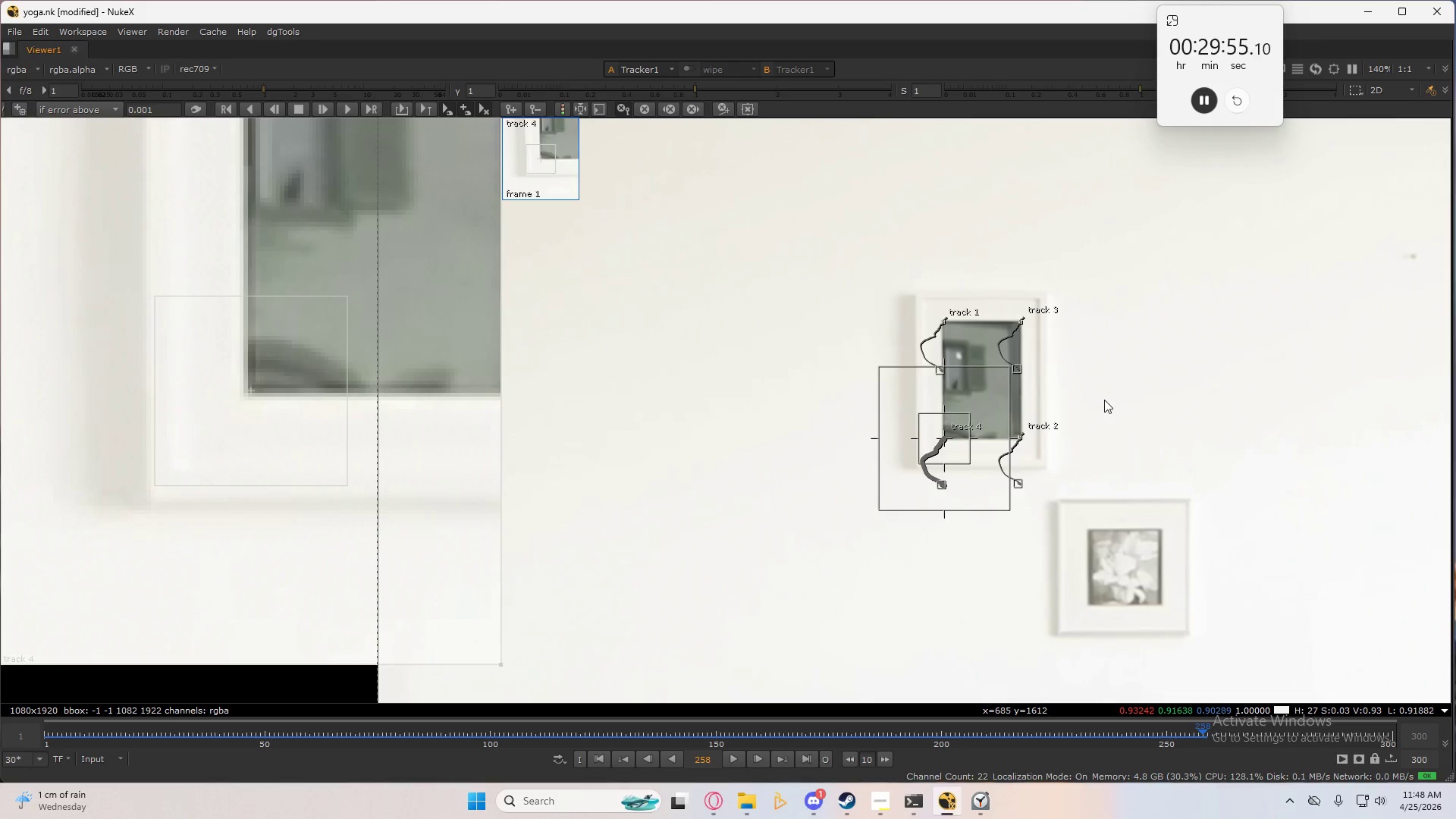 
type(ccc)
 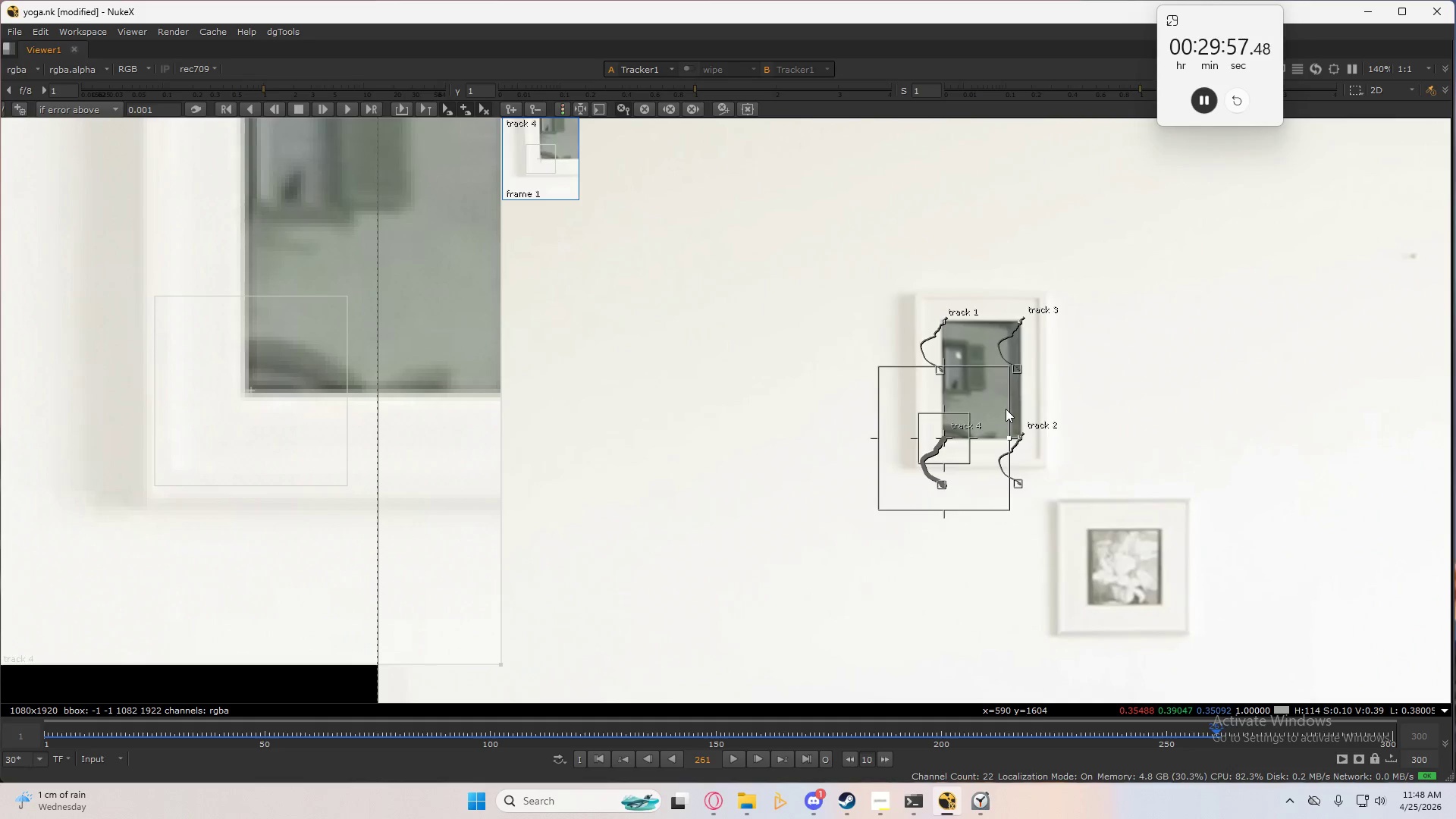 
type(ccccccc)
 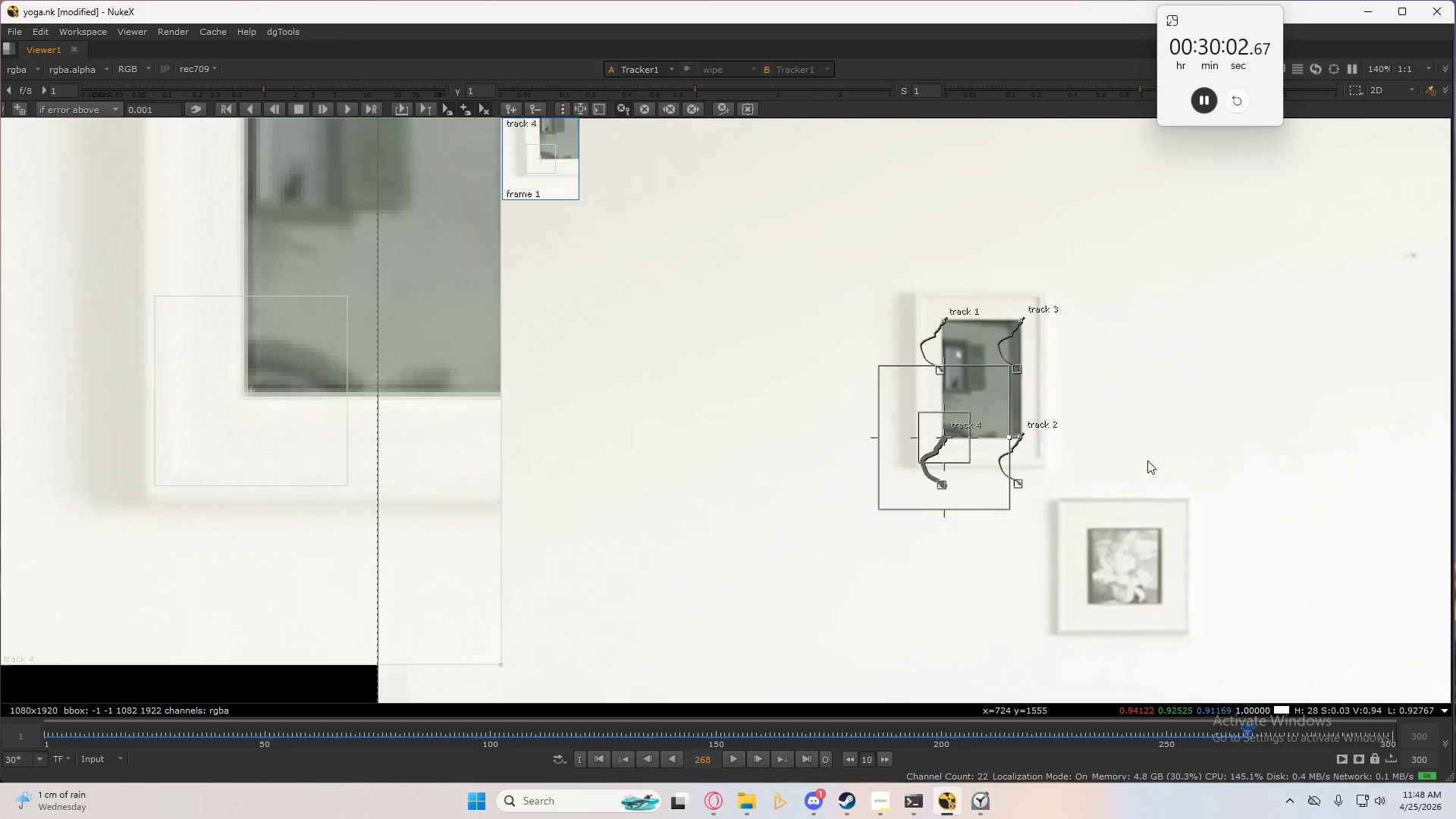 
type(cc)
 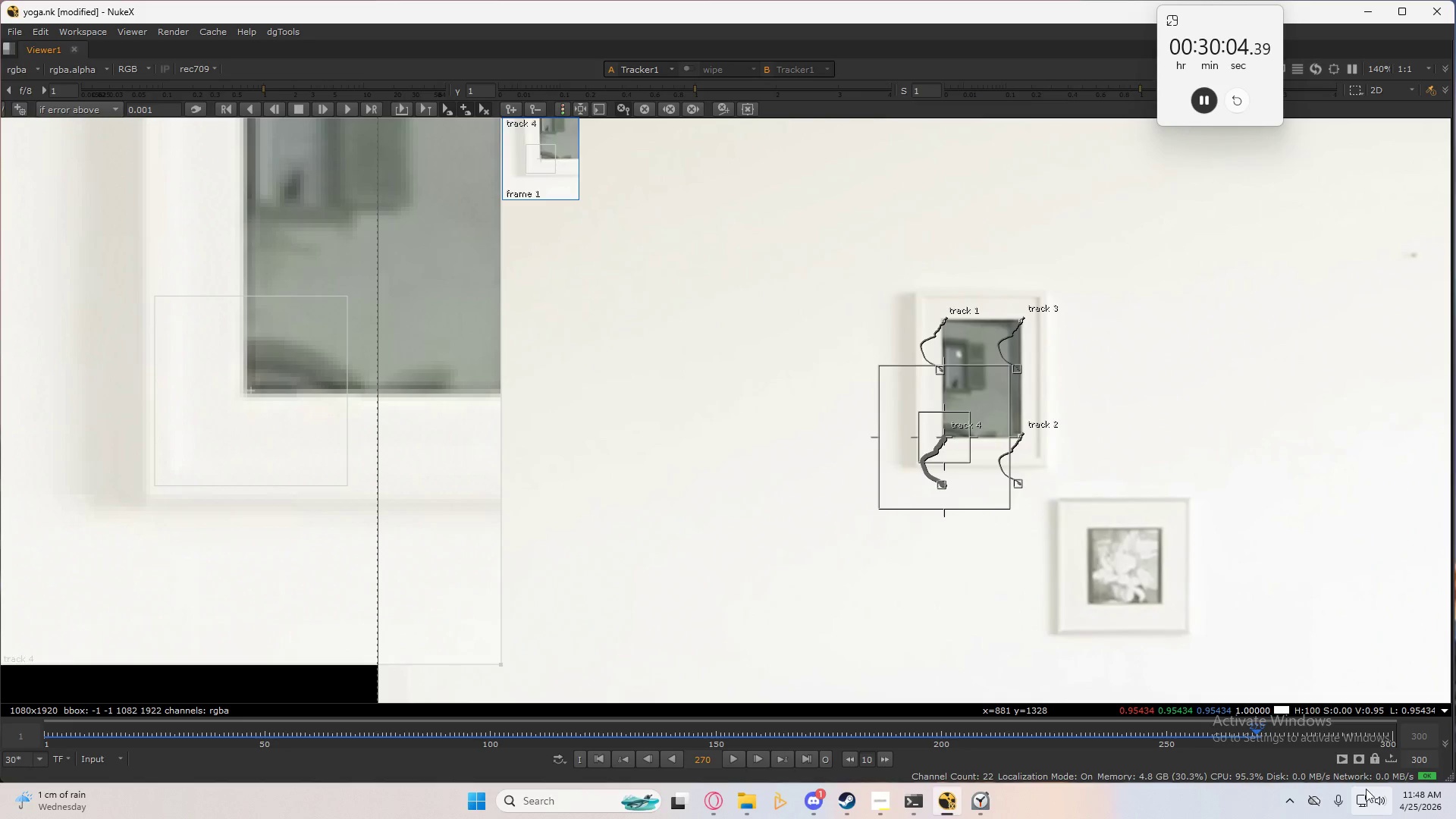 
left_click([1366, 802])
 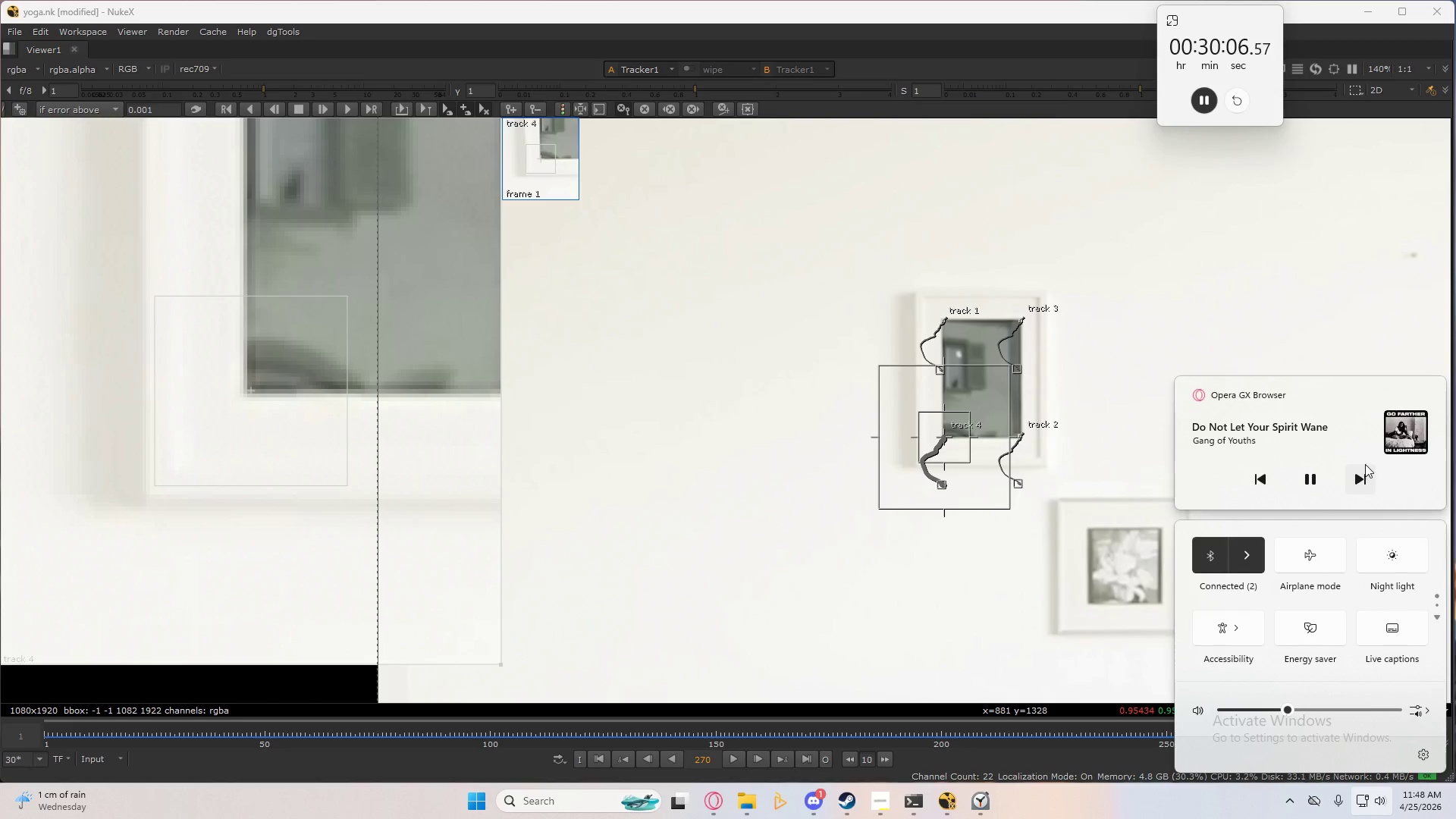 
left_click([1366, 478])
 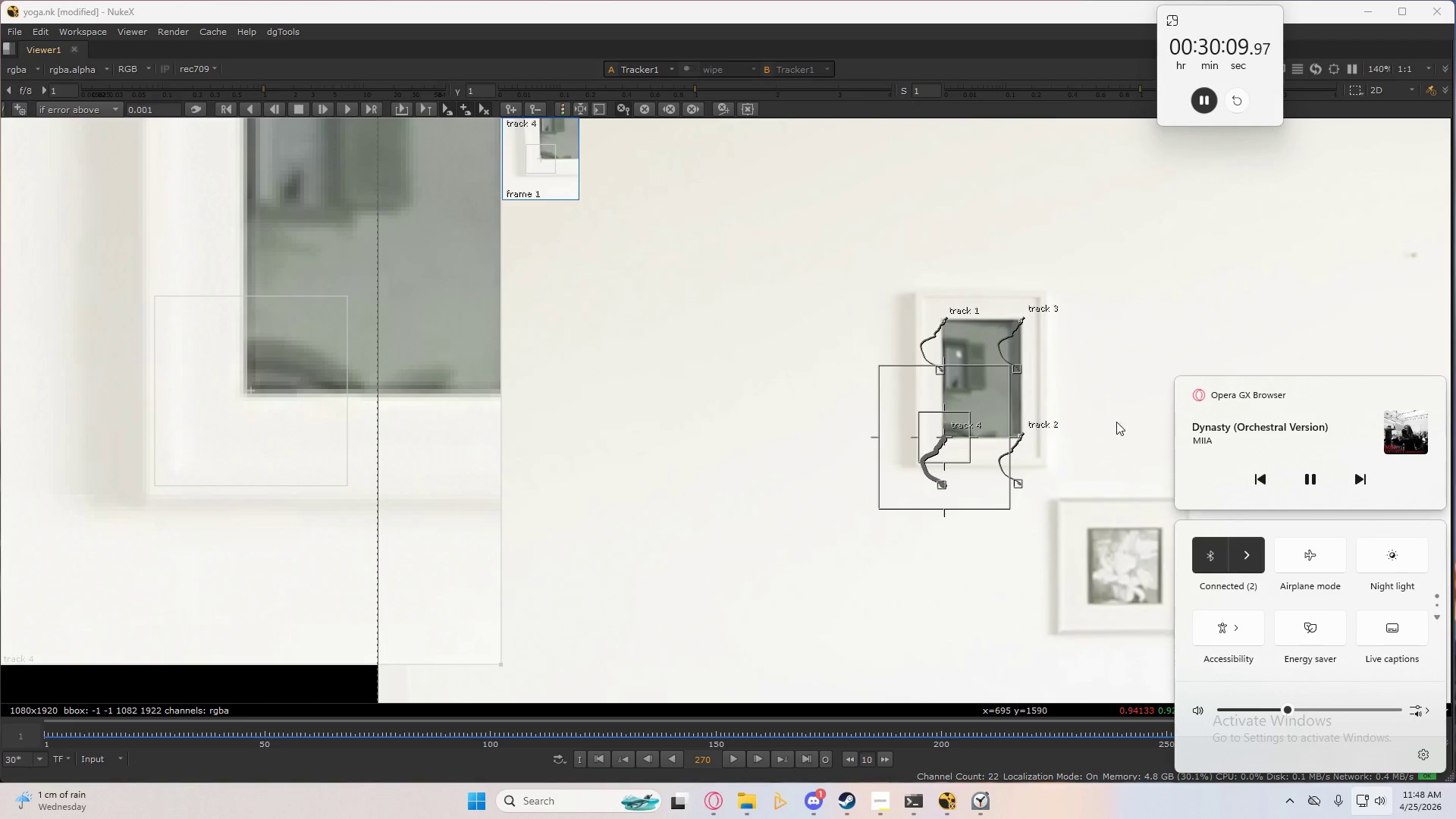 
left_click([1116, 422])
 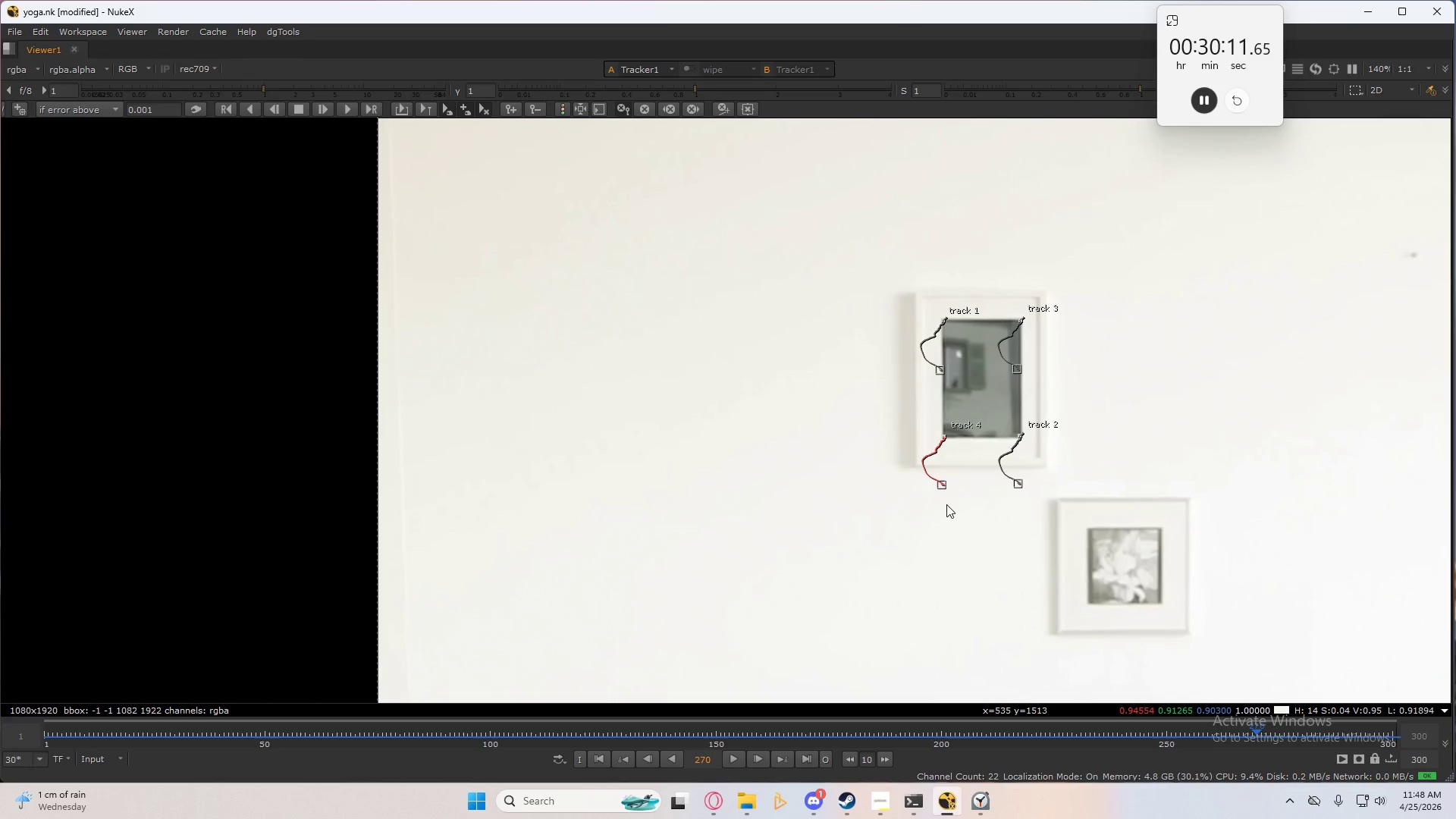 
left_click([943, 486])
 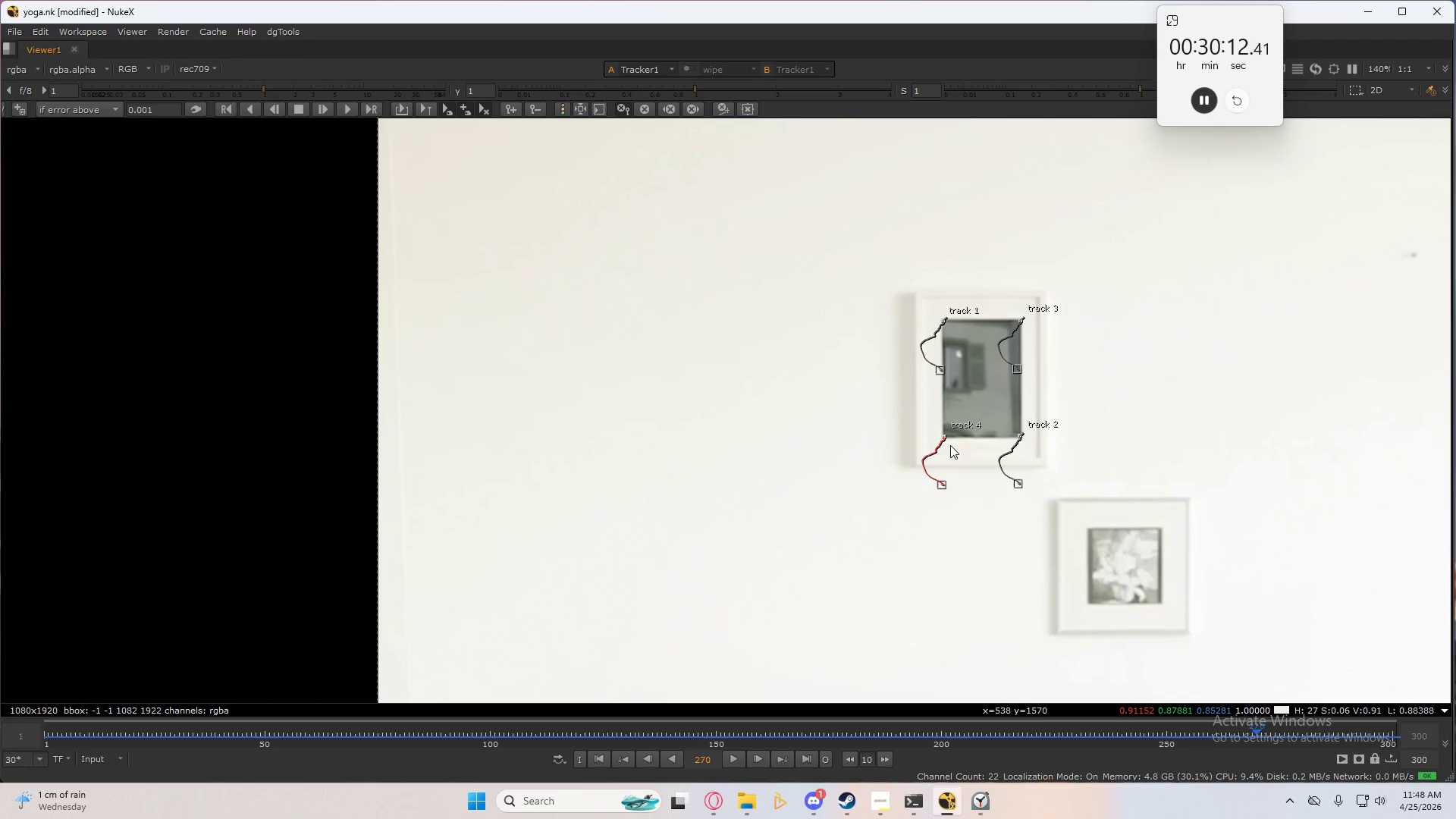 
left_click([949, 438])
 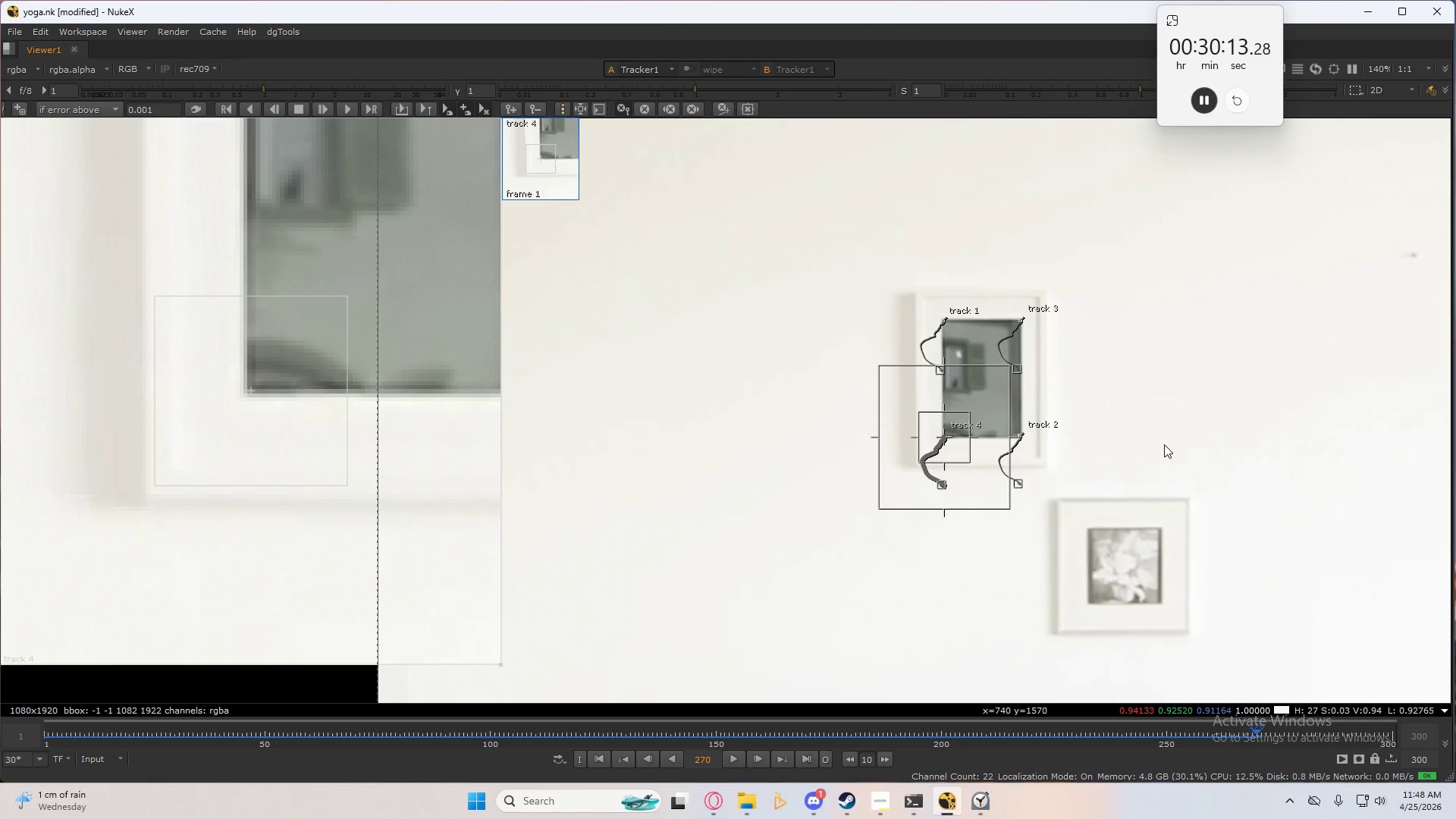 
type(cccccccccccccccc)
 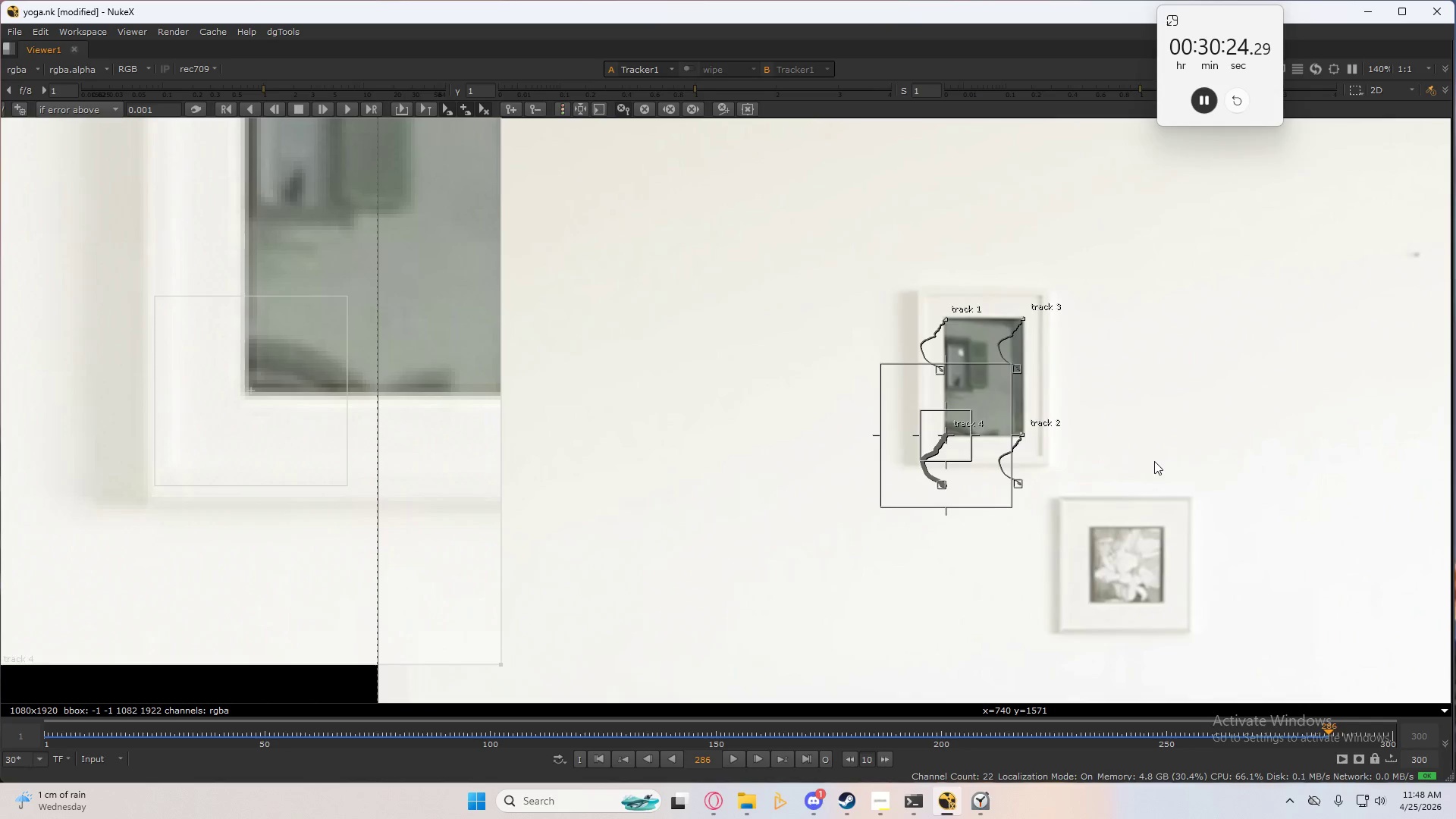 
type(ccc)
 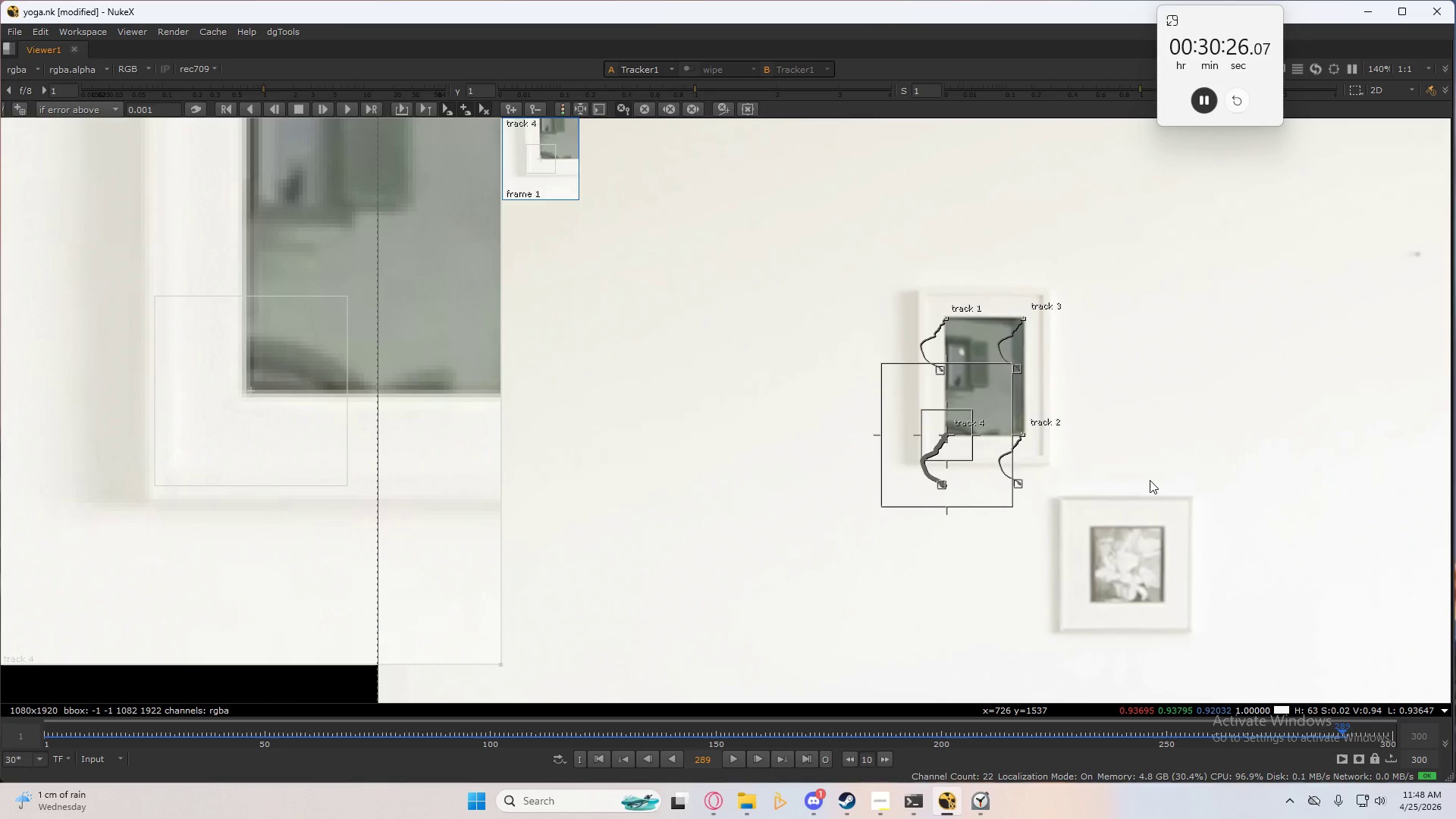 
type(ccc)
 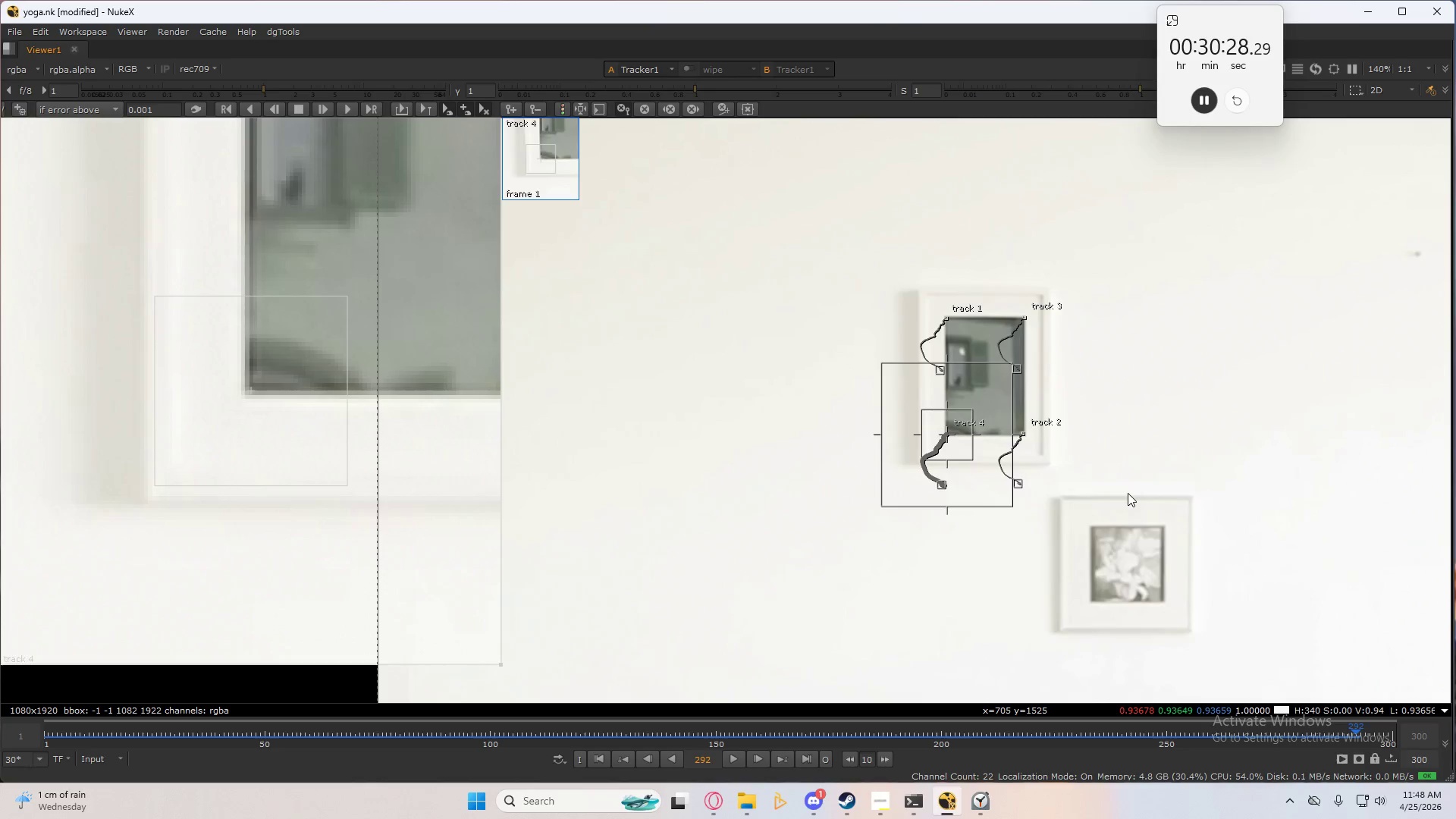 
type(cccccccccccc)
 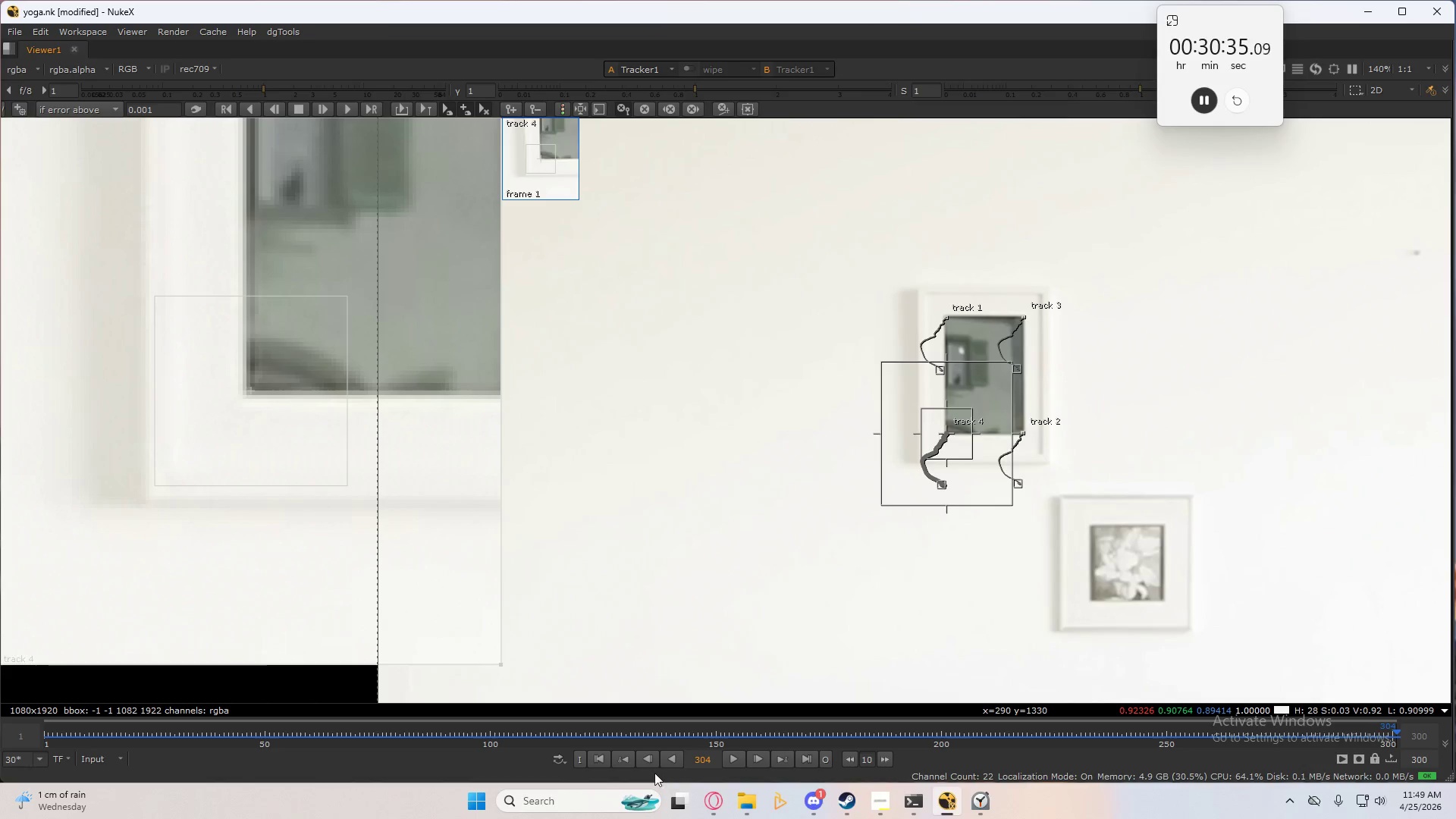 
left_click([598, 761])
 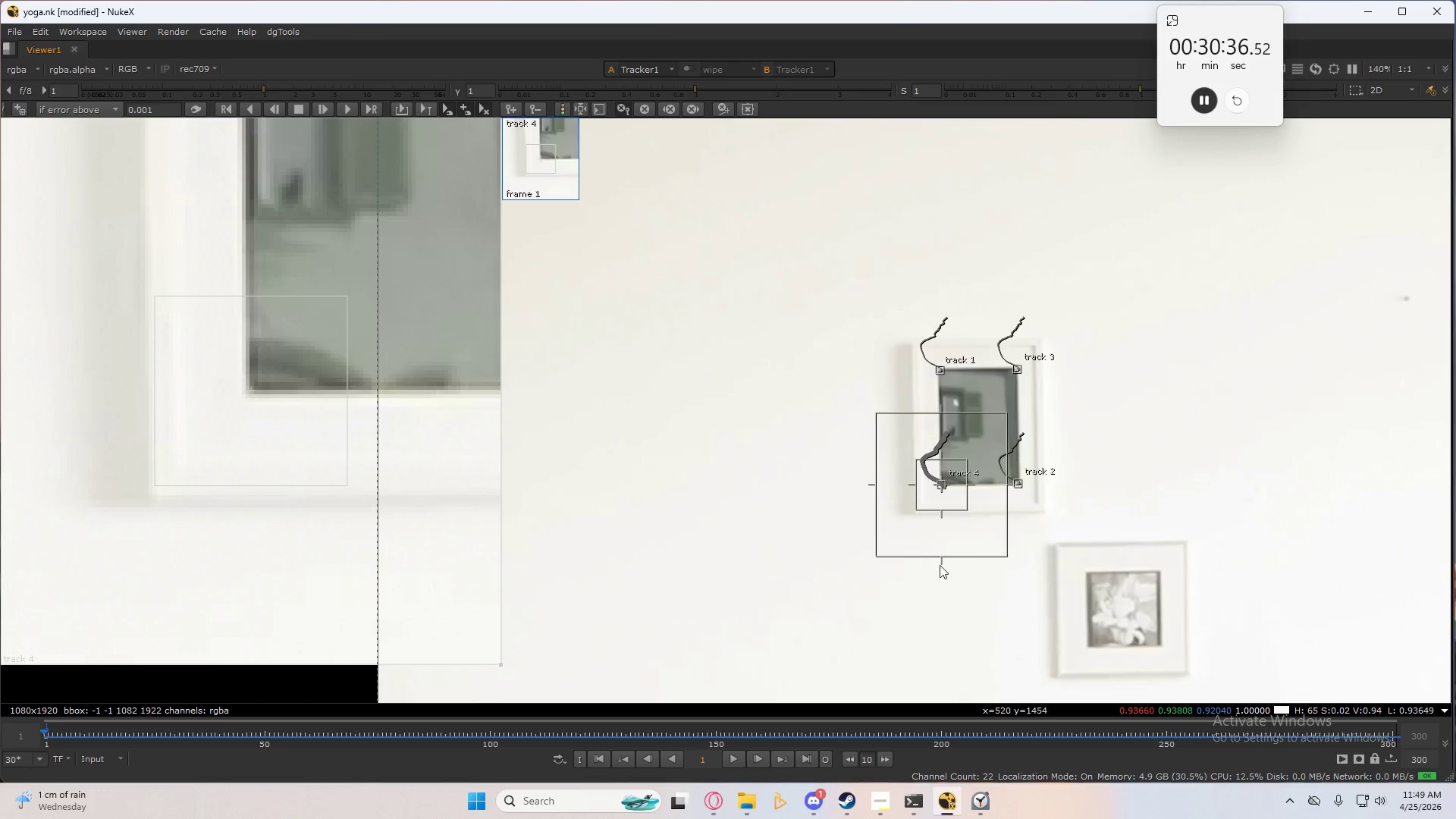 
scroll: coordinate [1053, 529], scroll_direction: down, amount: 3.0
 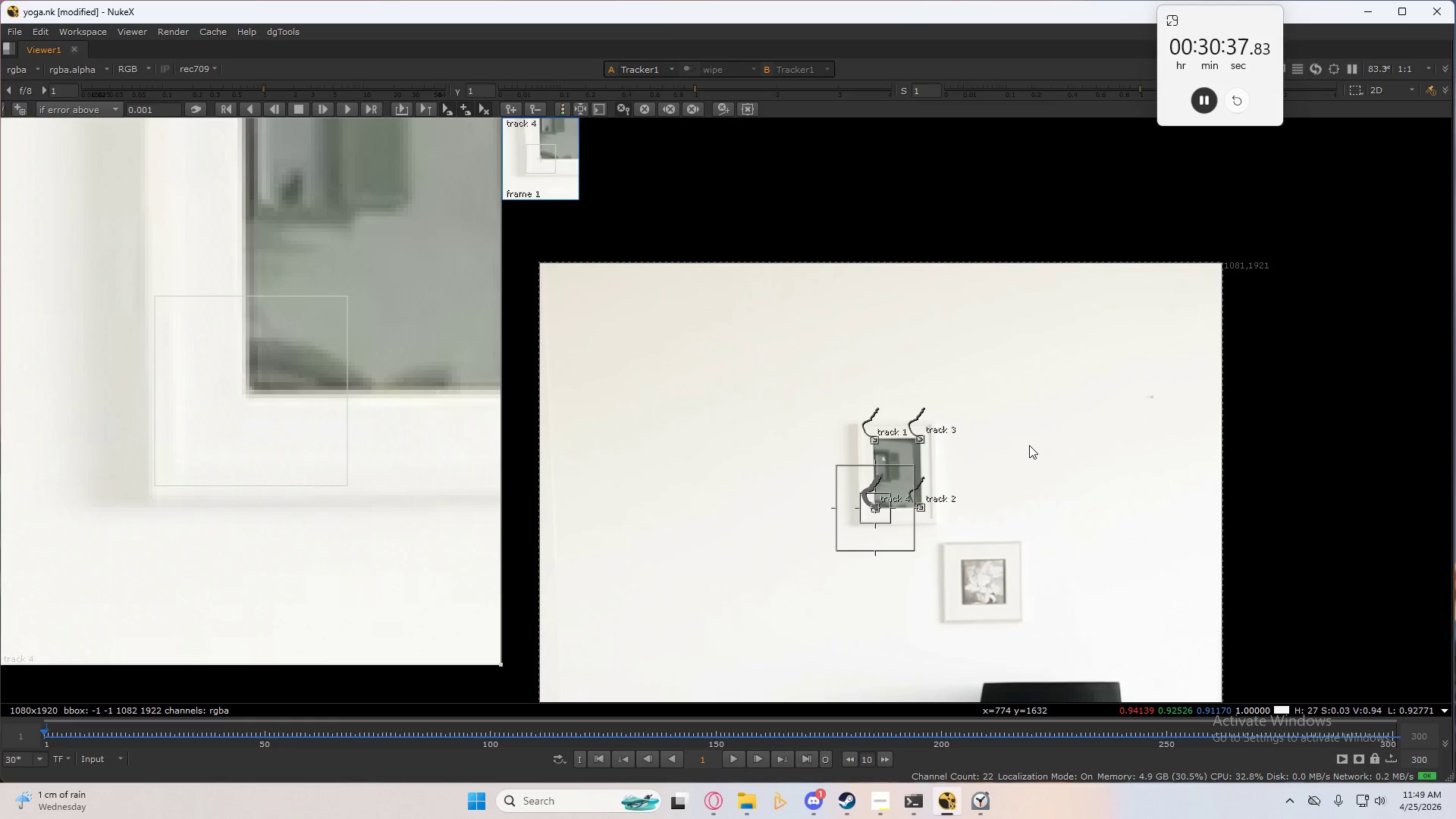 
key(Space)
 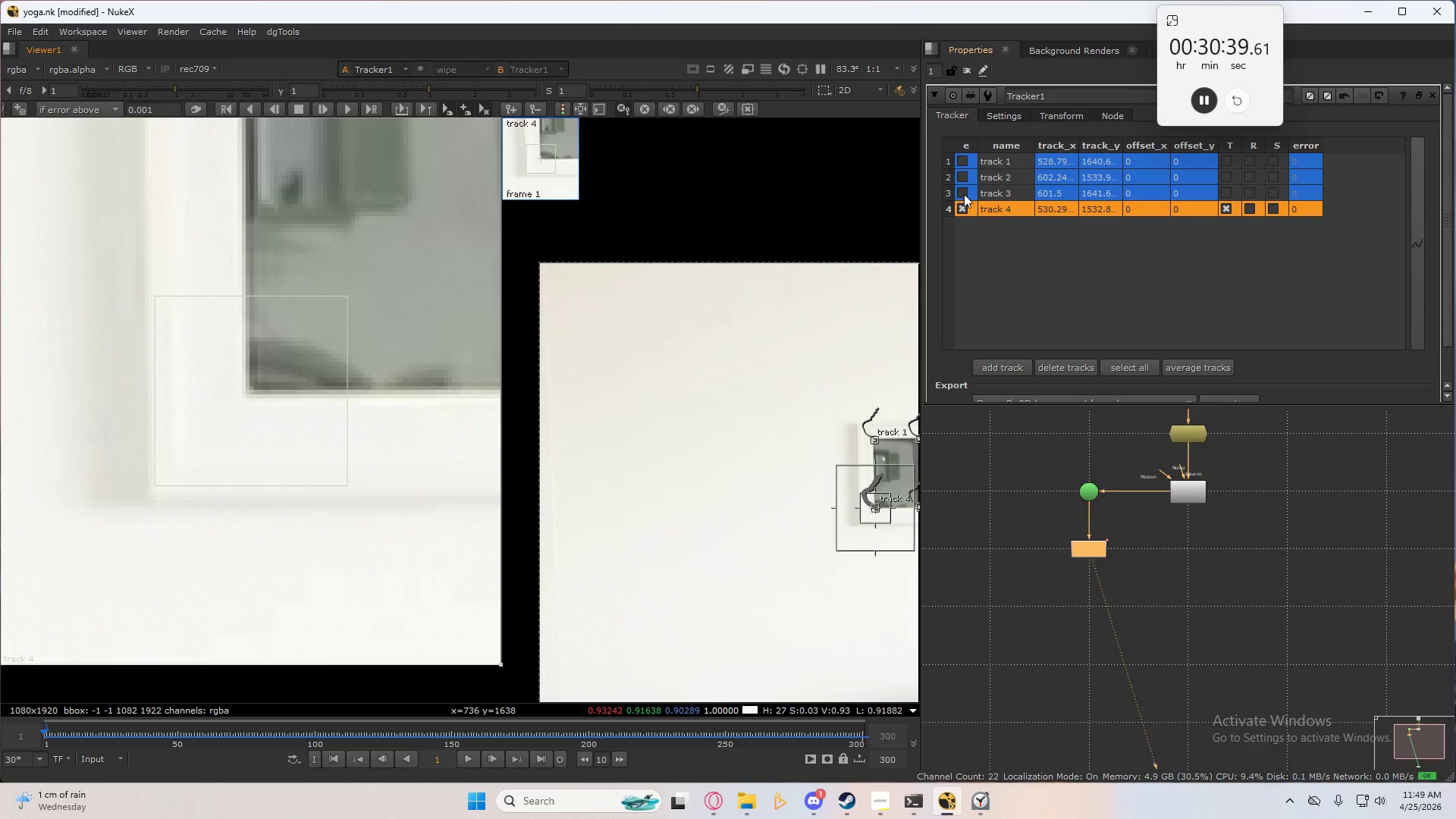 
double_click([964, 176])
 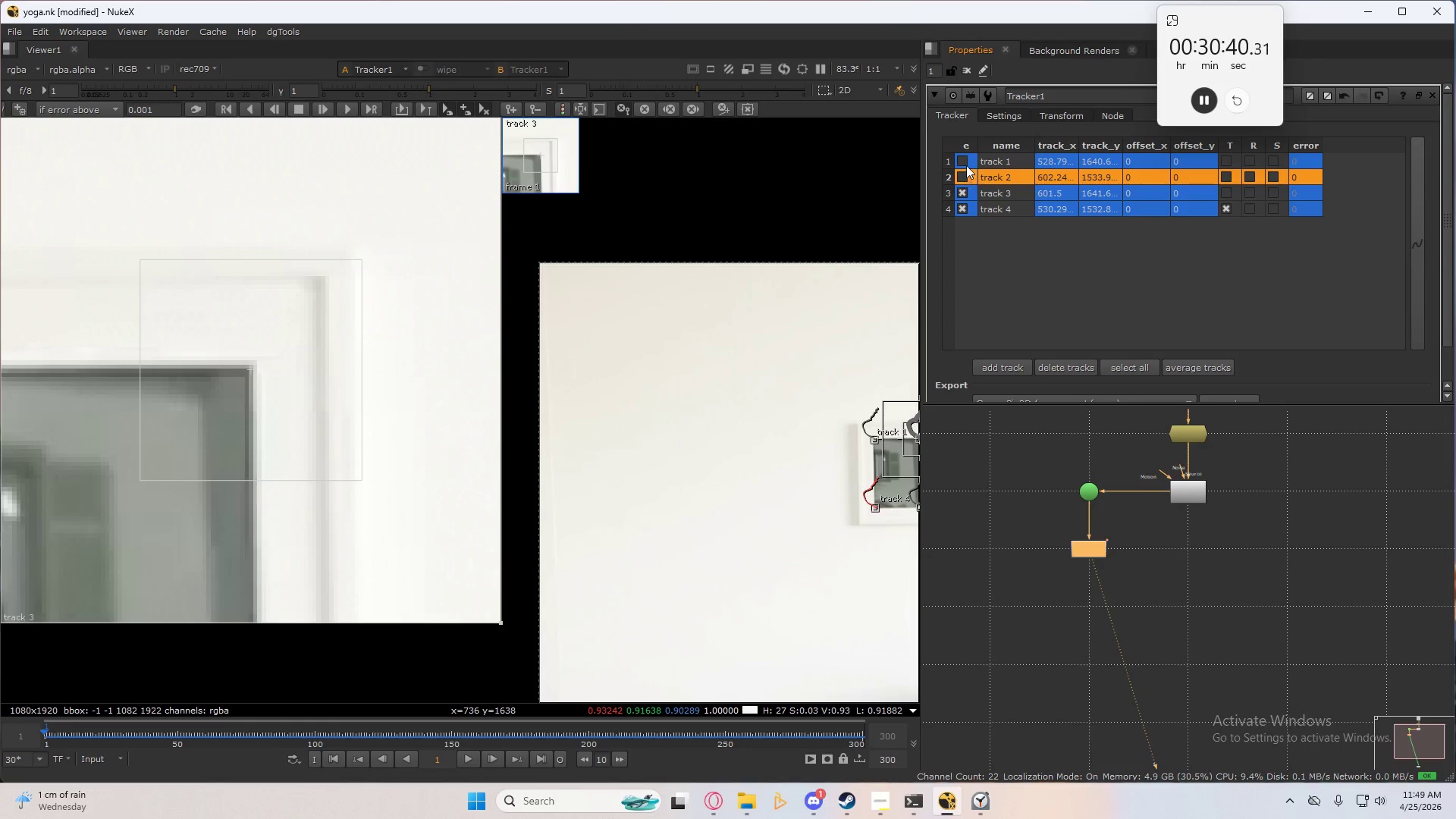 
triple_click([966, 163])
 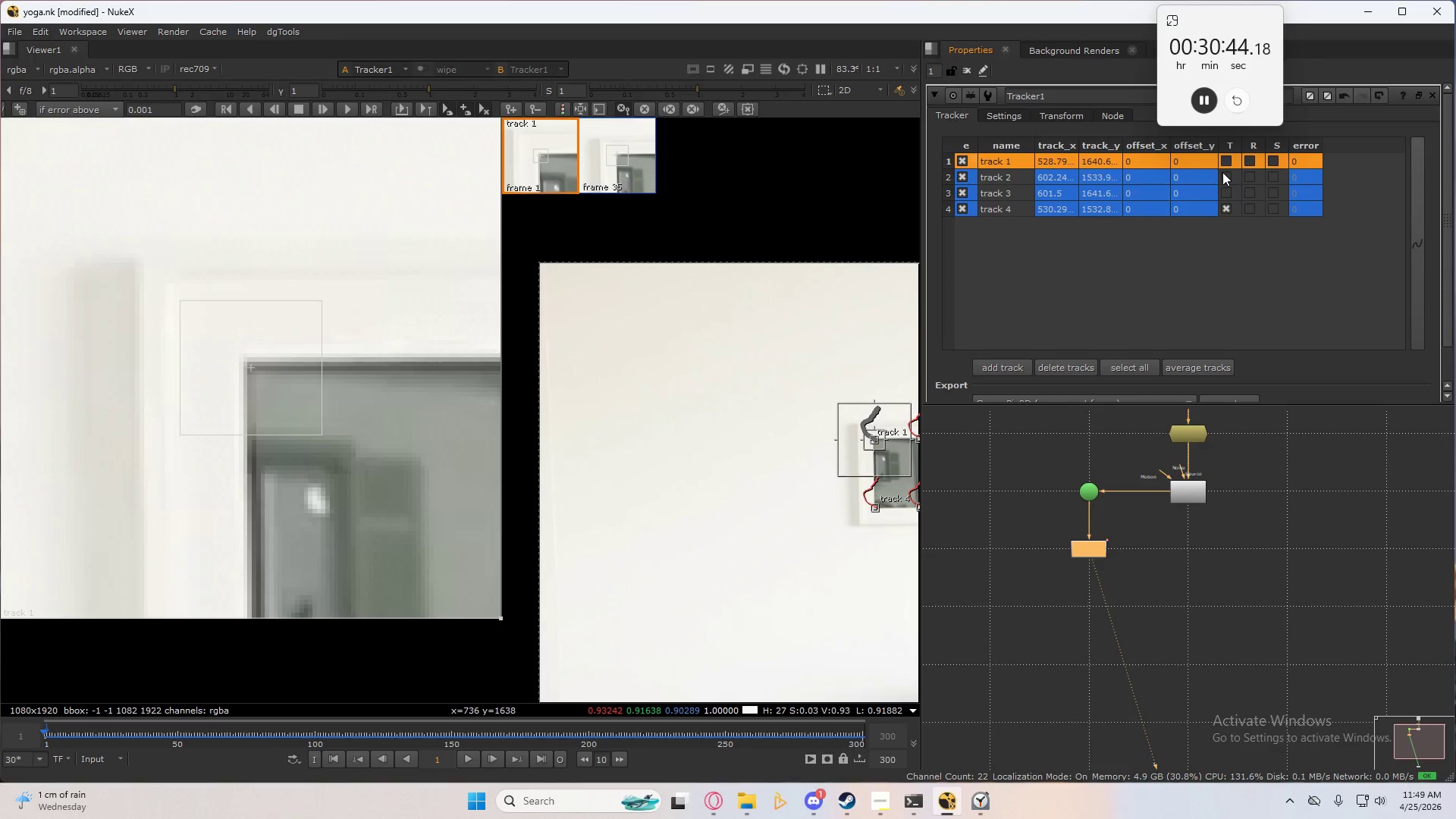 
left_click([1227, 158])
 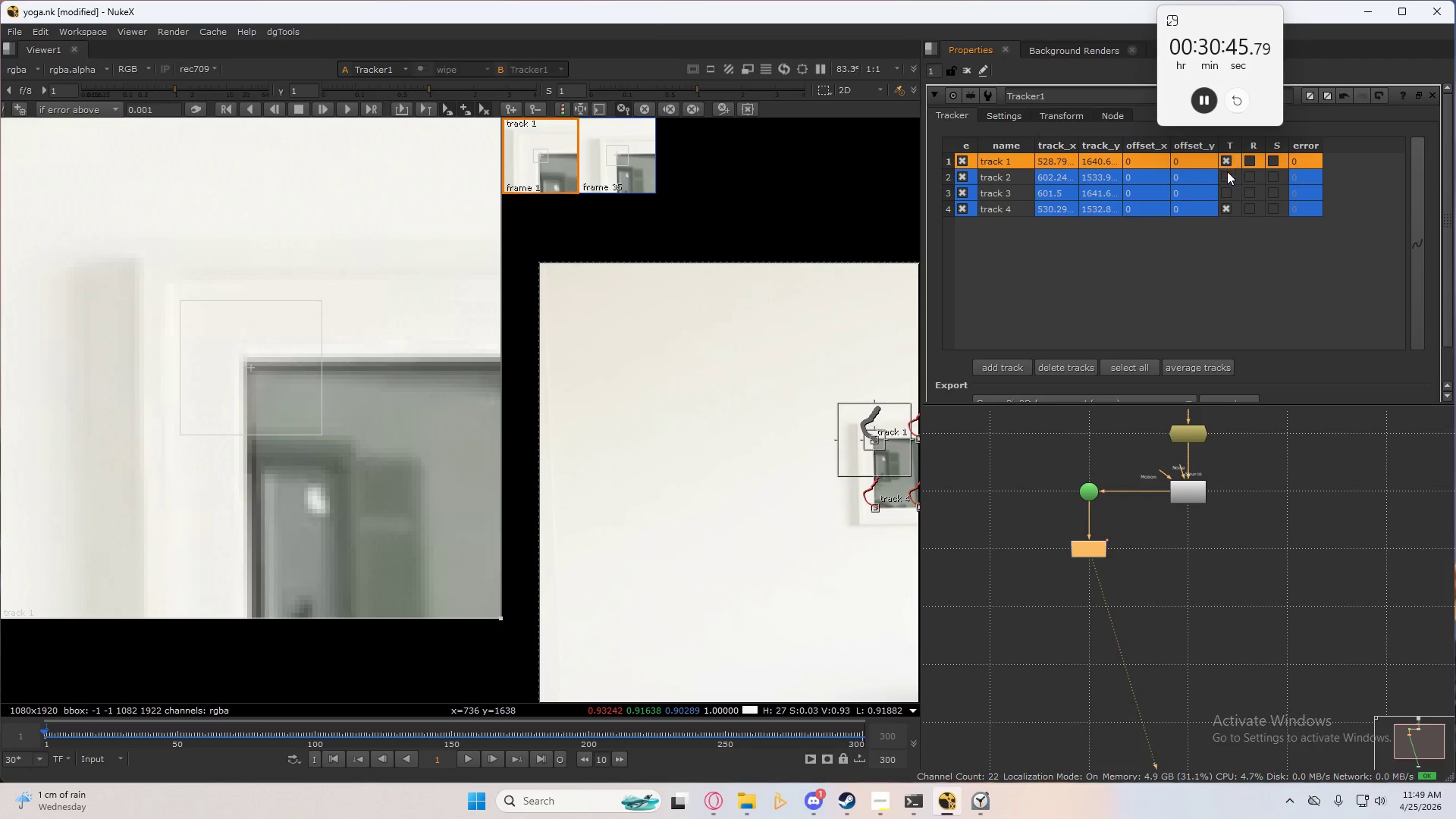 
left_click([1225, 177])
 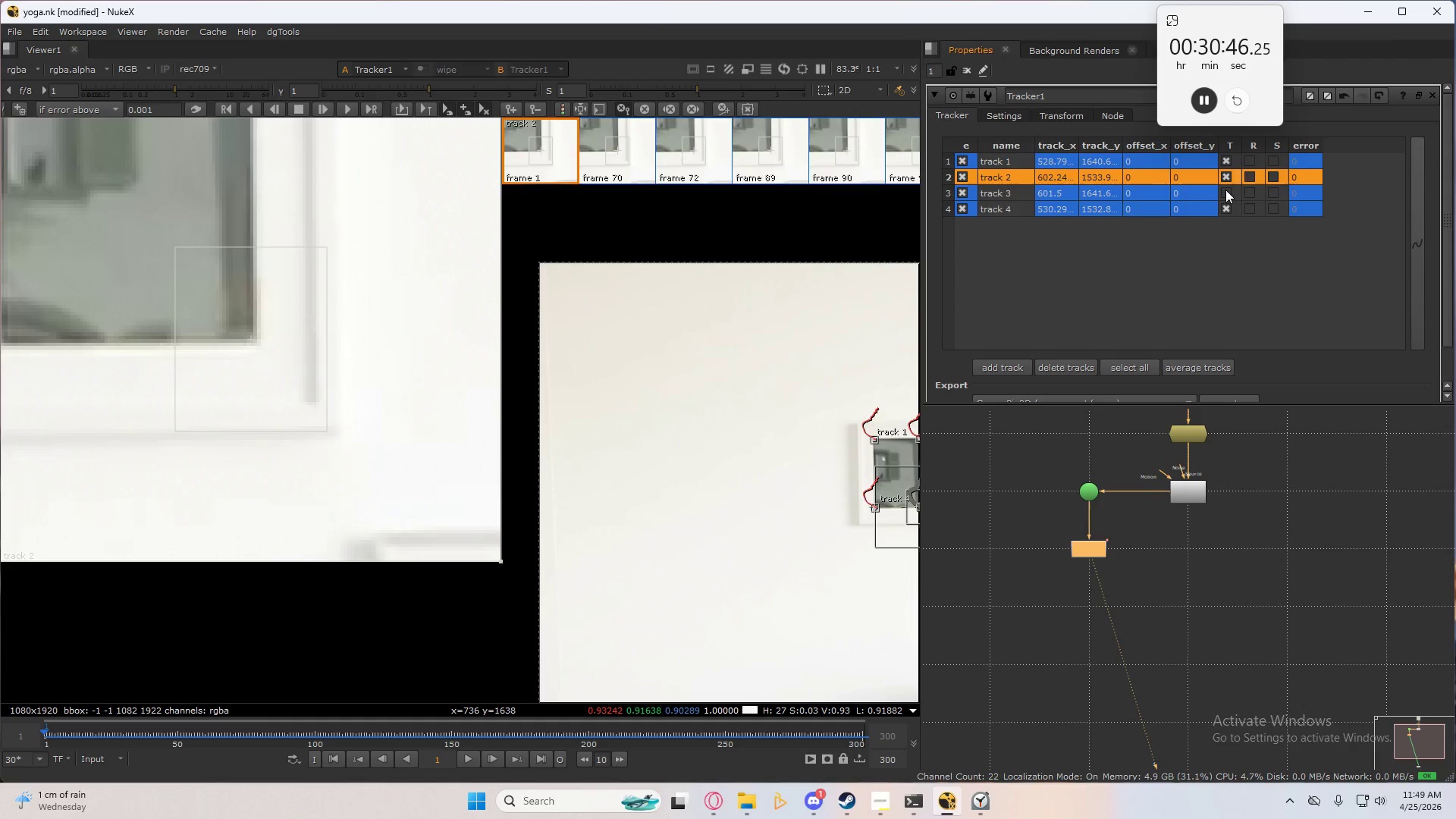 
double_click([1225, 190])
 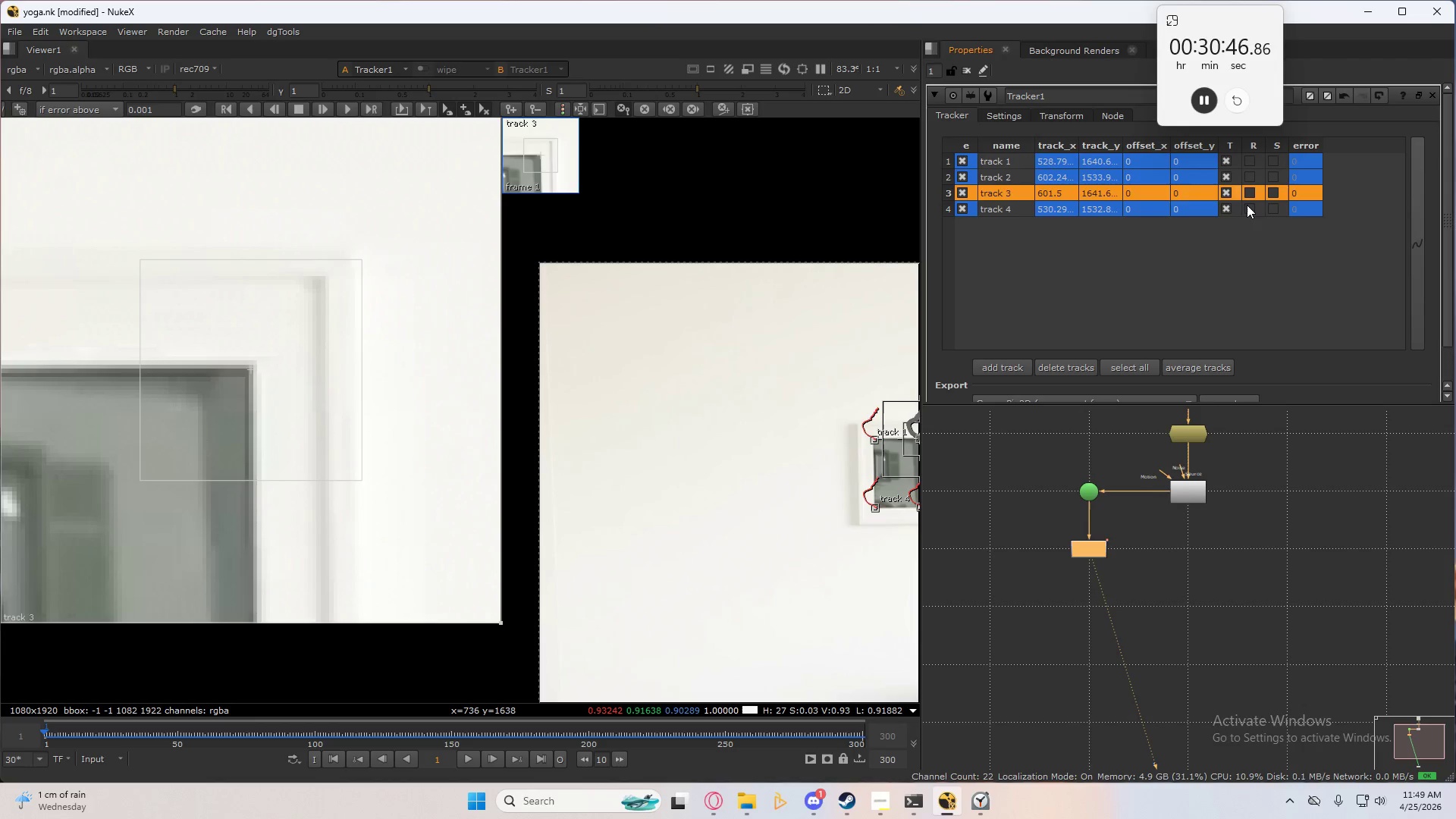 
left_click([1247, 207])
 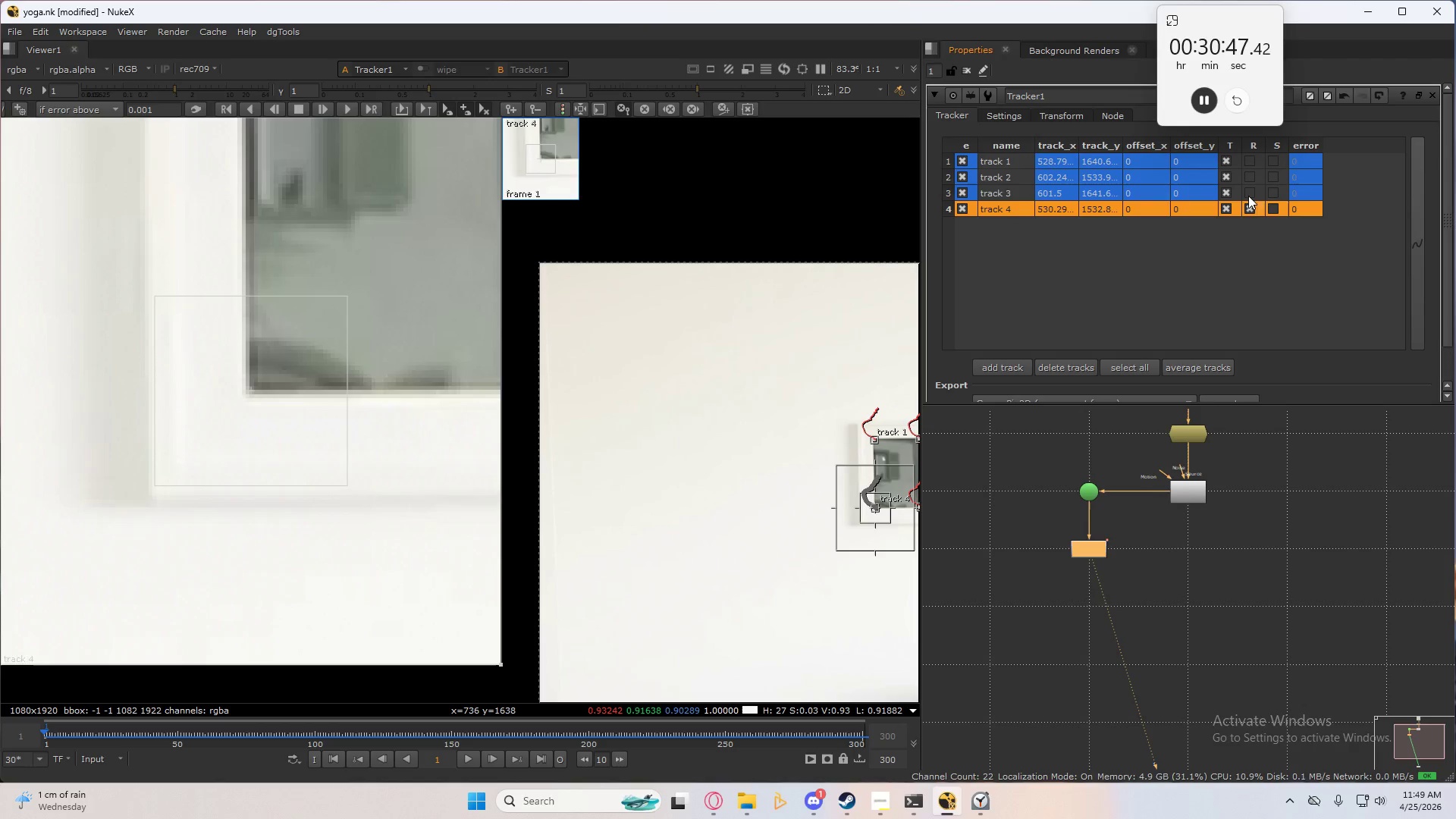 
left_click([1250, 192])
 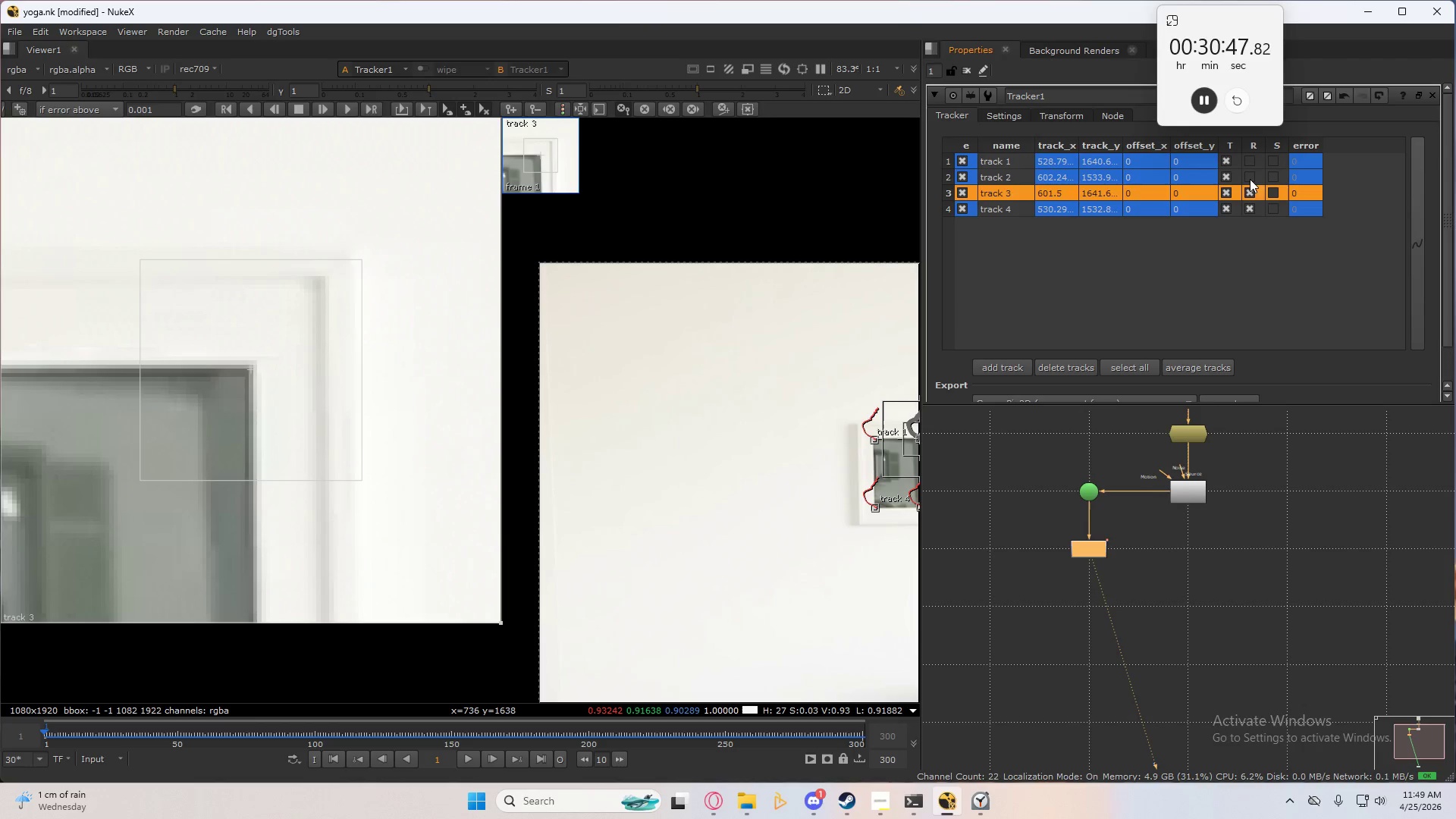 
double_click([1250, 177])
 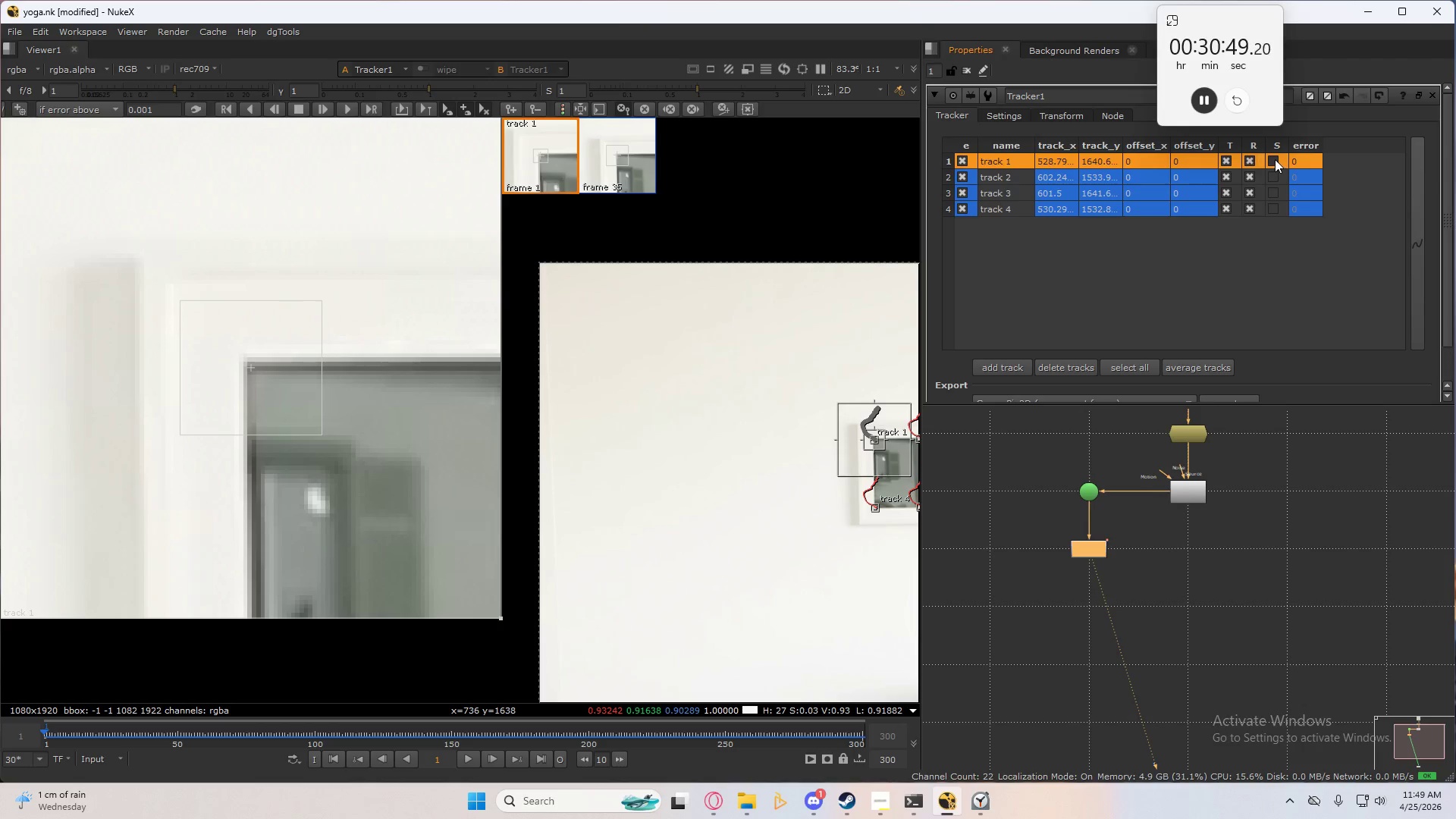 
double_click([1272, 174])
 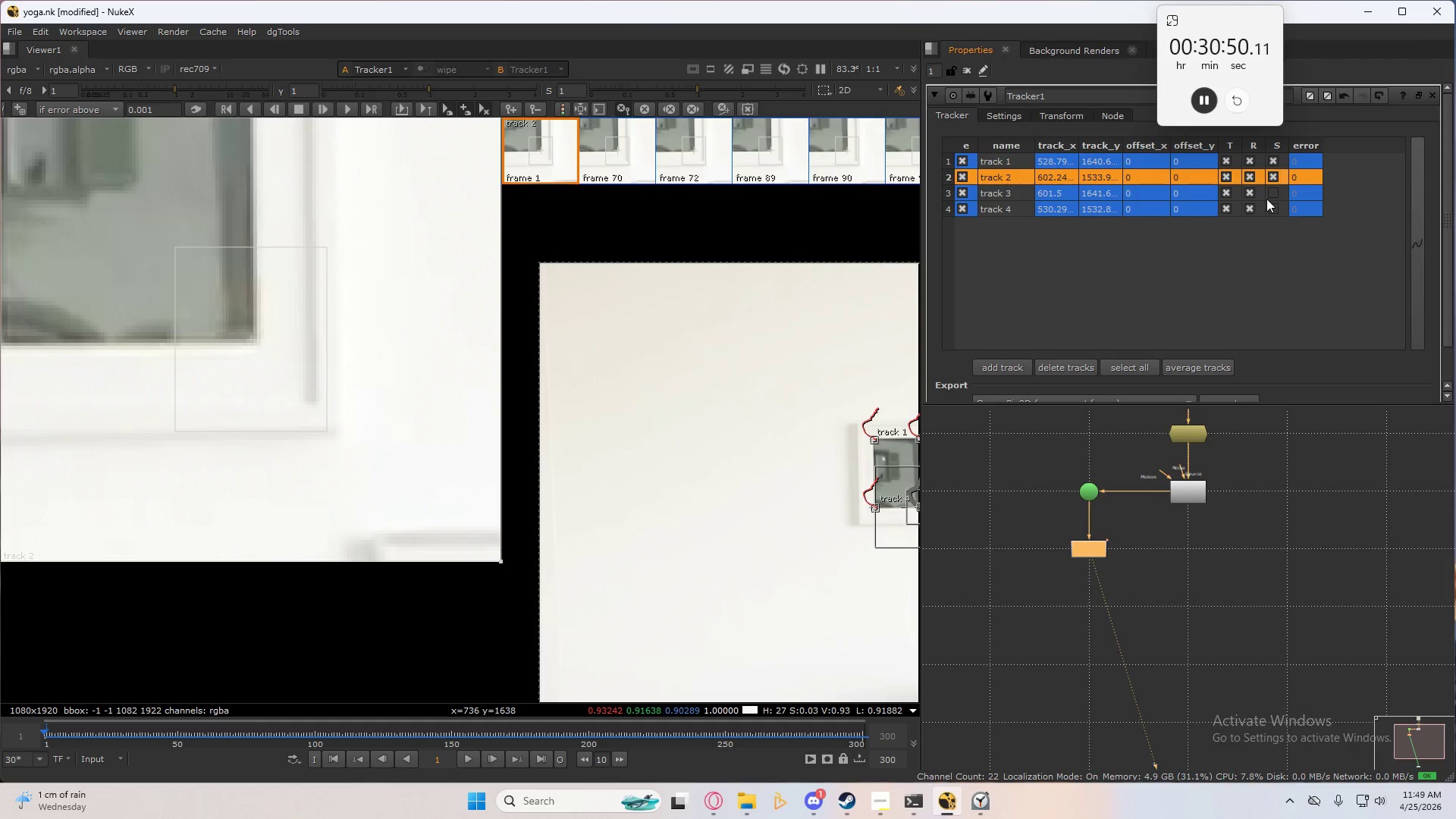 
left_click([1271, 197])
 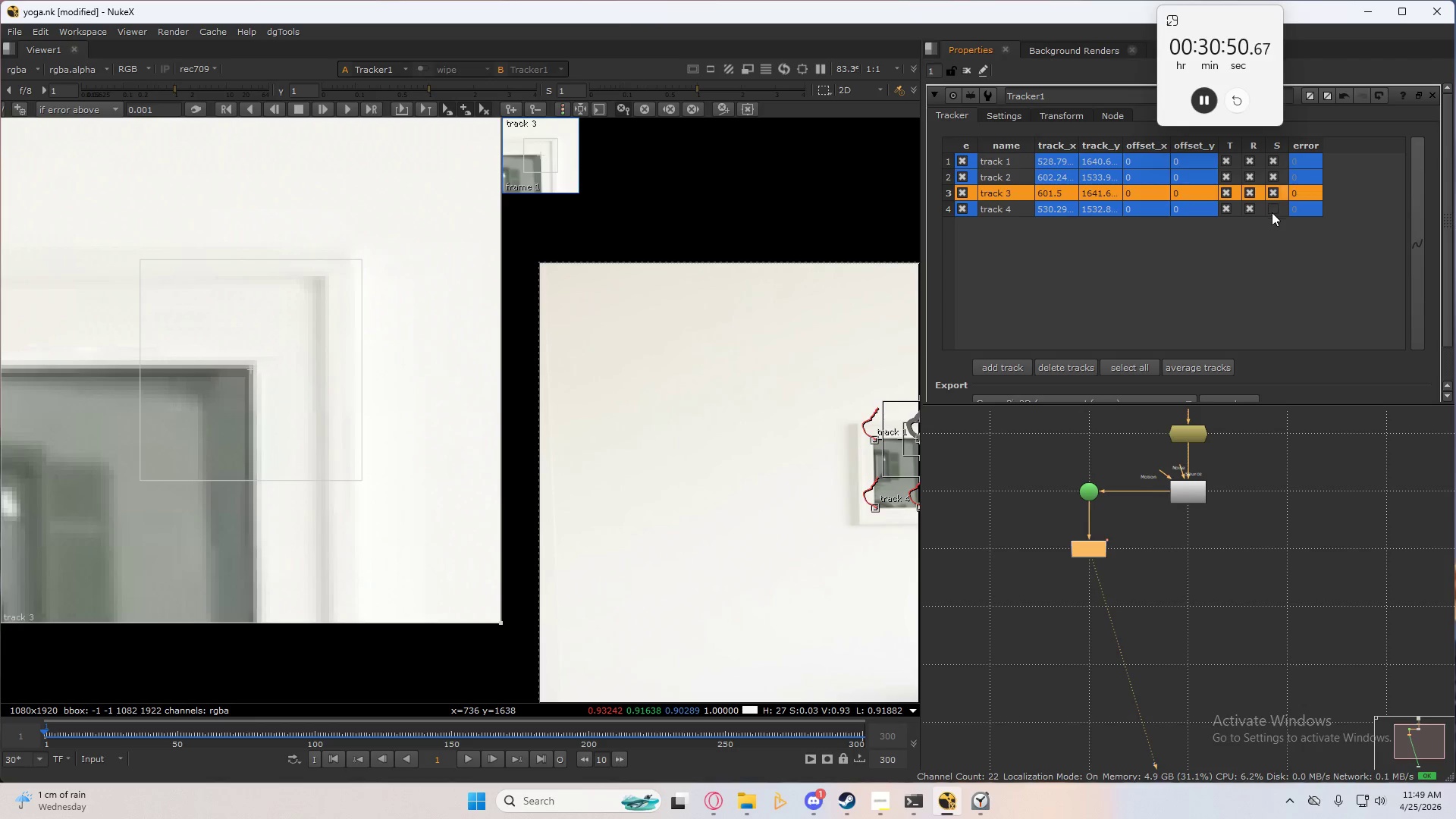 
left_click([1272, 215])
 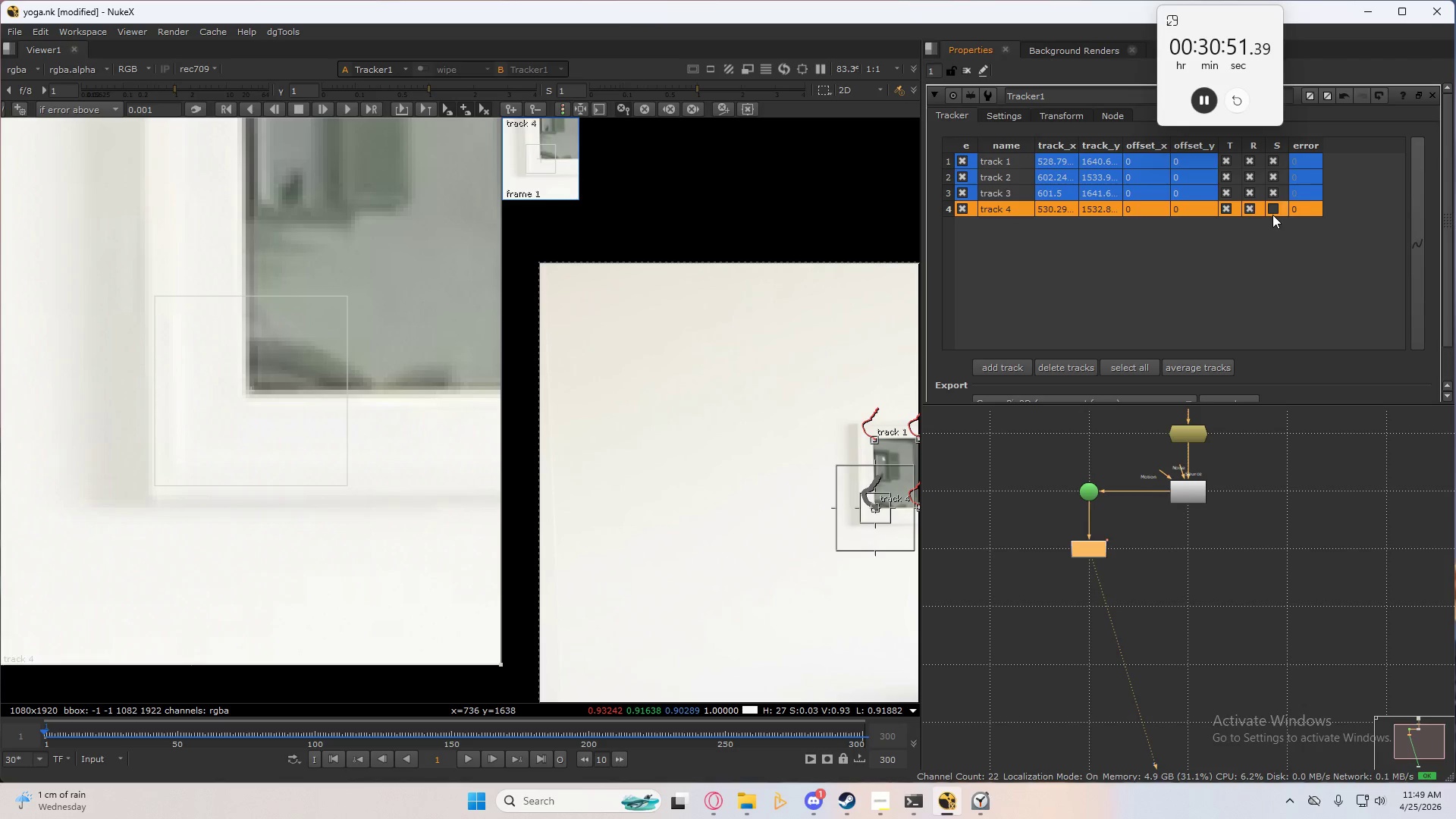 
left_click([1273, 210])
 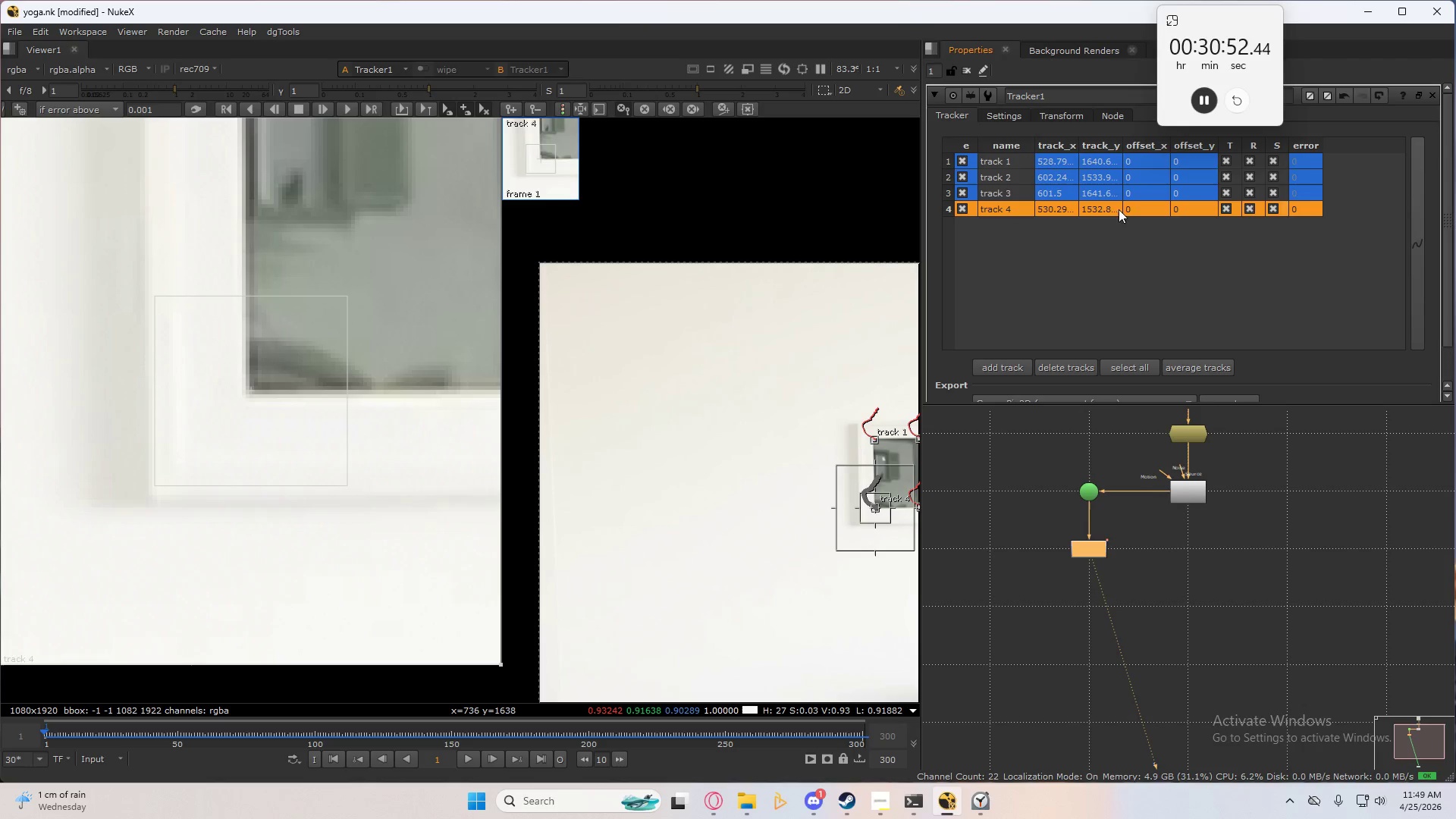 
scroll: coordinate [1078, 306], scroll_direction: down, amount: 3.0
 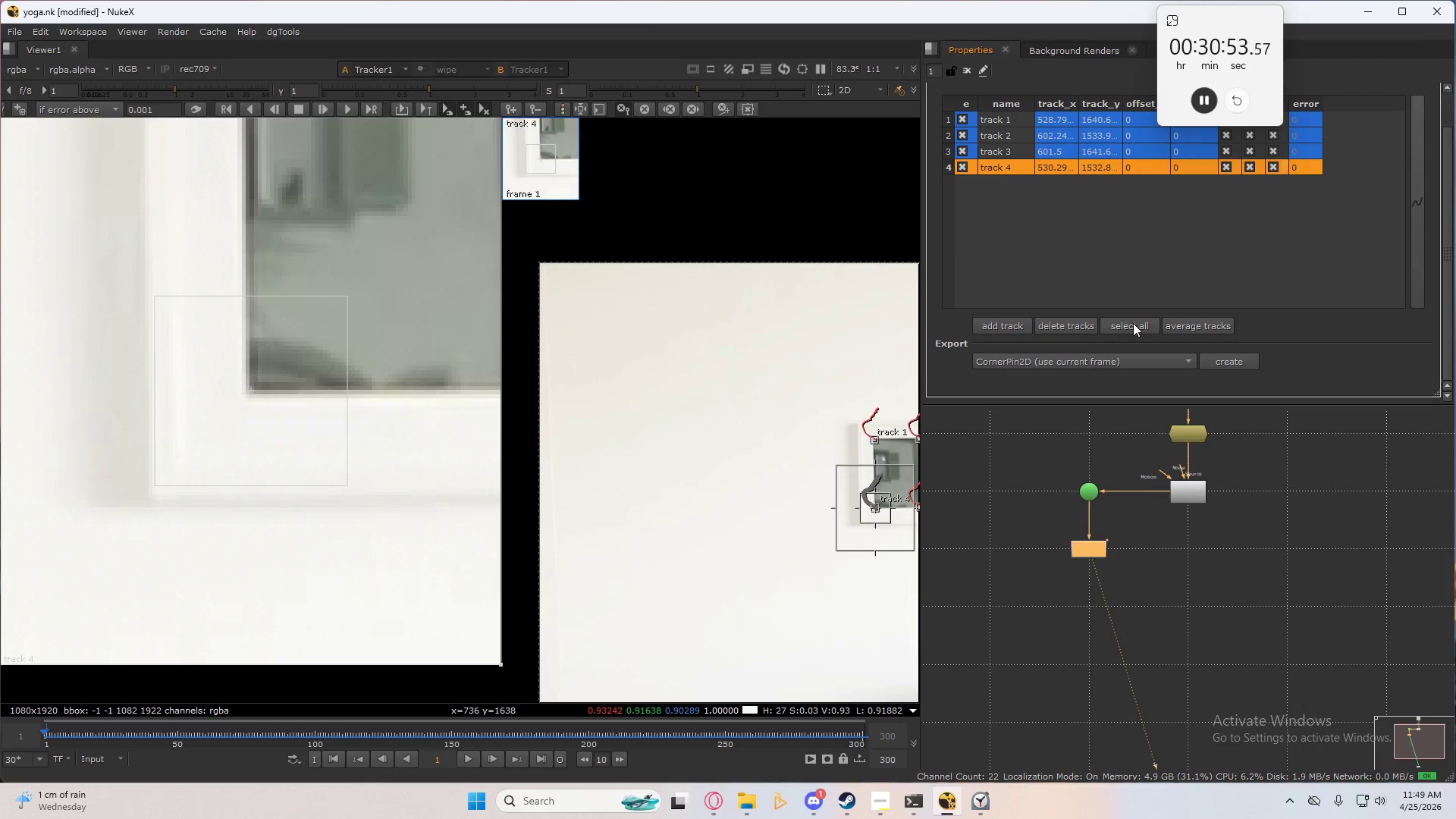 
left_click([1144, 326])
 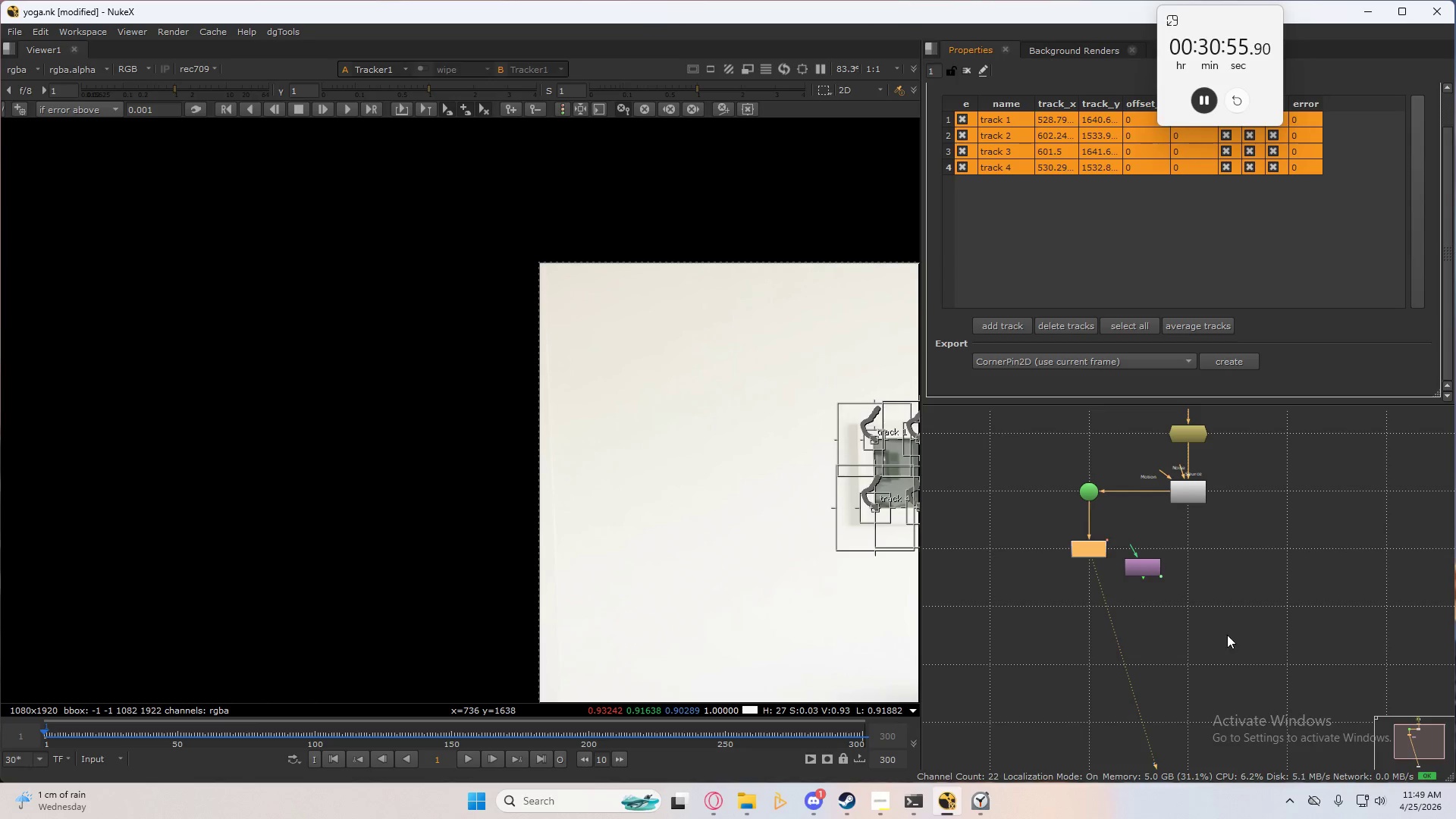 
left_click_drag(start_coordinate=[1134, 570], to_coordinate=[1079, 672])
 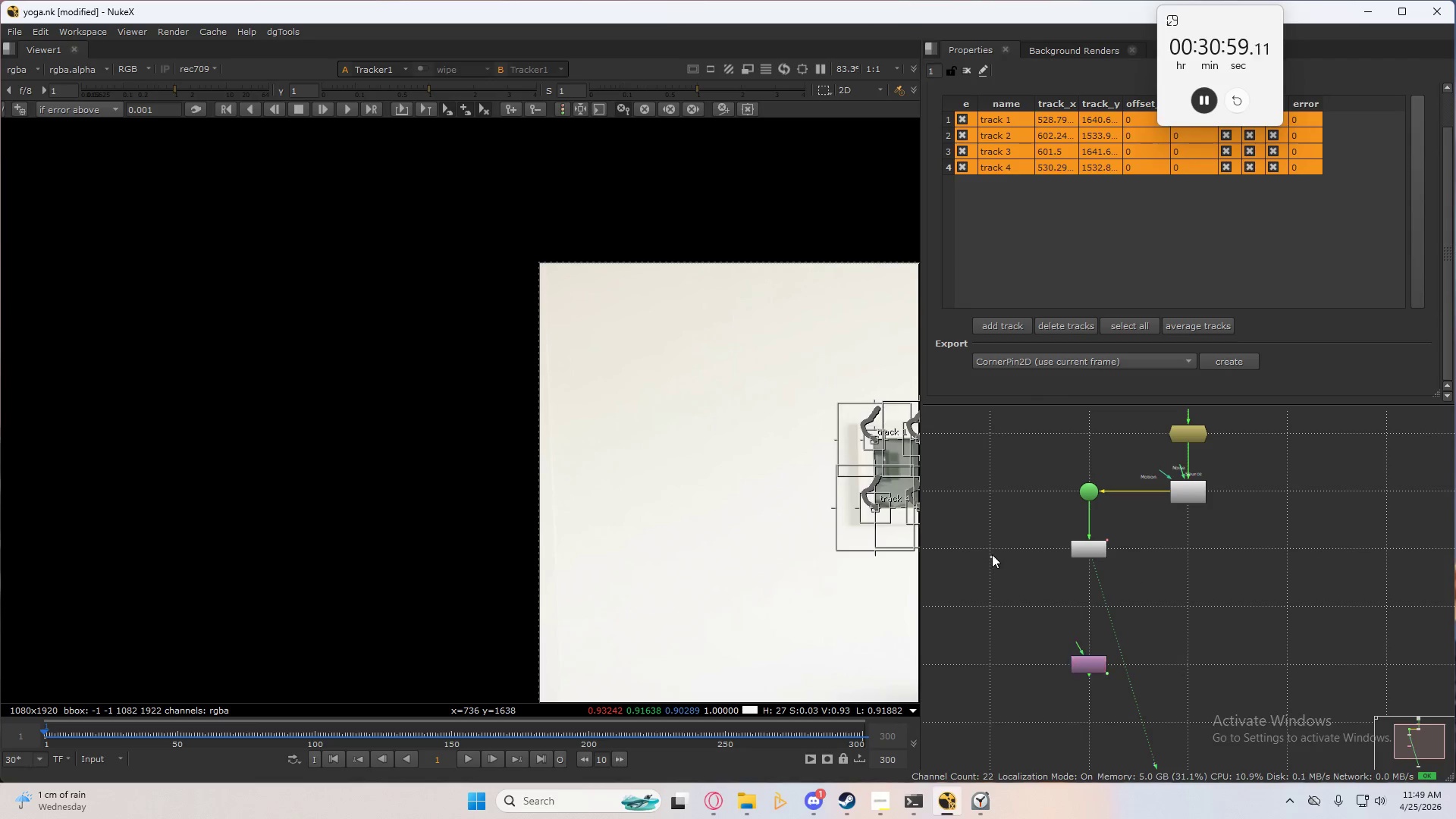 
double_click([992, 554])
 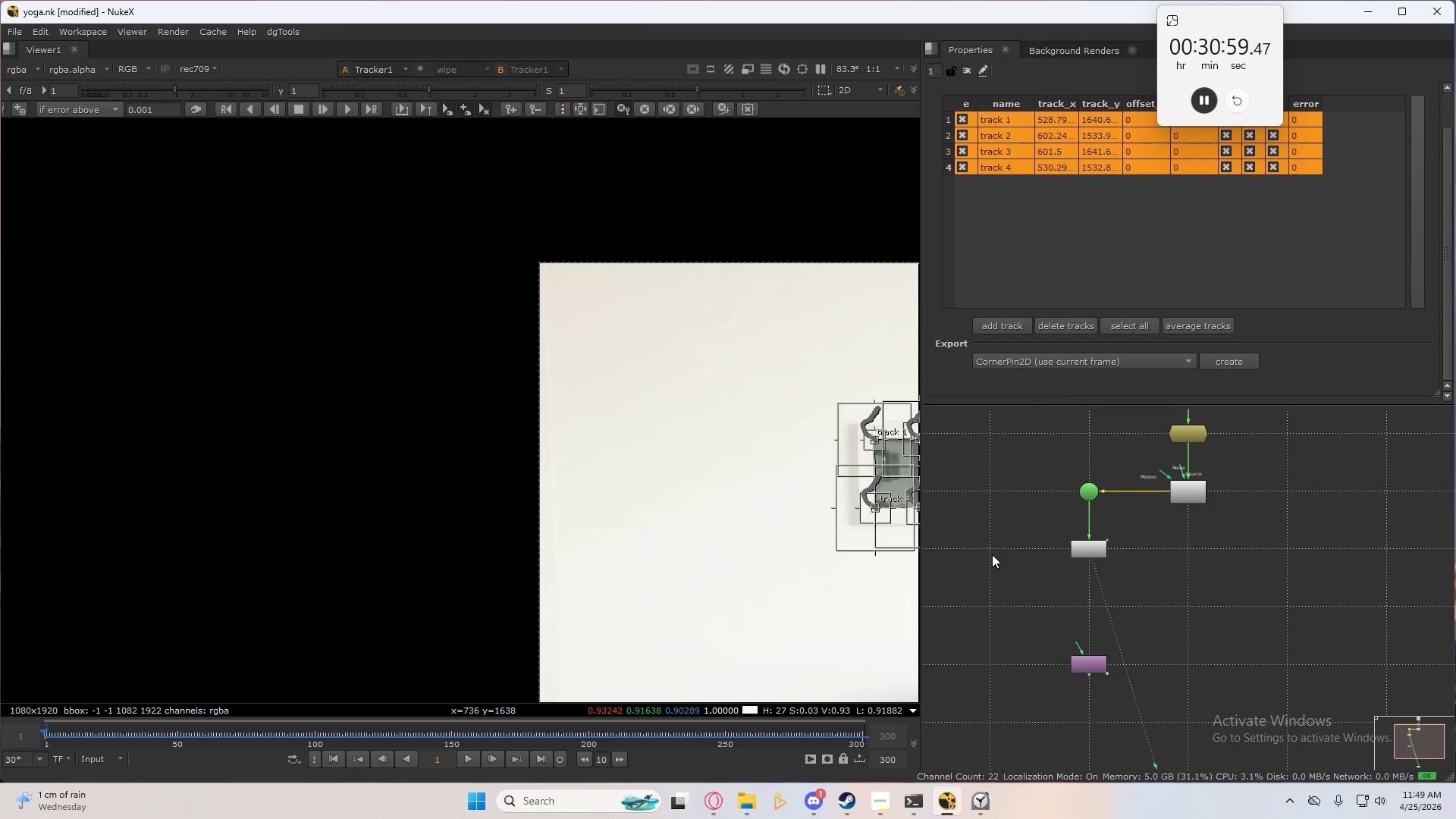 
key(Tab)
 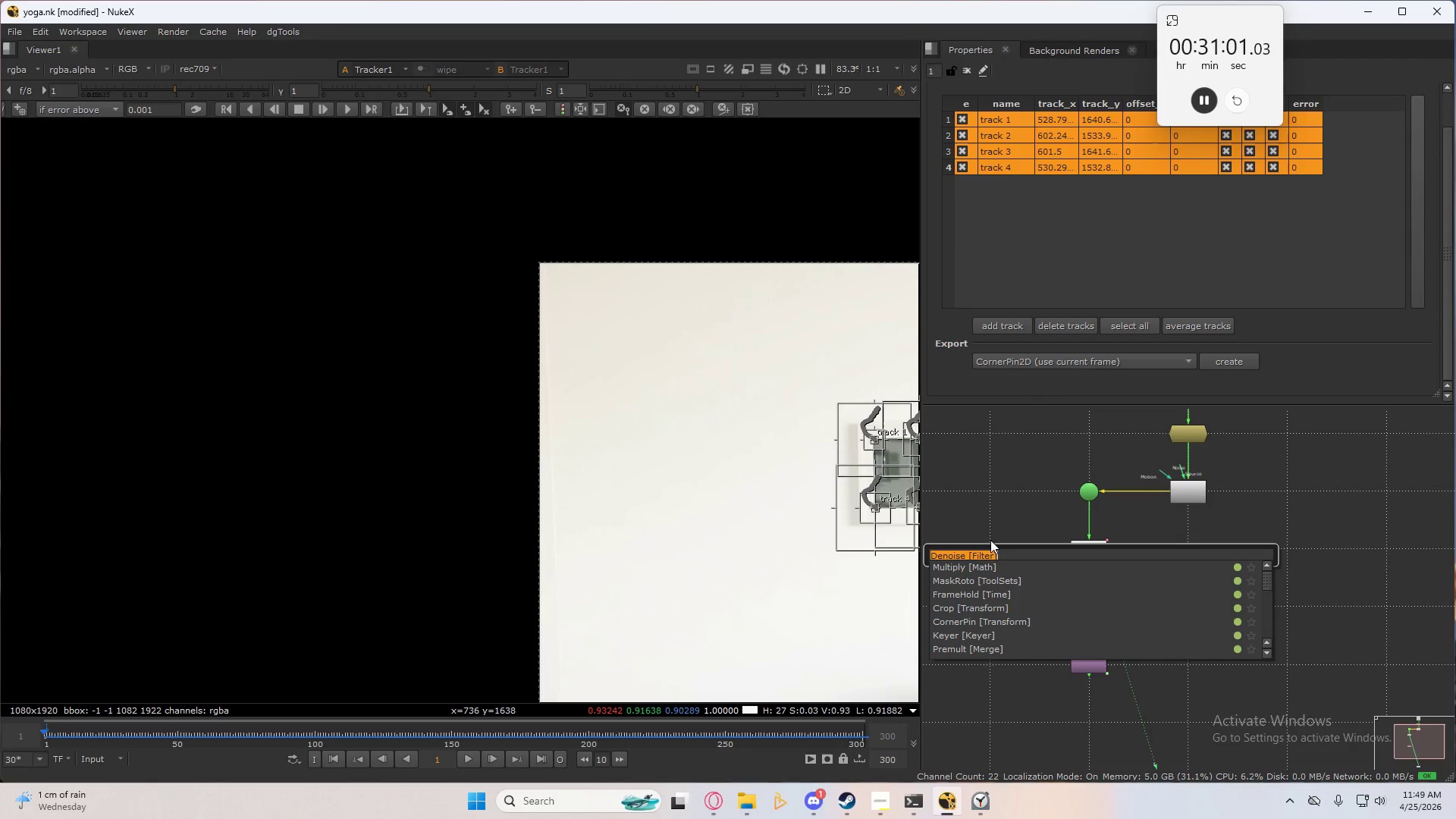 
type(tracker)
 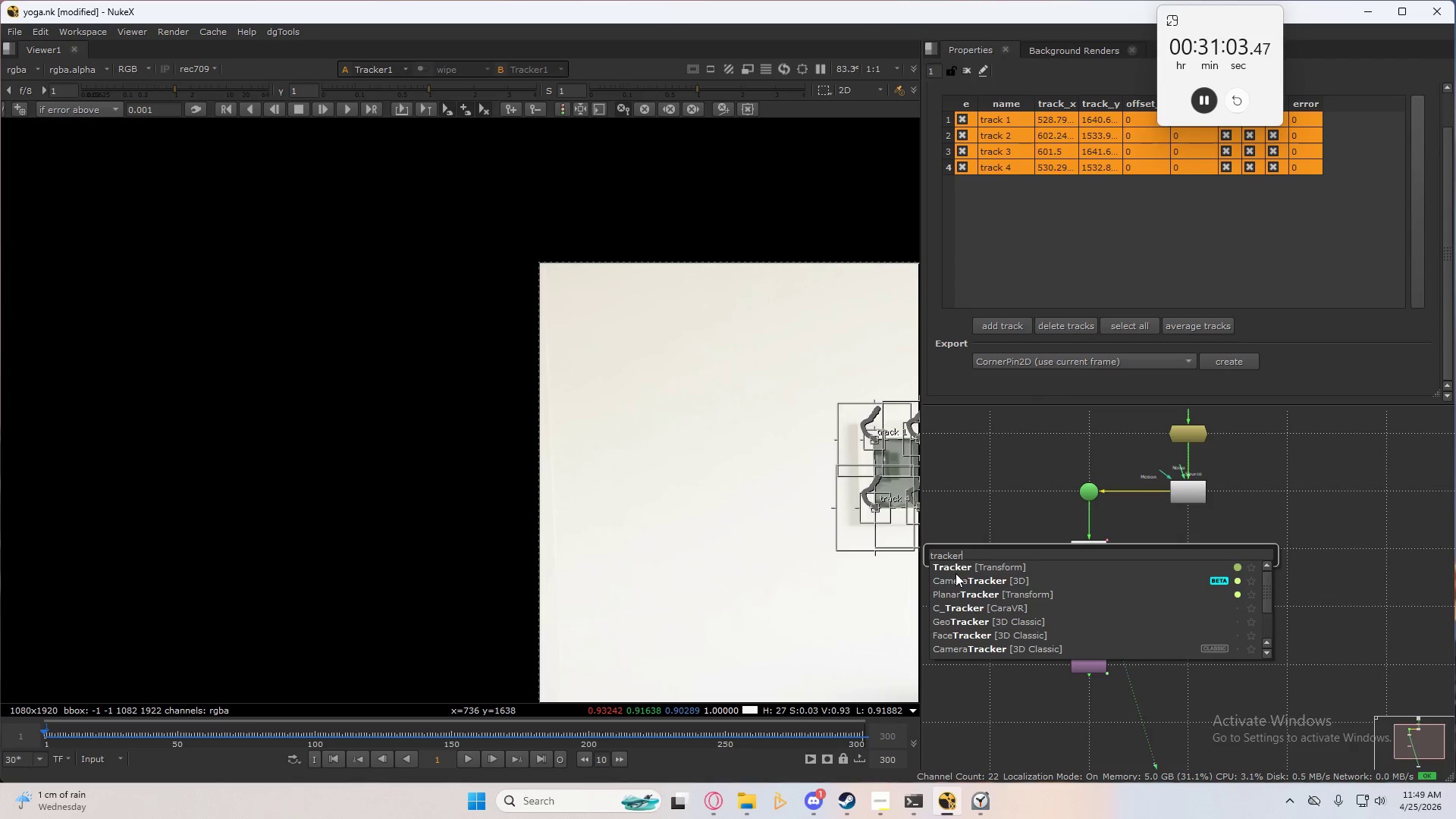 
left_click([963, 567])
 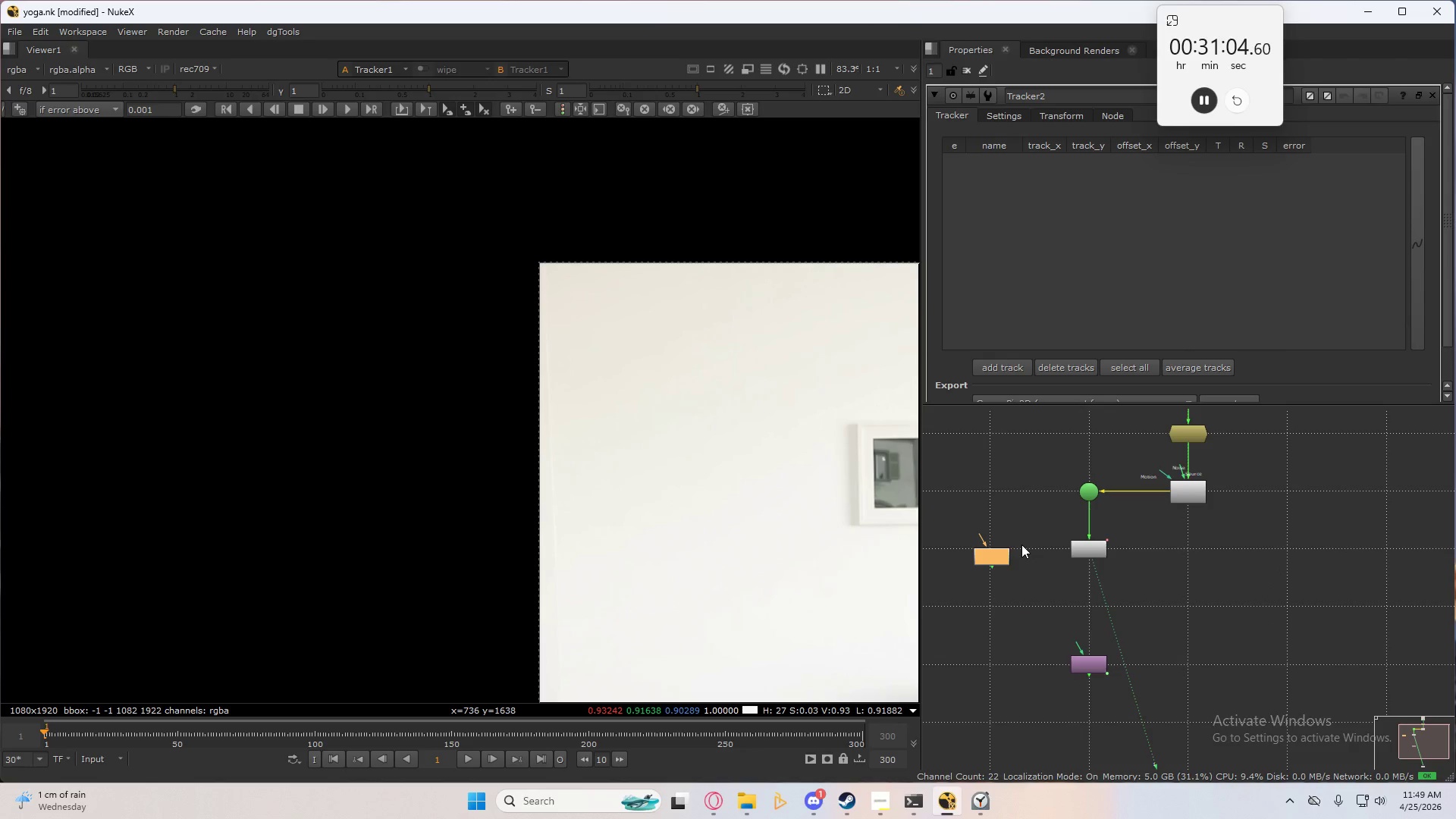 
scroll: coordinate [1015, 549], scroll_direction: up, amount: 5.0
 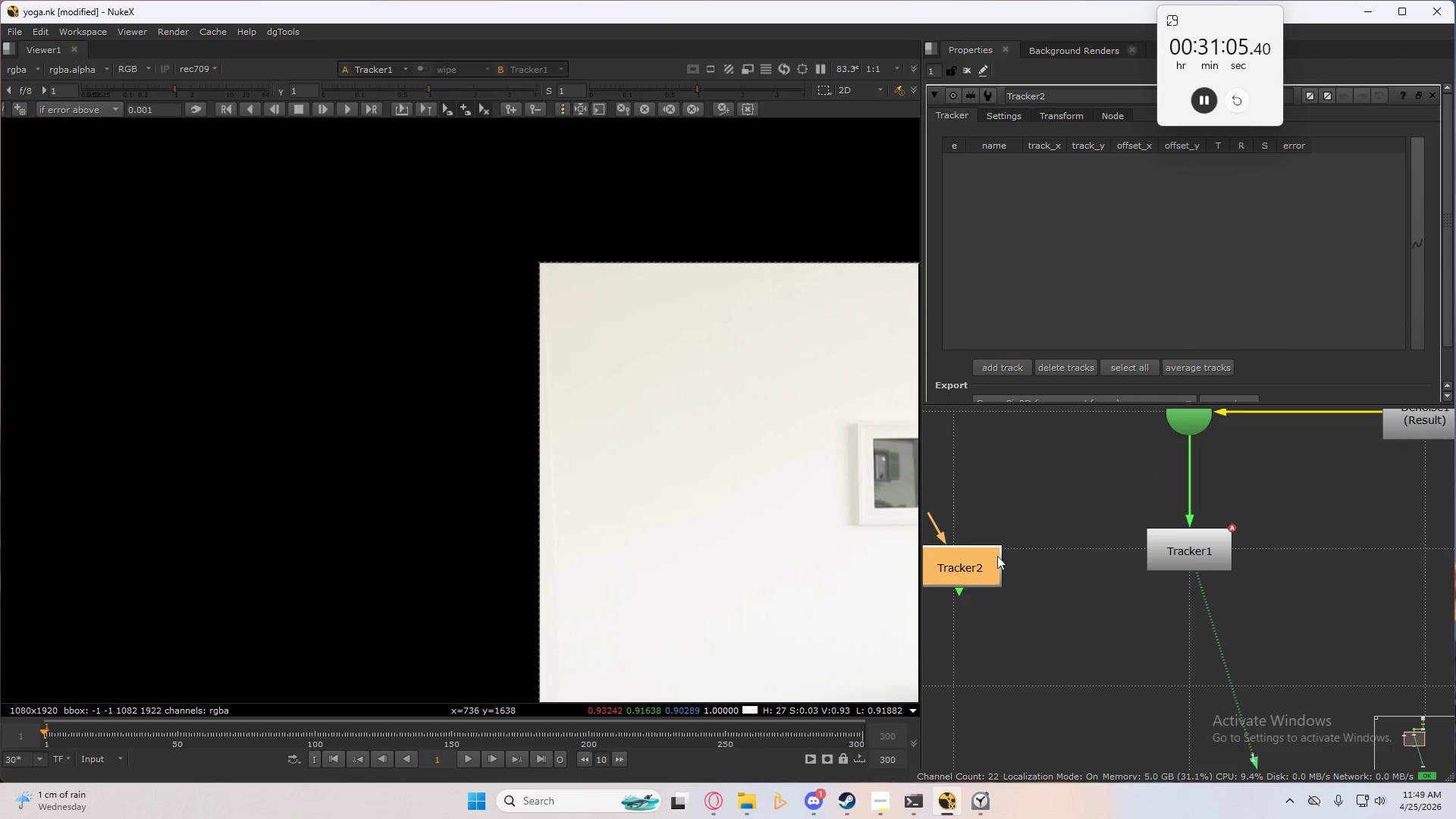 
scroll: coordinate [1006, 554], scroll_direction: down, amount: 2.0
 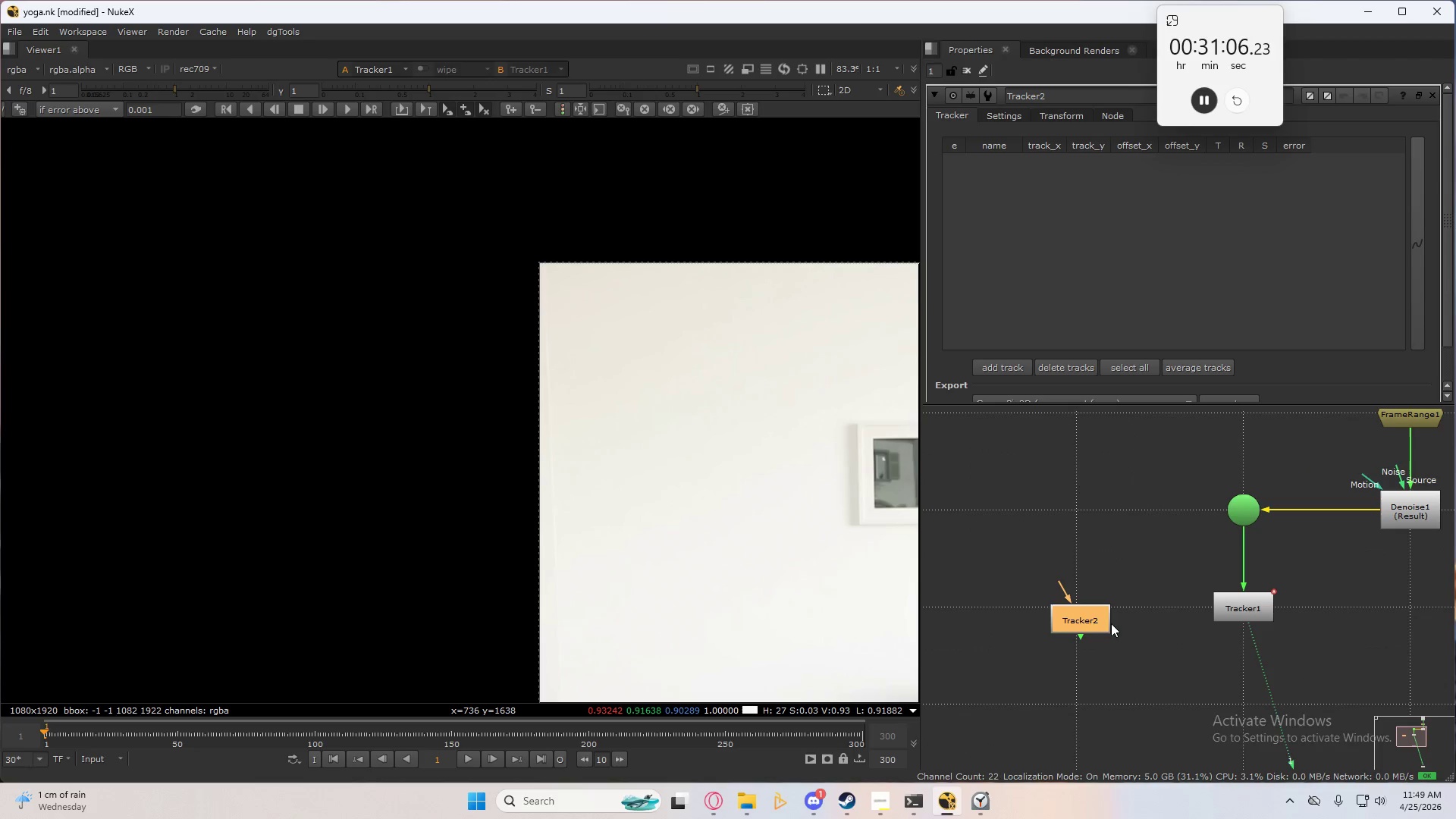 
left_click_drag(start_coordinate=[1084, 618], to_coordinate=[1081, 604])
 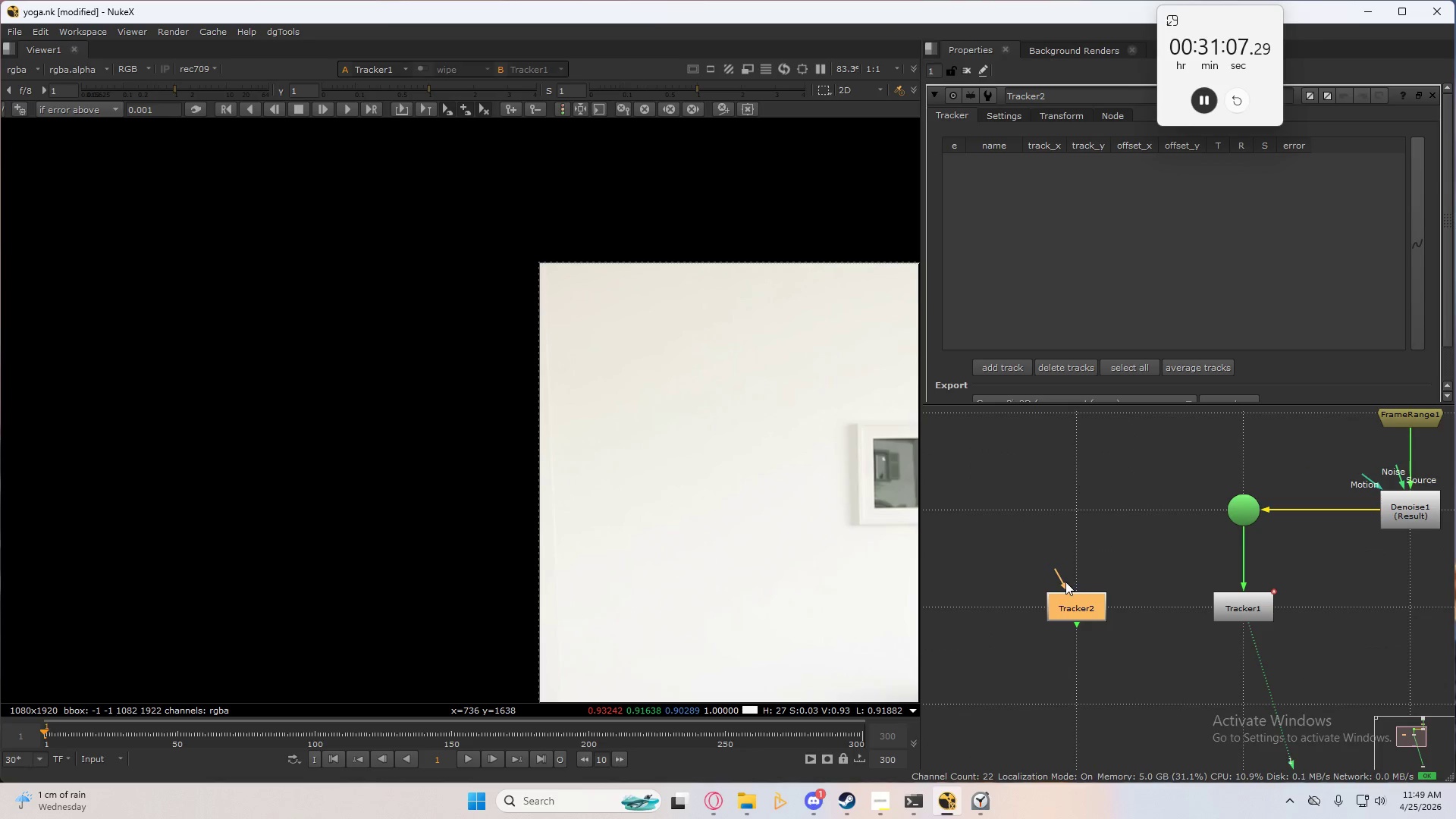 
left_click_drag(start_coordinate=[1062, 577], to_coordinate=[1247, 518])
 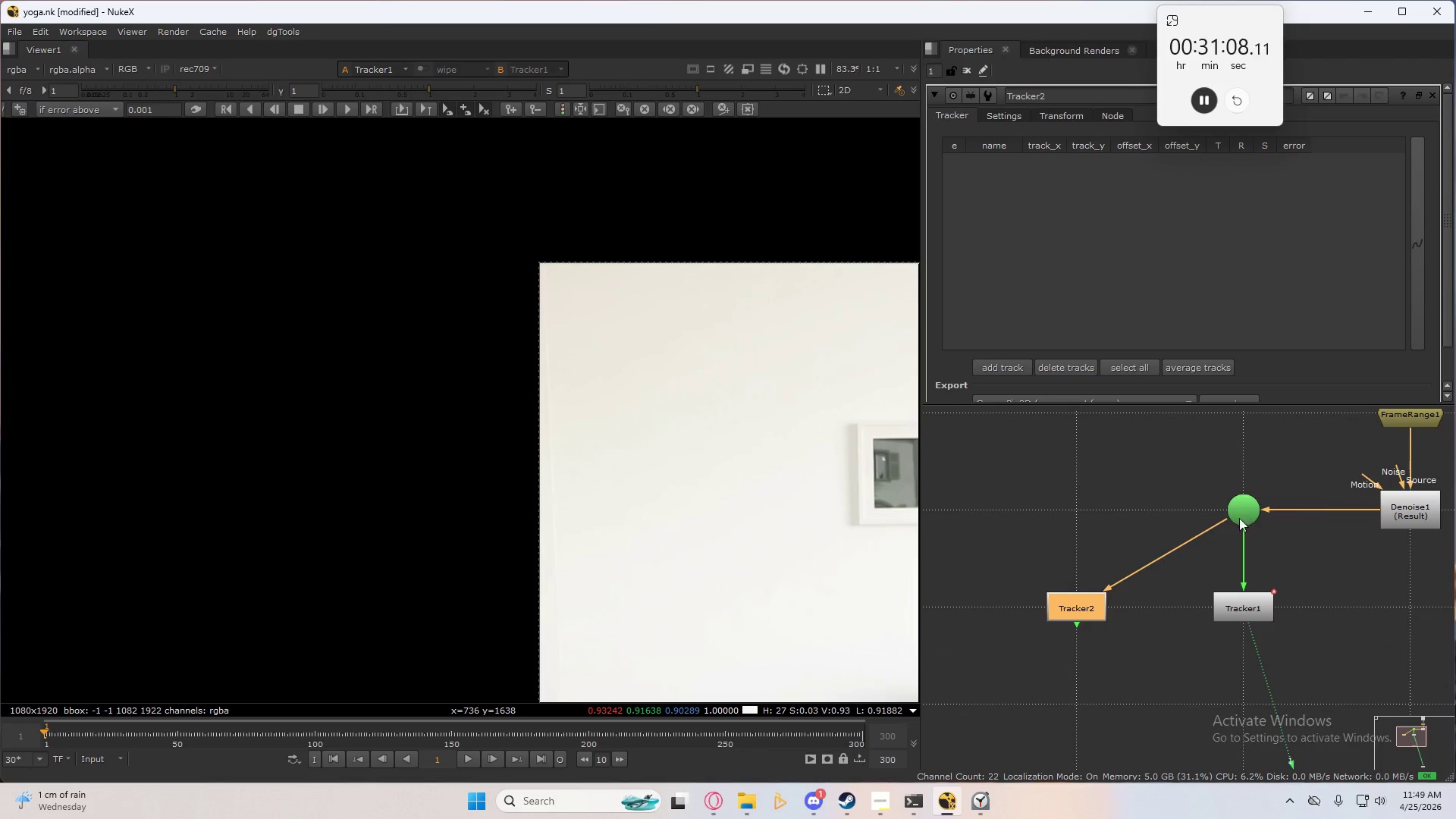 
hold_key(key=ControlLeft, duration=1.42)
left_click_drag(start_coordinate=[1166, 554], to_coordinate=[1080, 512])
 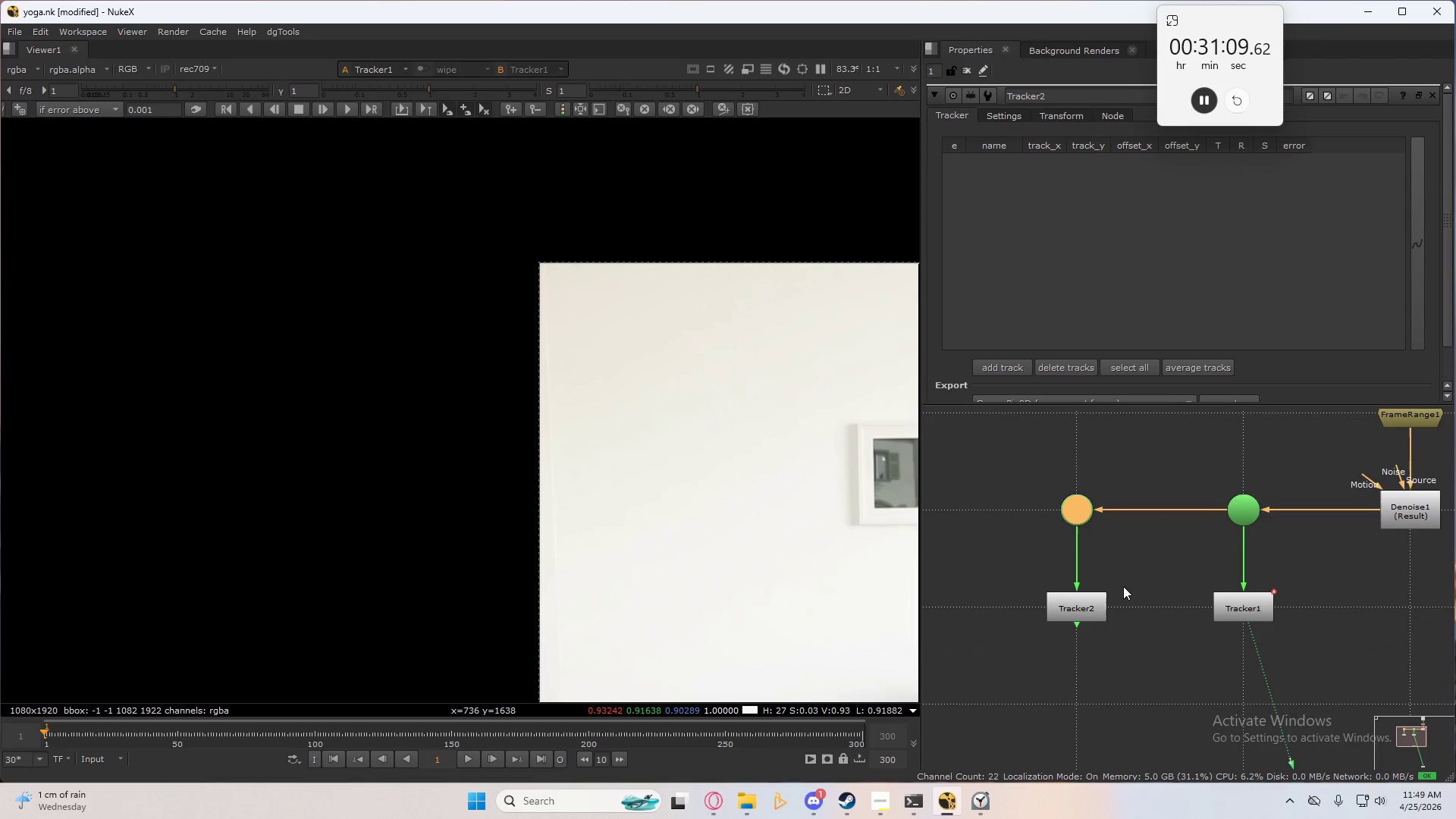 
left_click([1144, 616])
 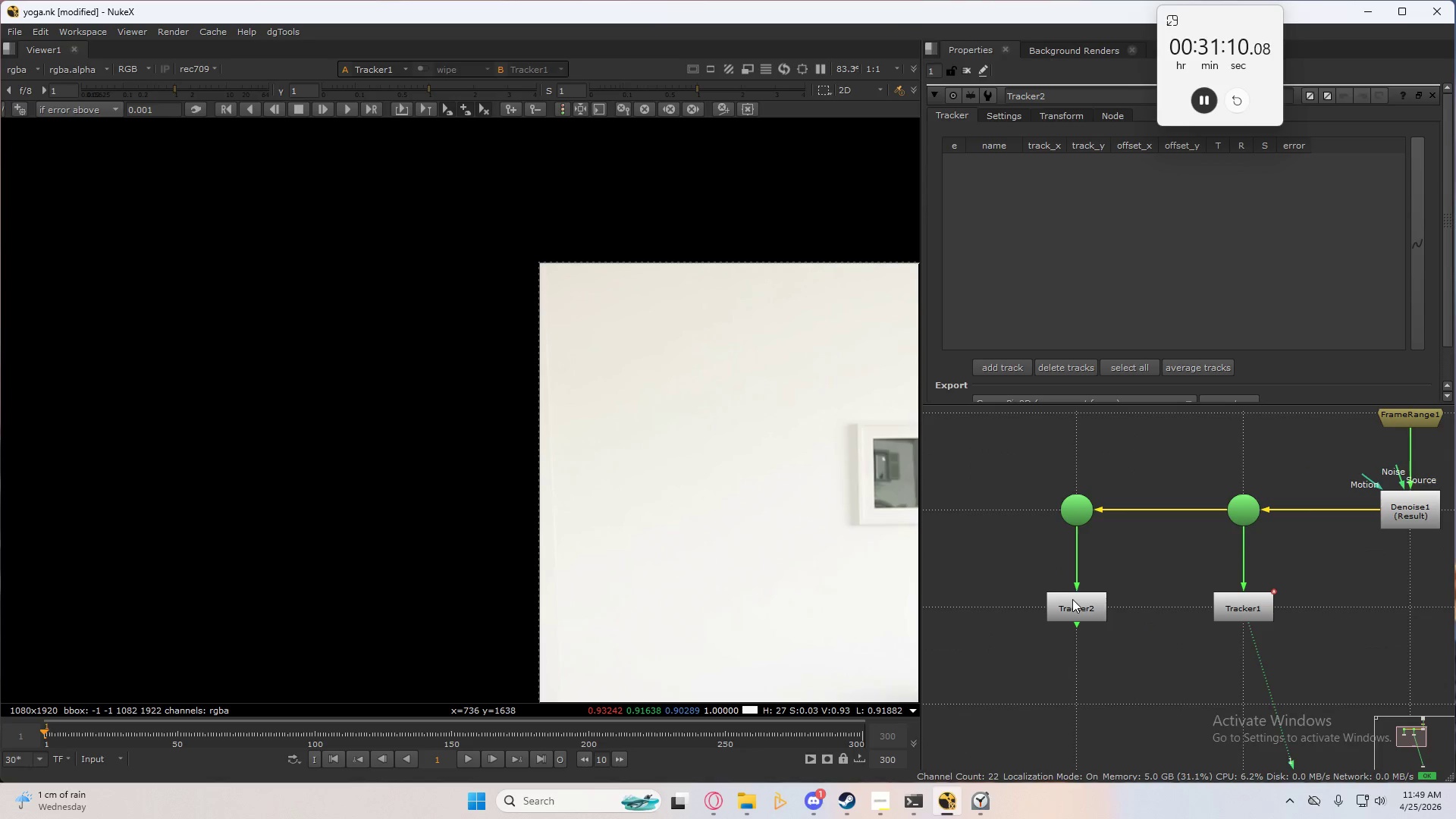 
left_click([1076, 616])
 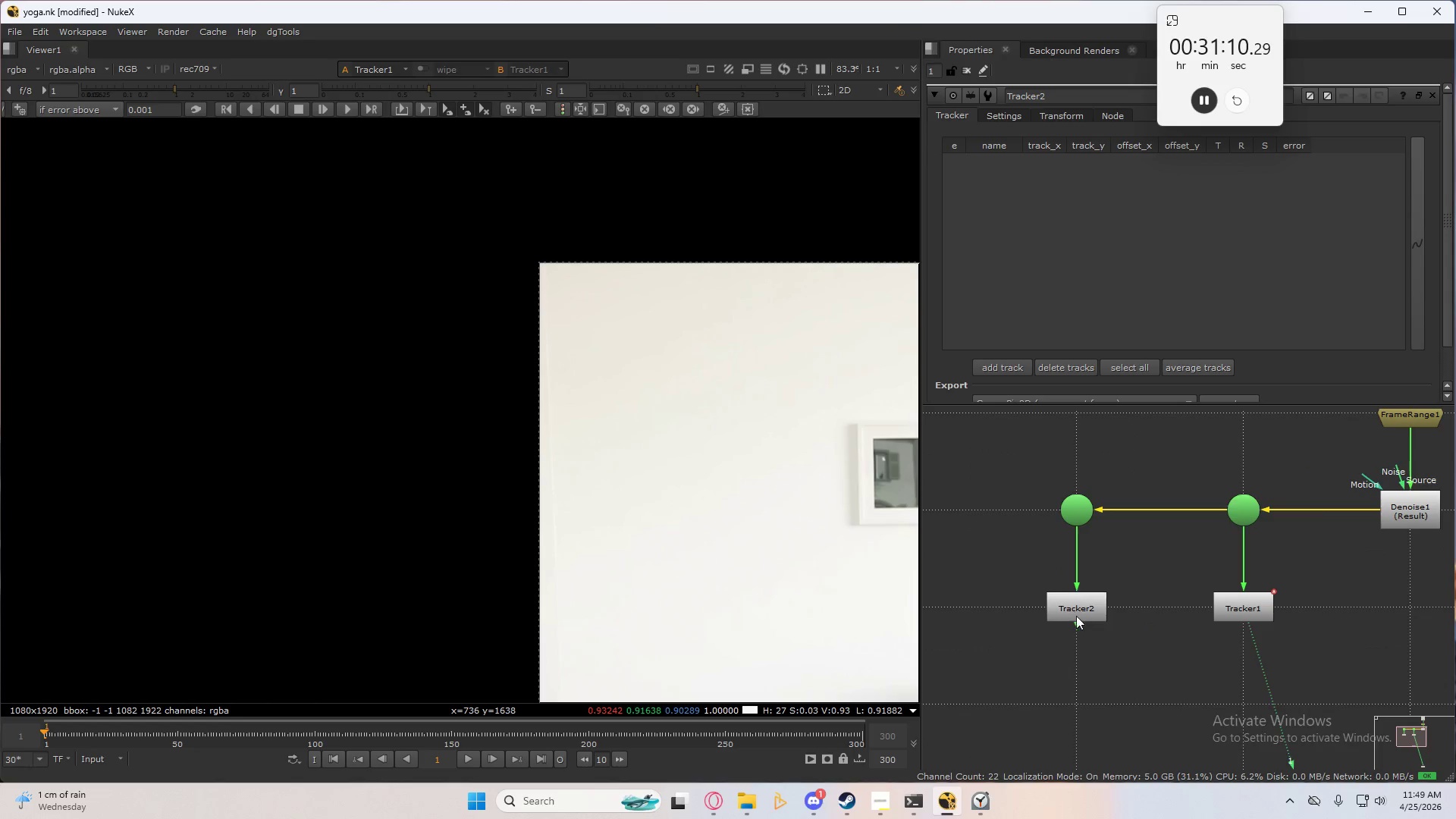 
key(1)
 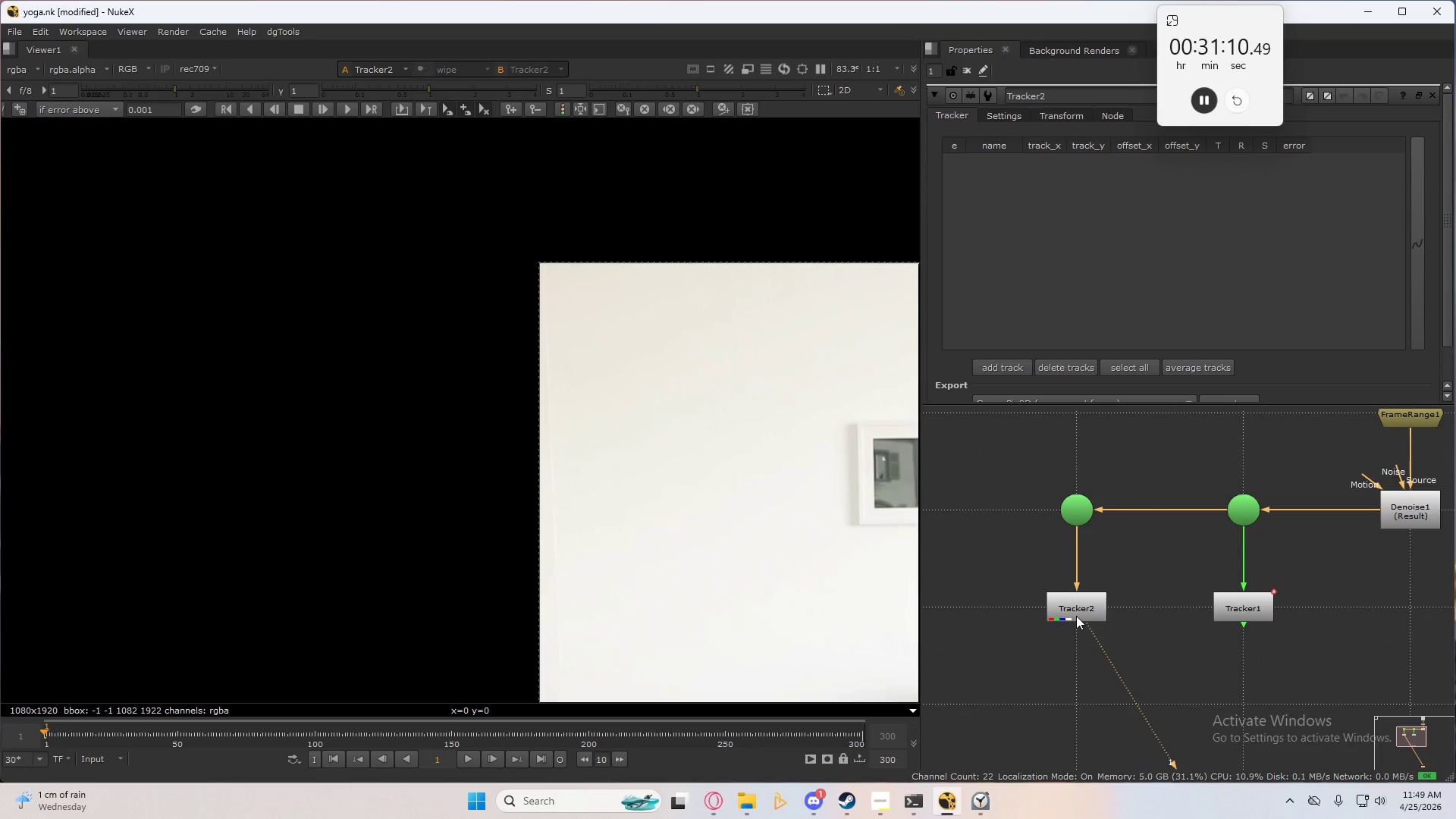 
double_click([1076, 616])
 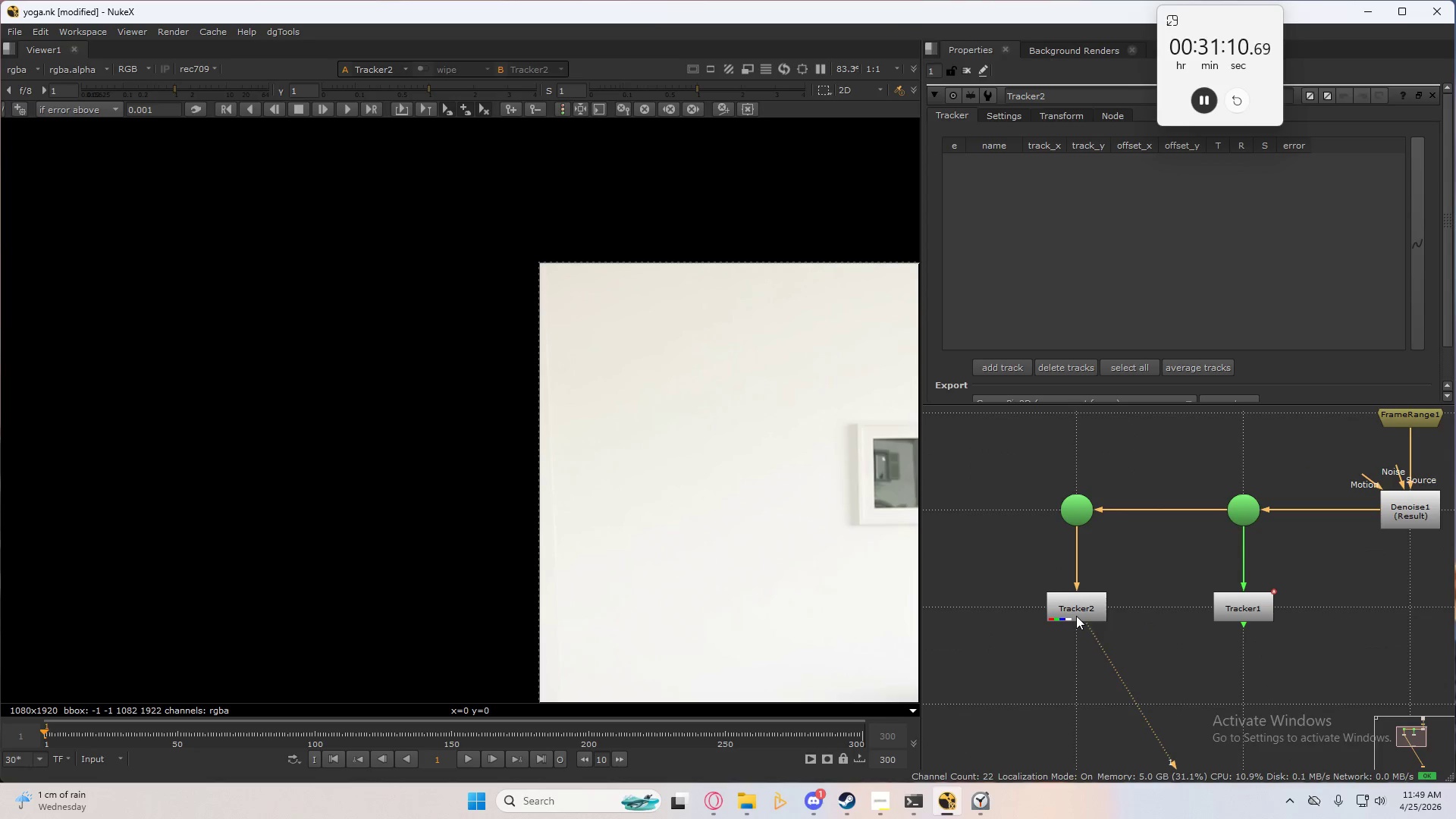 
triple_click([1076, 616])
 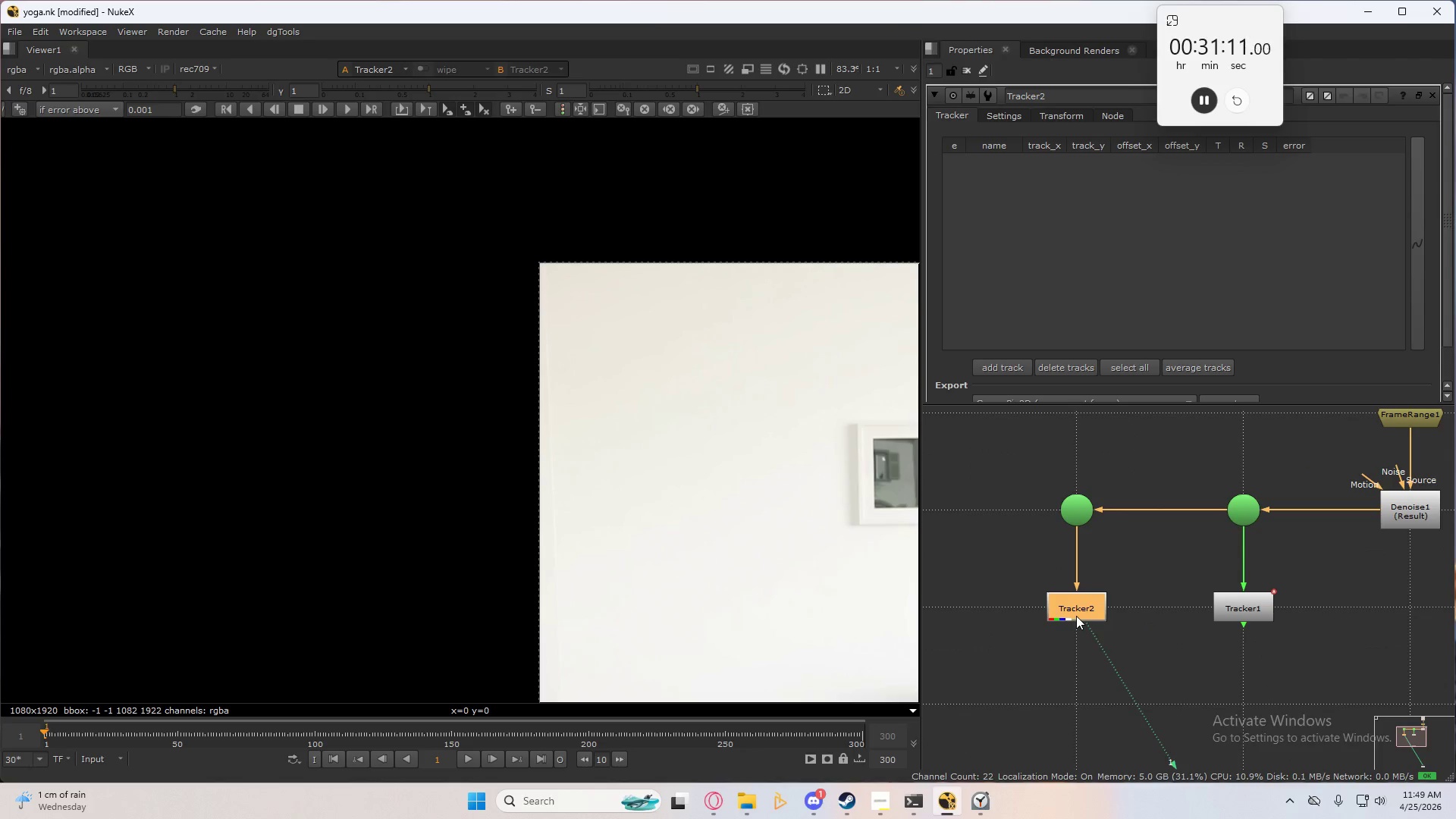 
triple_click([1076, 616])
 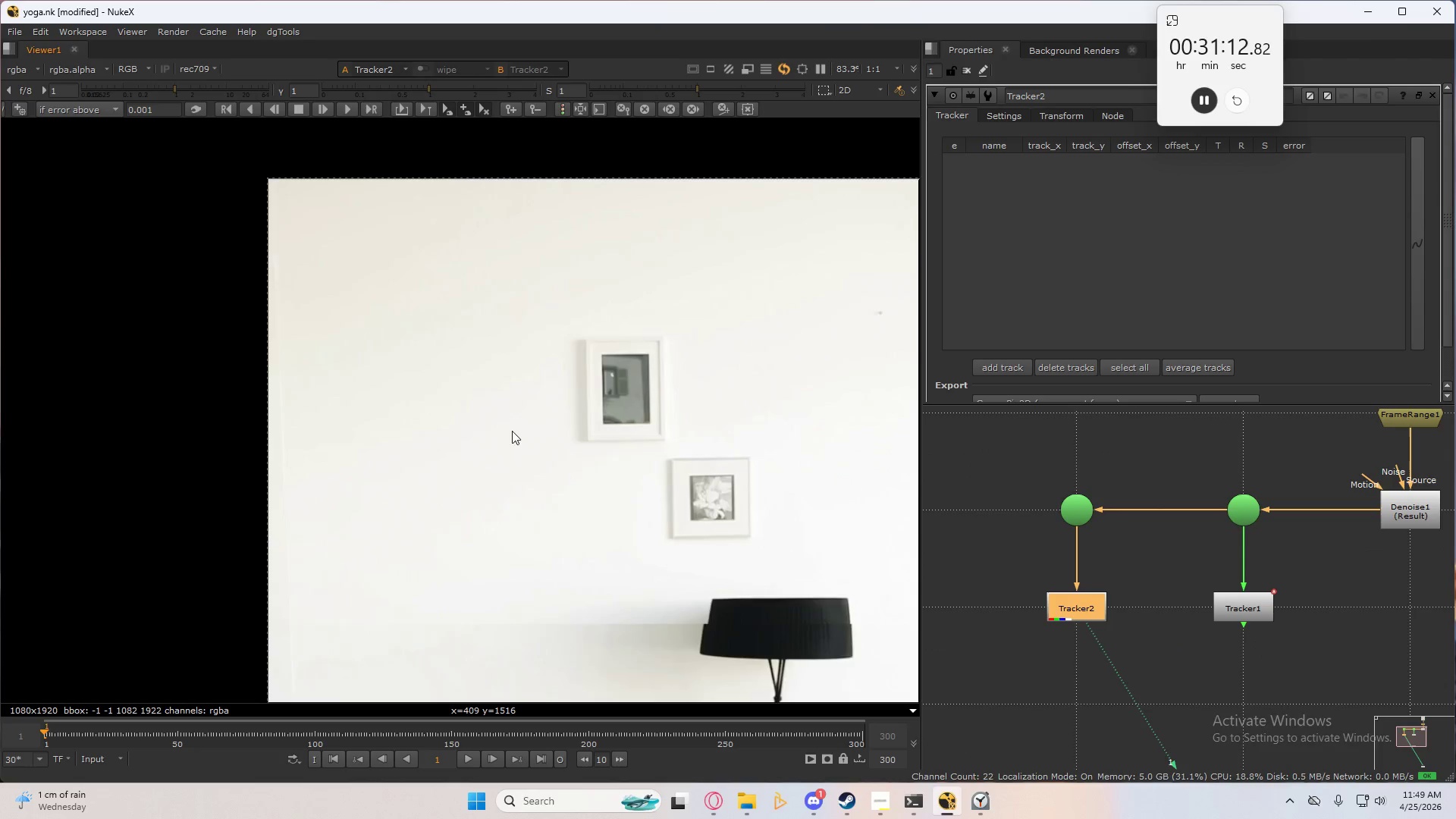 
scroll: coordinate [679, 474], scroll_direction: up, amount: 6.0
 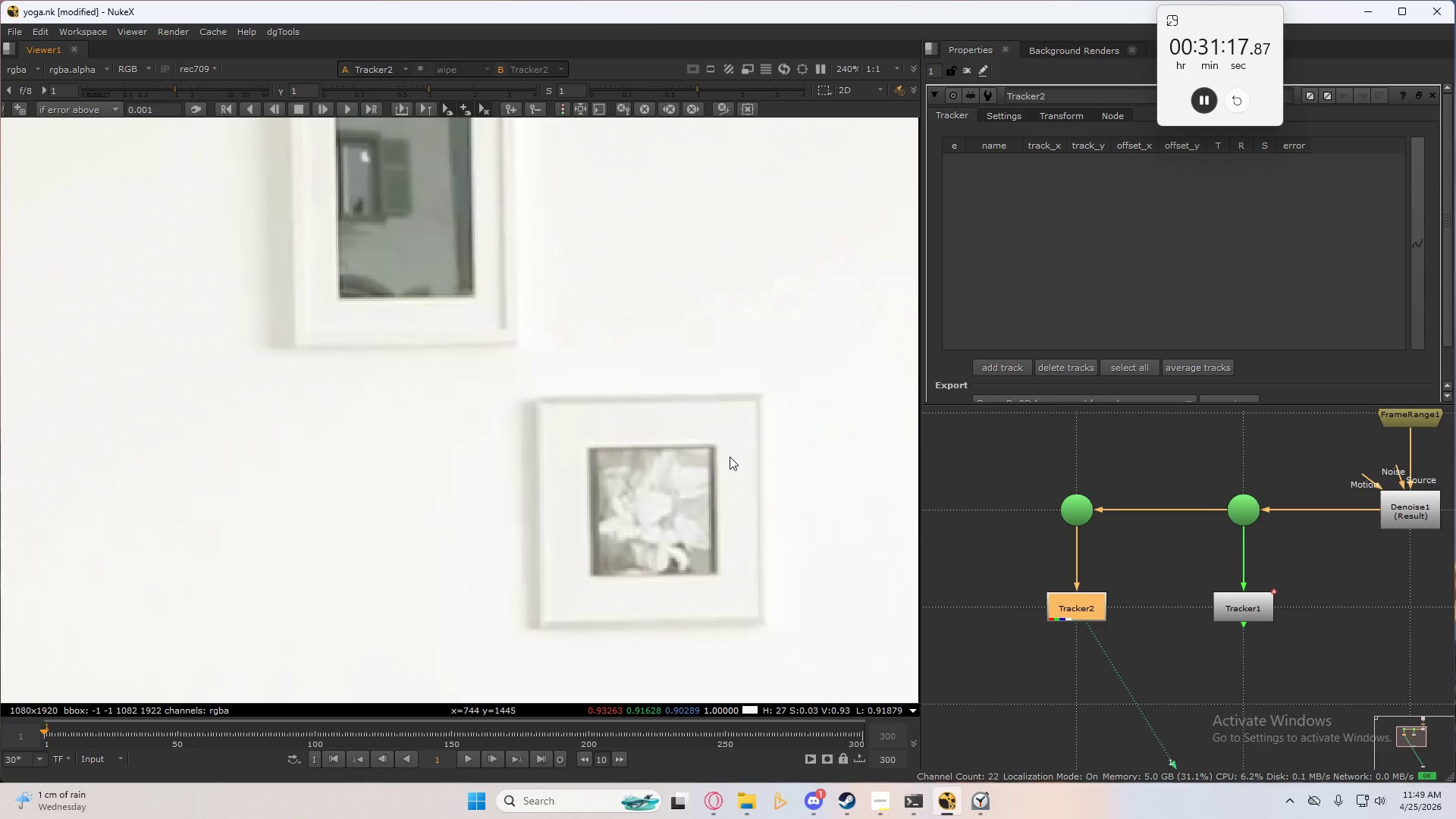 
wait(5.34)
 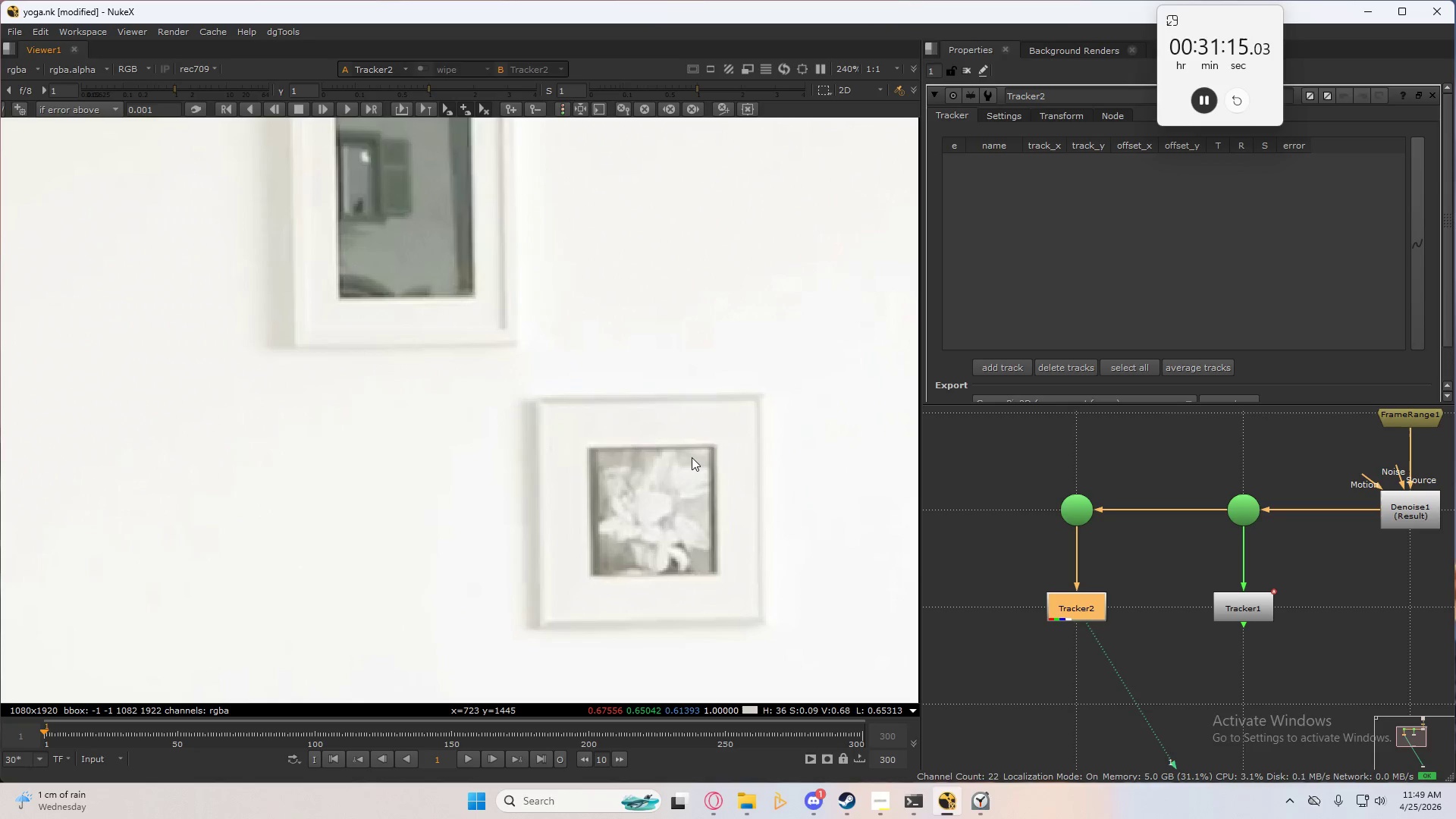 
scroll: coordinate [628, 495], scroll_direction: up, amount: 1.0
 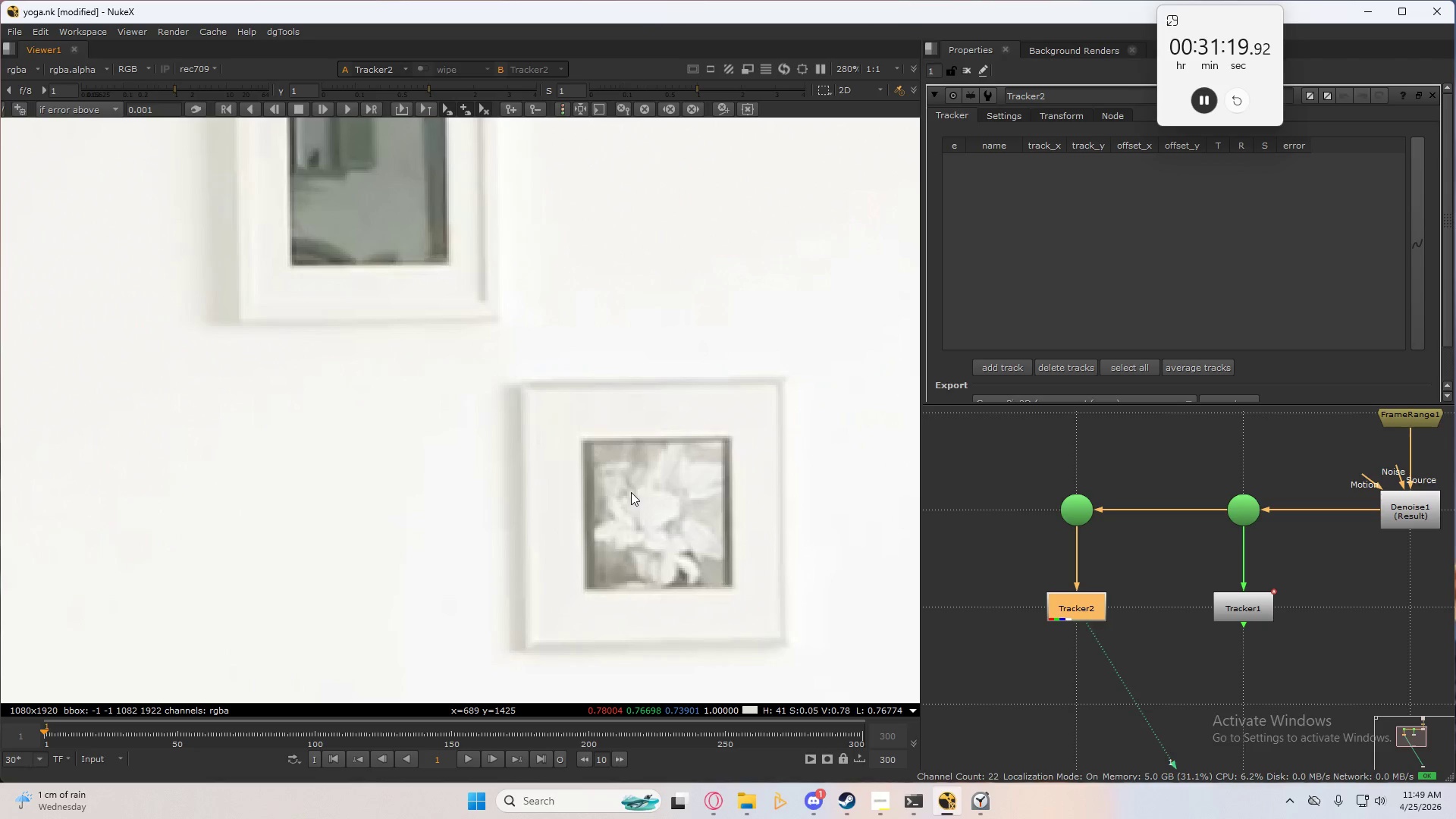 
scroll: coordinate [633, 494], scroll_direction: down, amount: 1.0
 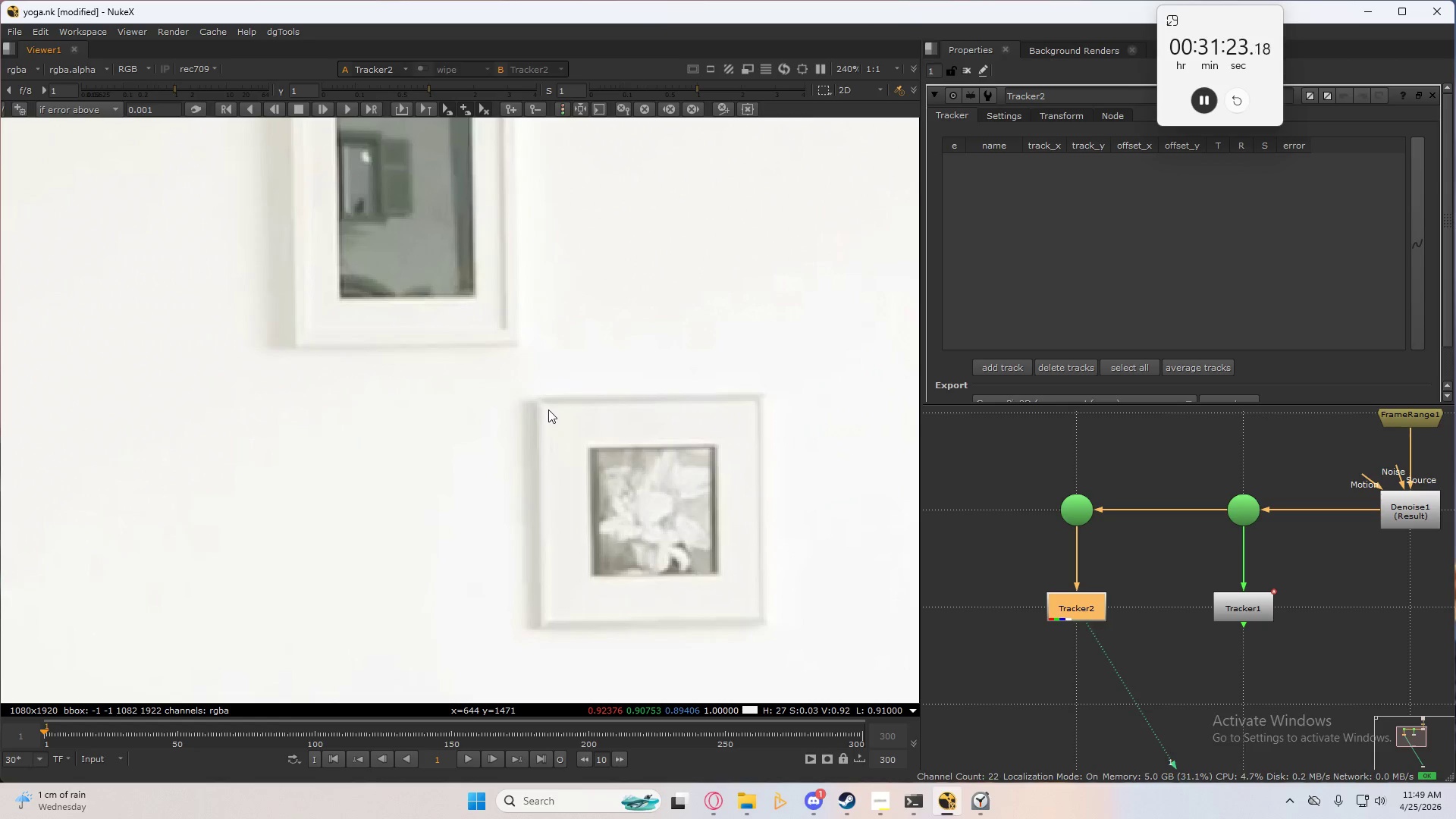 
left_click_drag(start_coordinate=[1072, 603], to_coordinate=[1072, 701])
 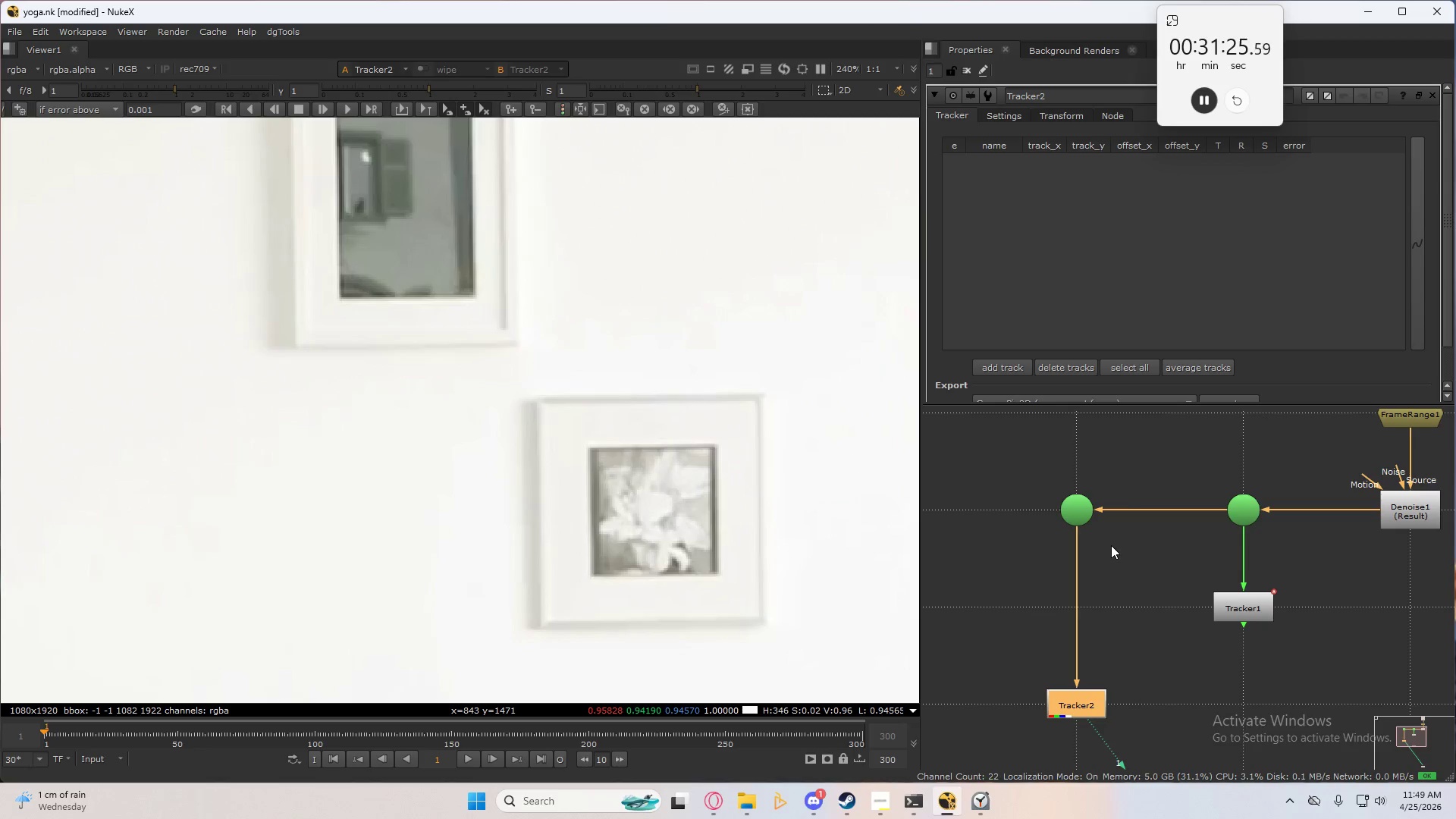 
left_click([1111, 545])
 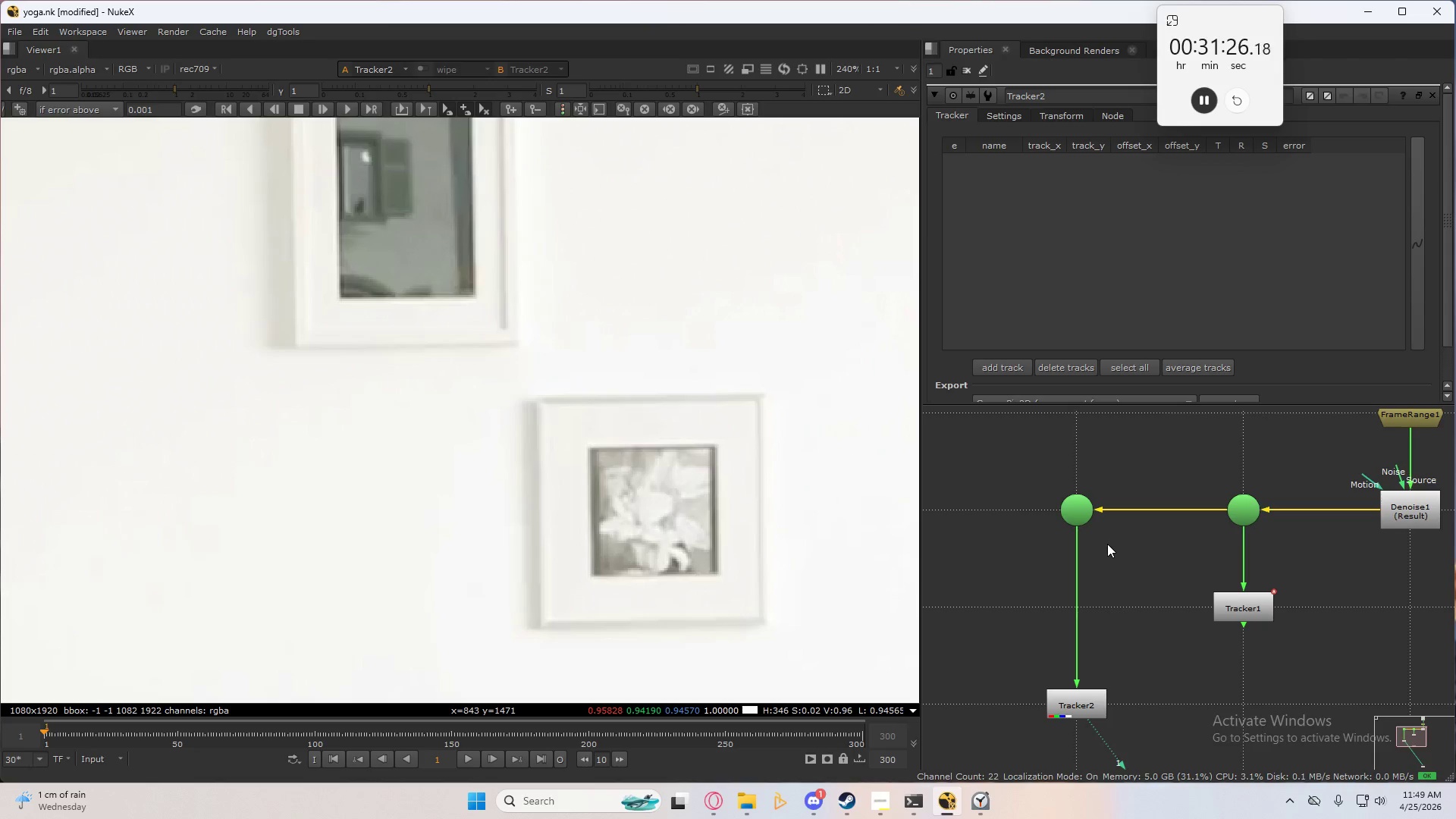 
key(G)
 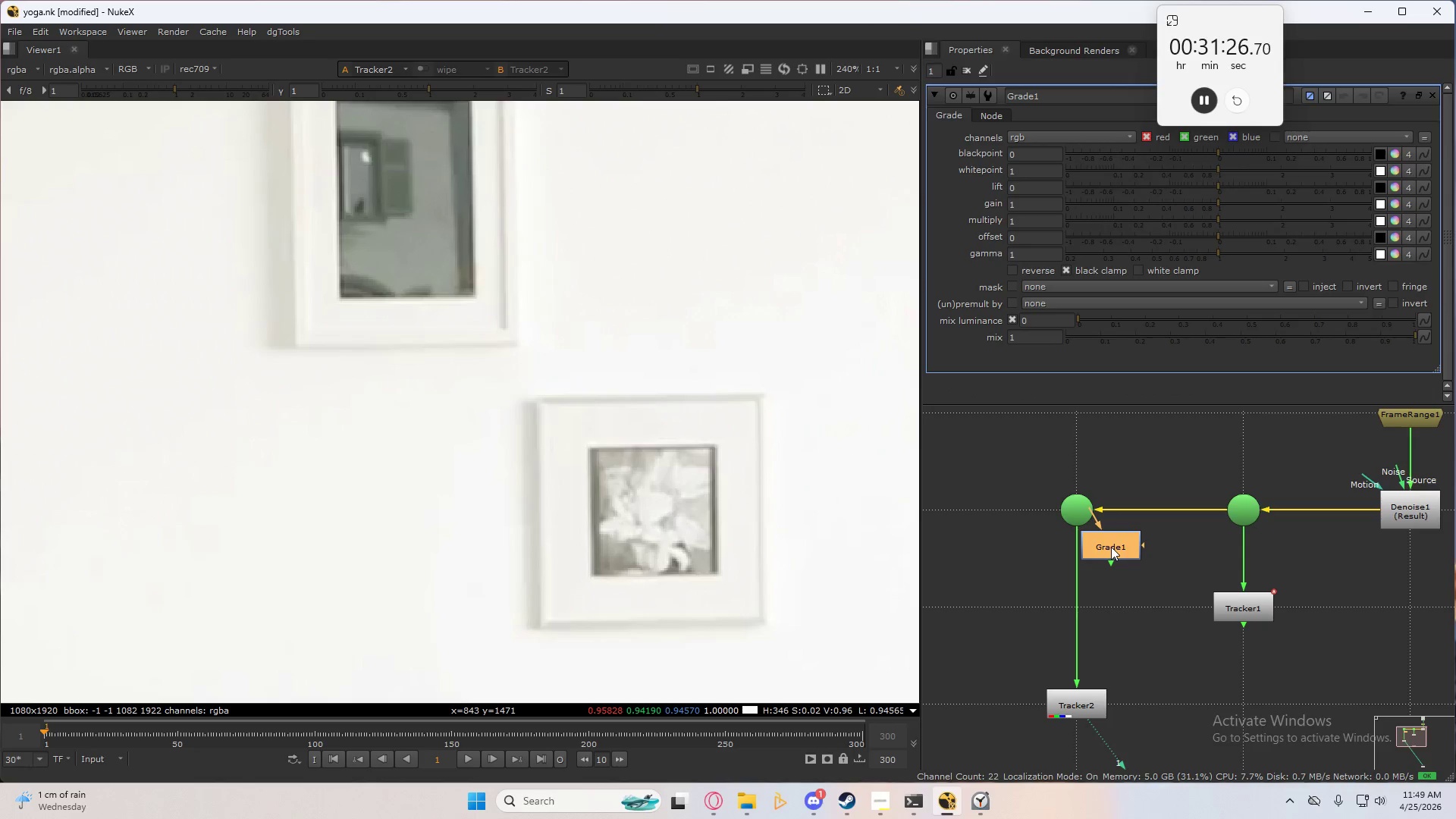 
left_click_drag(start_coordinate=[1113, 546], to_coordinate=[1082, 609])
 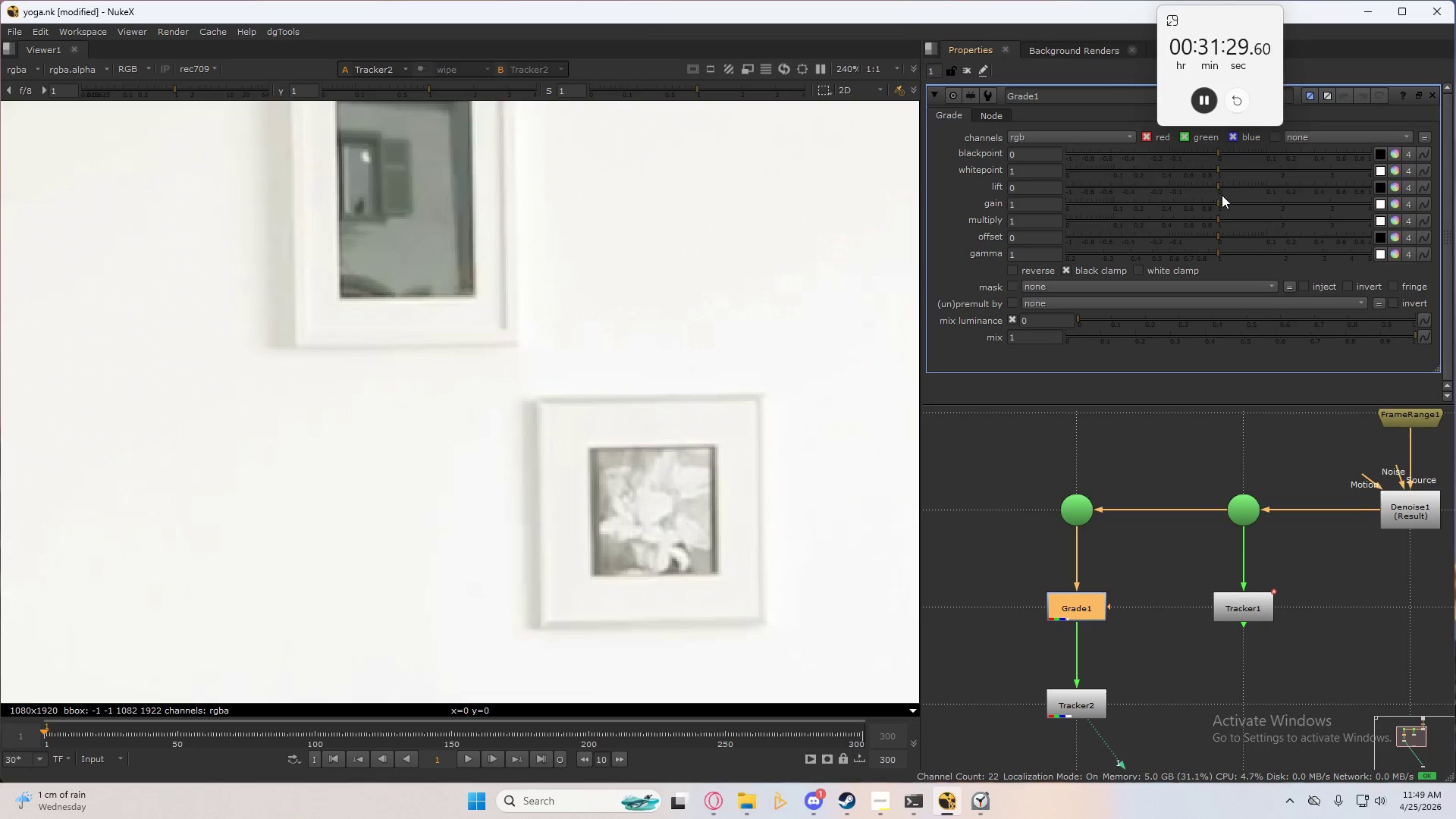 
left_click_drag(start_coordinate=[1221, 200], to_coordinate=[1198, 200])
 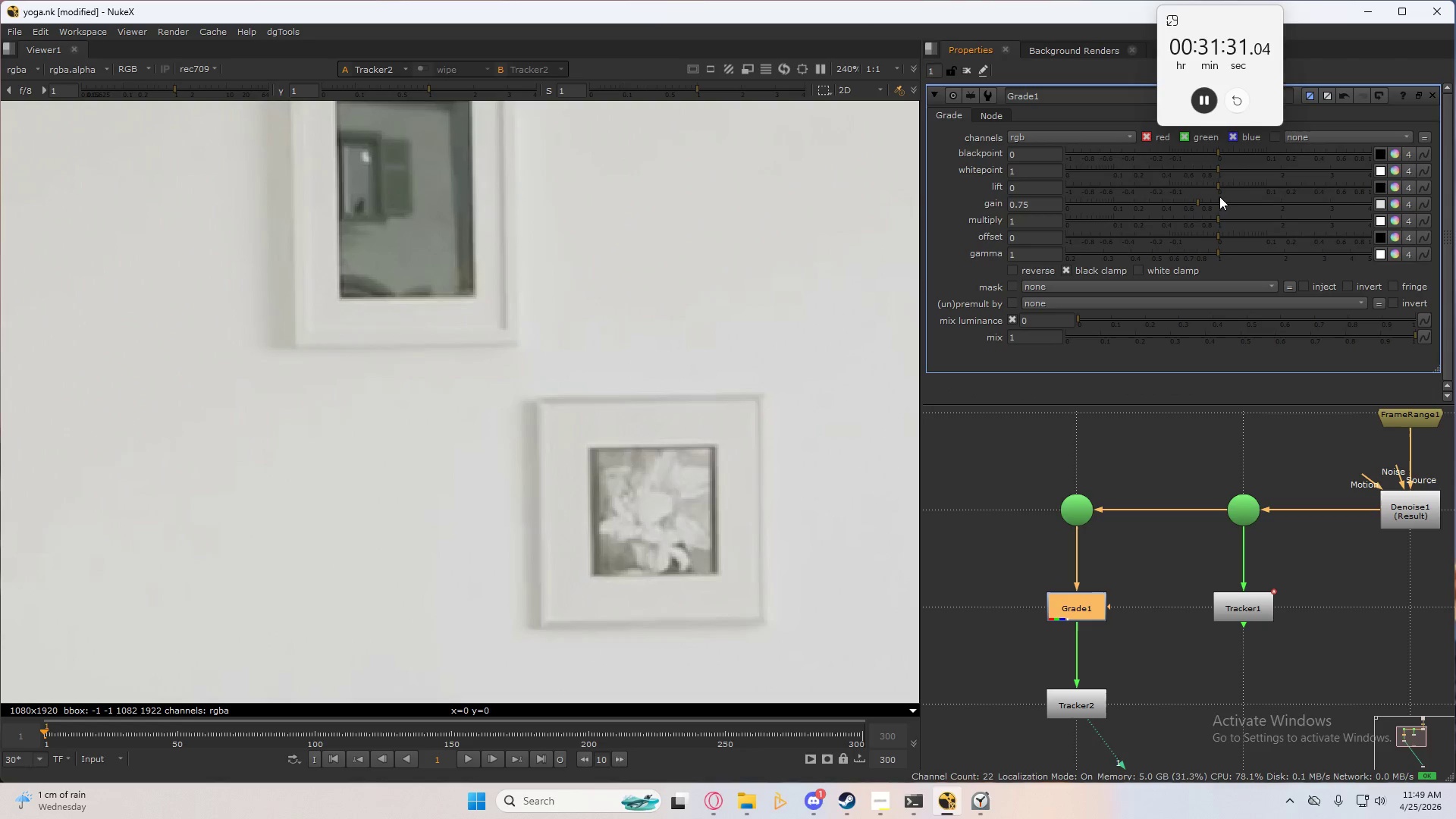 
hold_key(key=ControlLeft, duration=0.31)
left_click([1223, 196])
 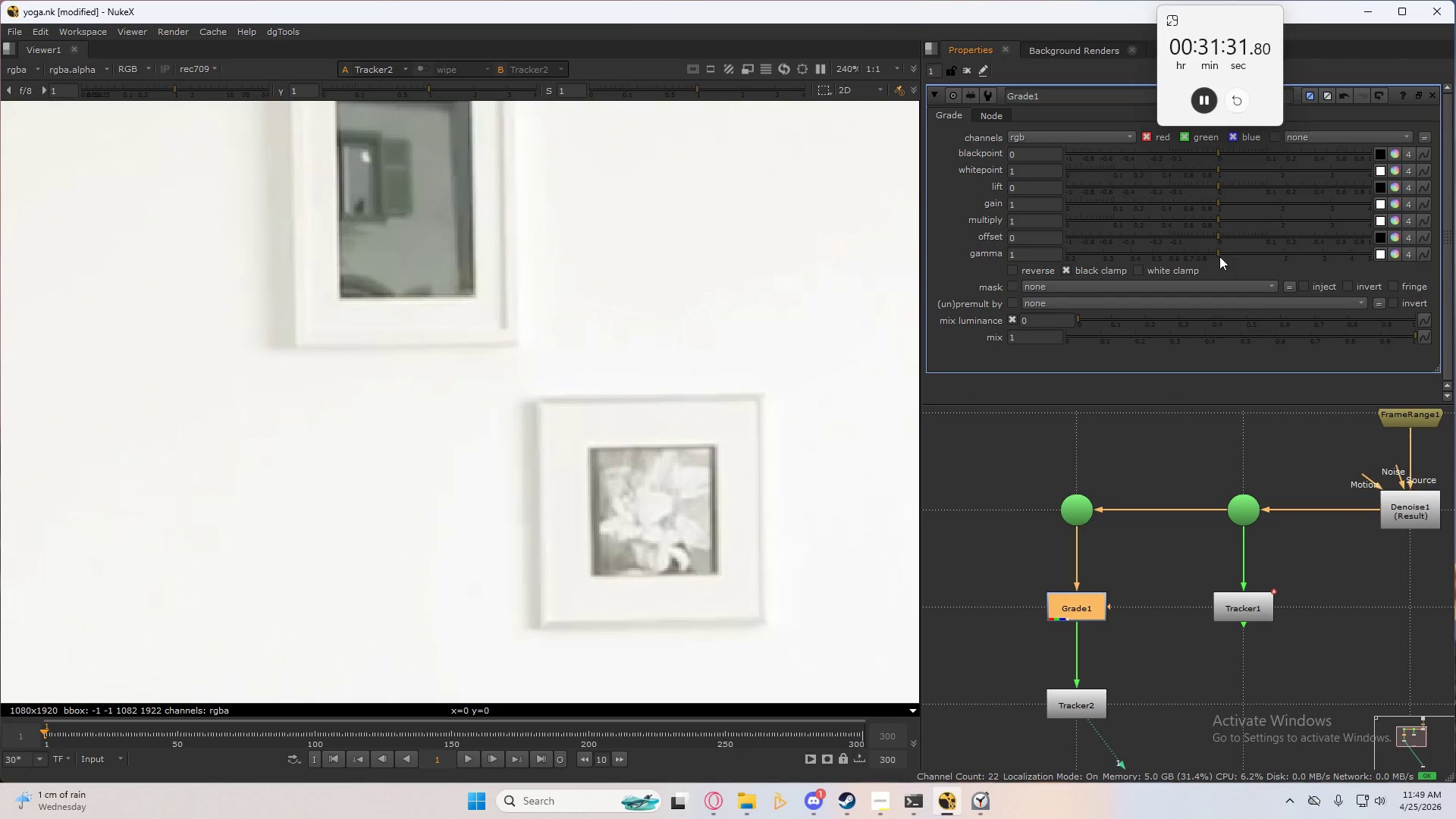 
left_click_drag(start_coordinate=[1213, 253], to_coordinate=[1136, 262])
 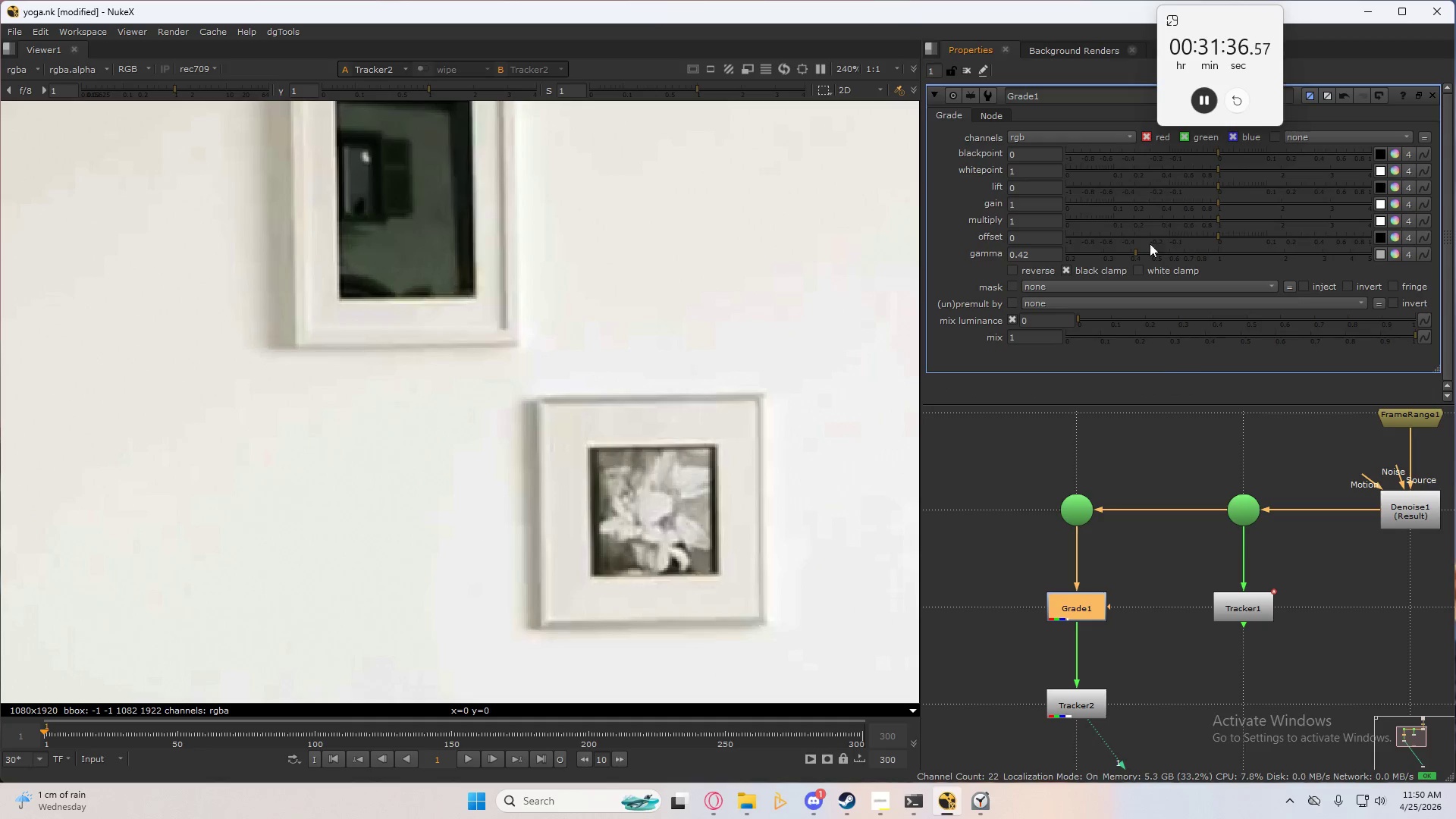 
left_click_drag(start_coordinate=[1136, 253], to_coordinate=[1141, 253])
 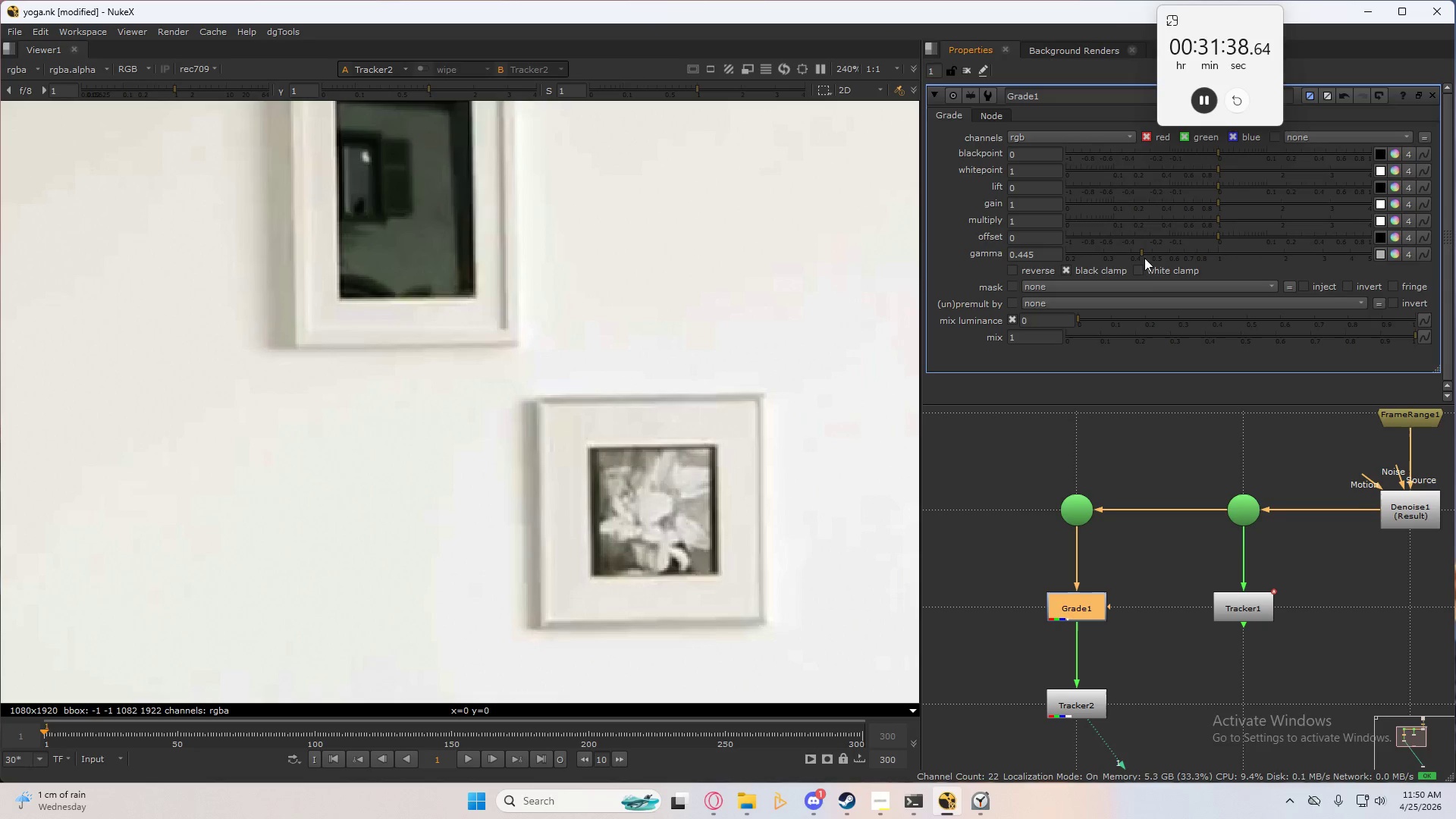 
mouse_move([1143, 287])
 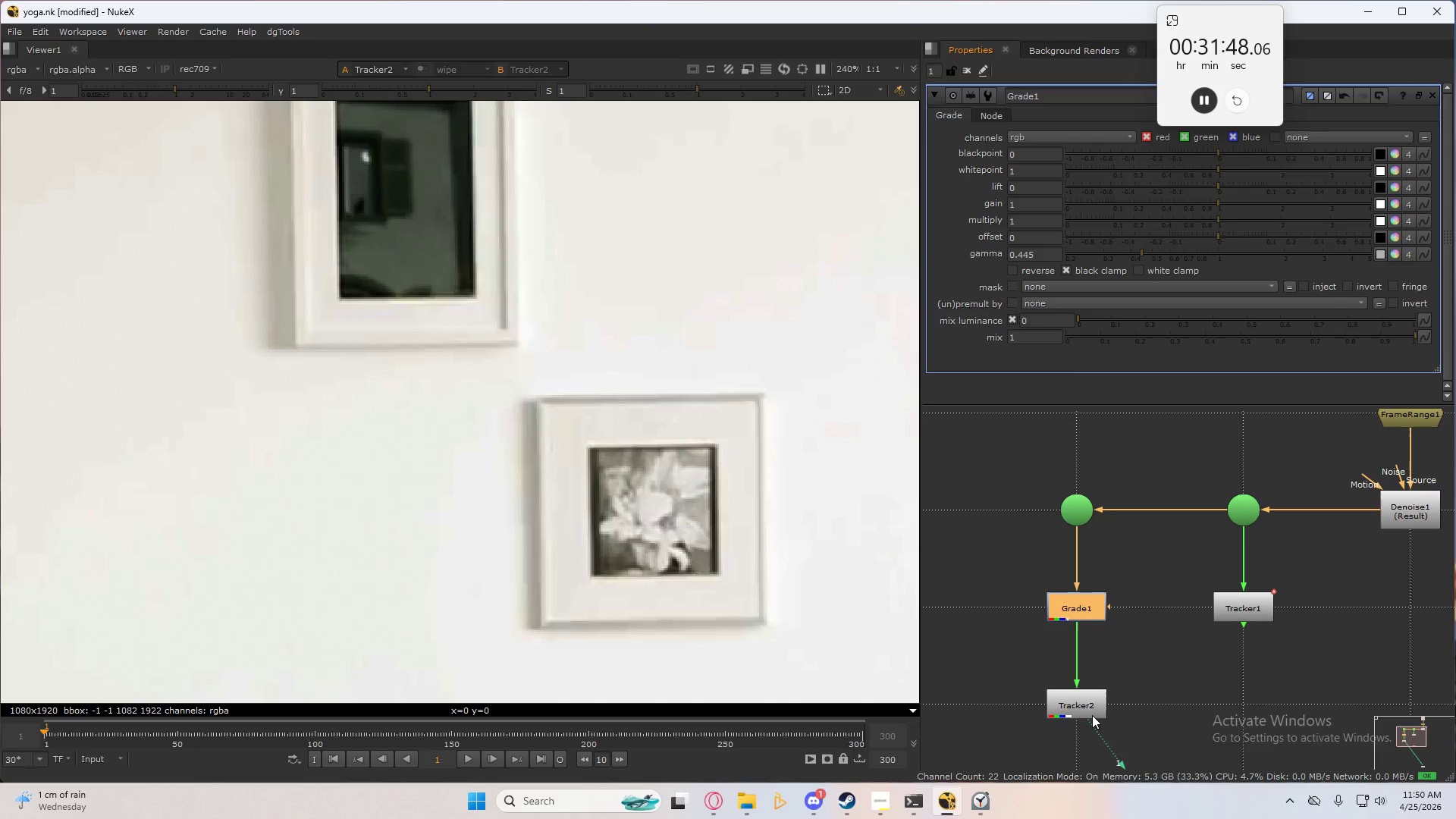 
double_click([1092, 712])
 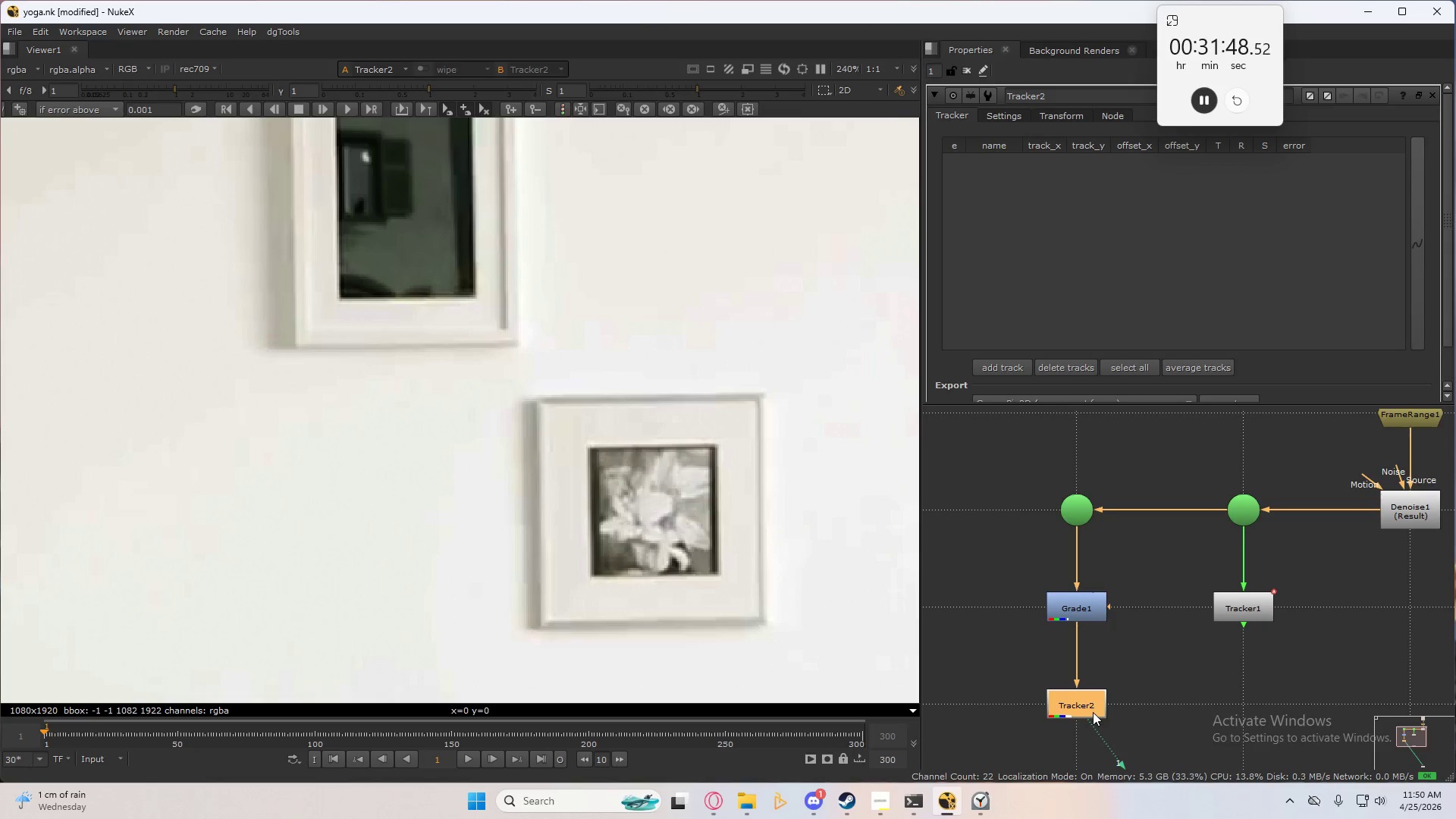 
triple_click([1093, 712])
 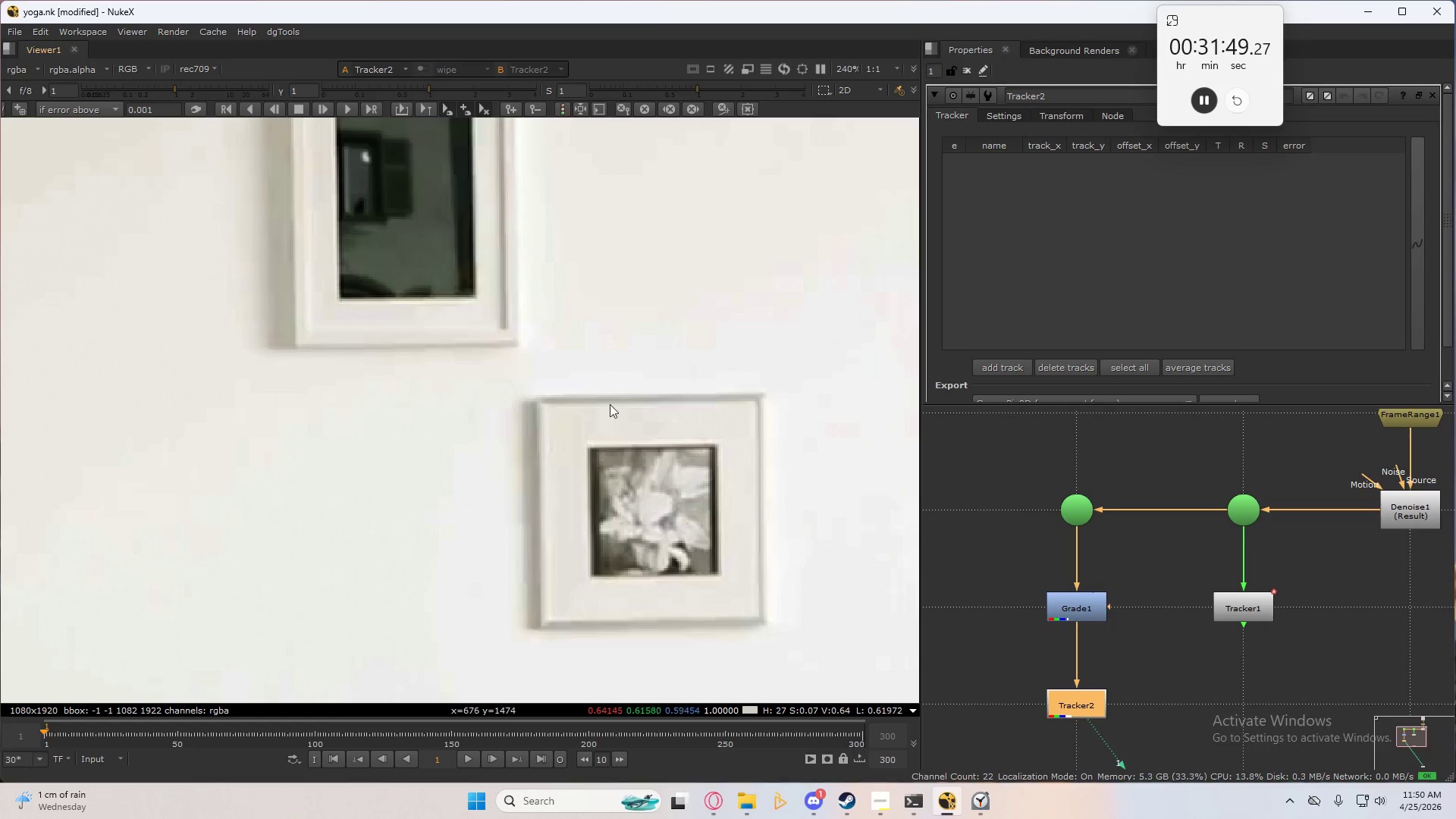 
scroll: coordinate [543, 404], scroll_direction: up, amount: 6.0
 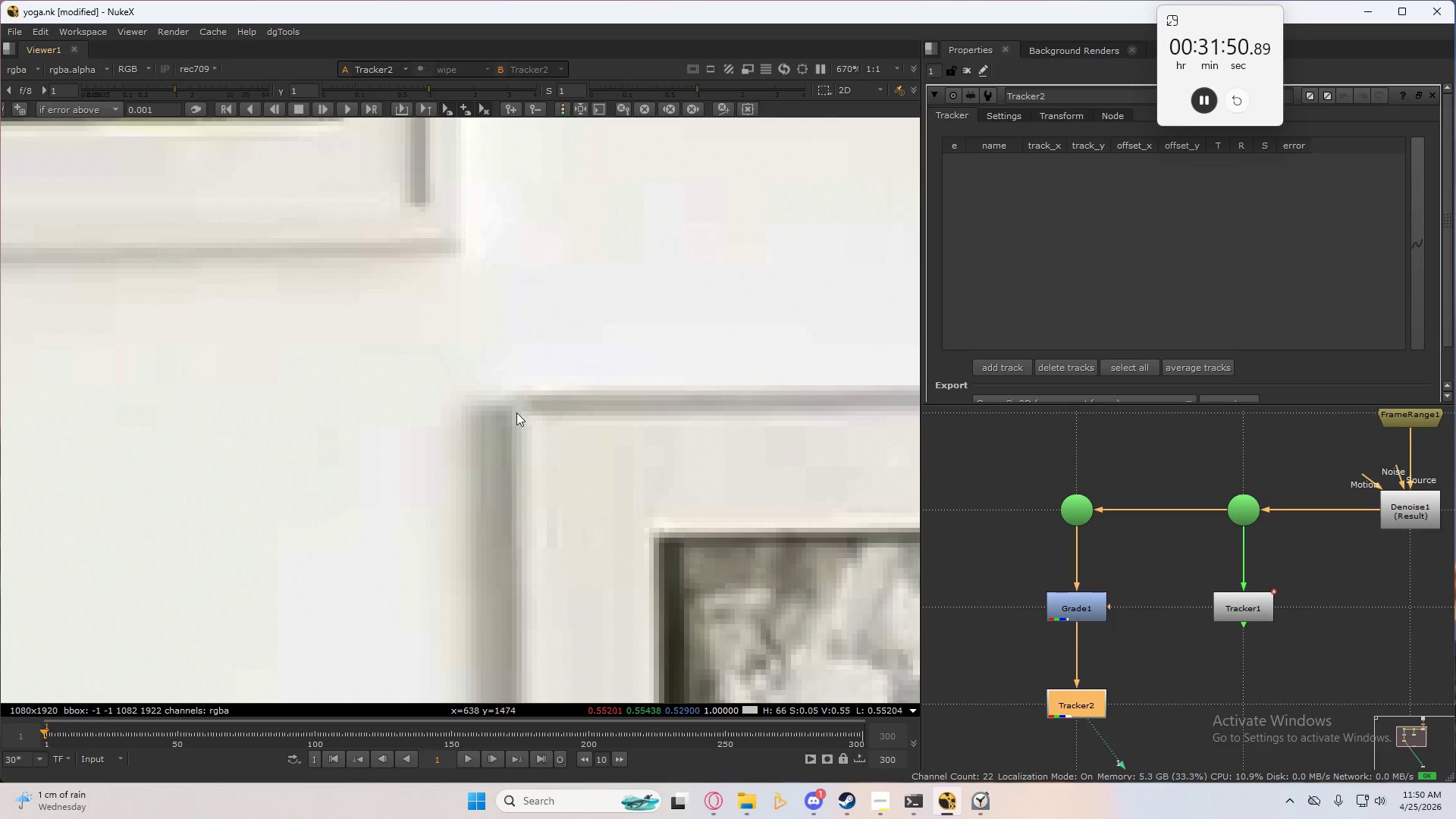 
hold_key(key=ControlLeft, duration=1.78)
 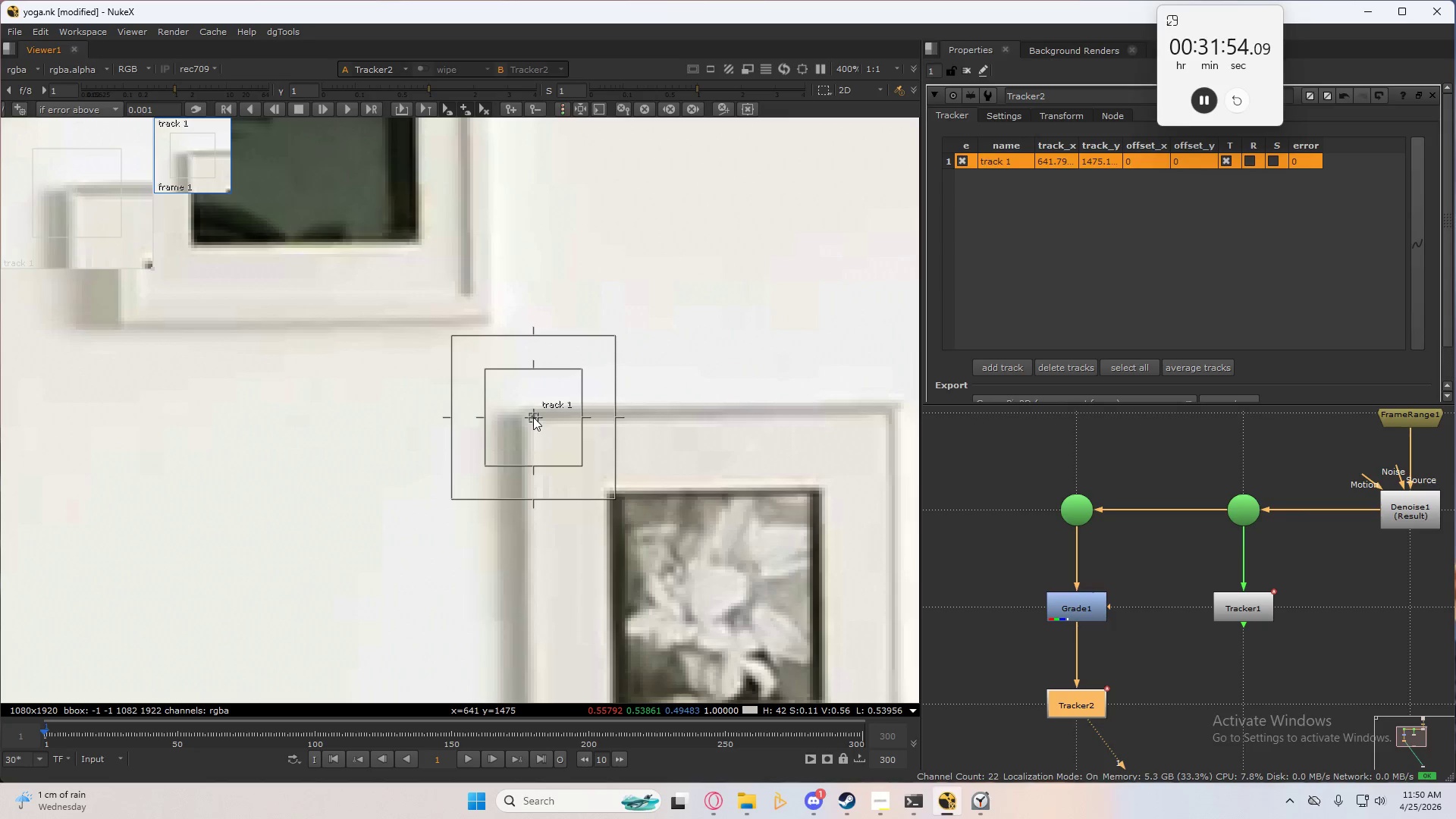 
hold_key(key=AltLeft, duration=1.76)
 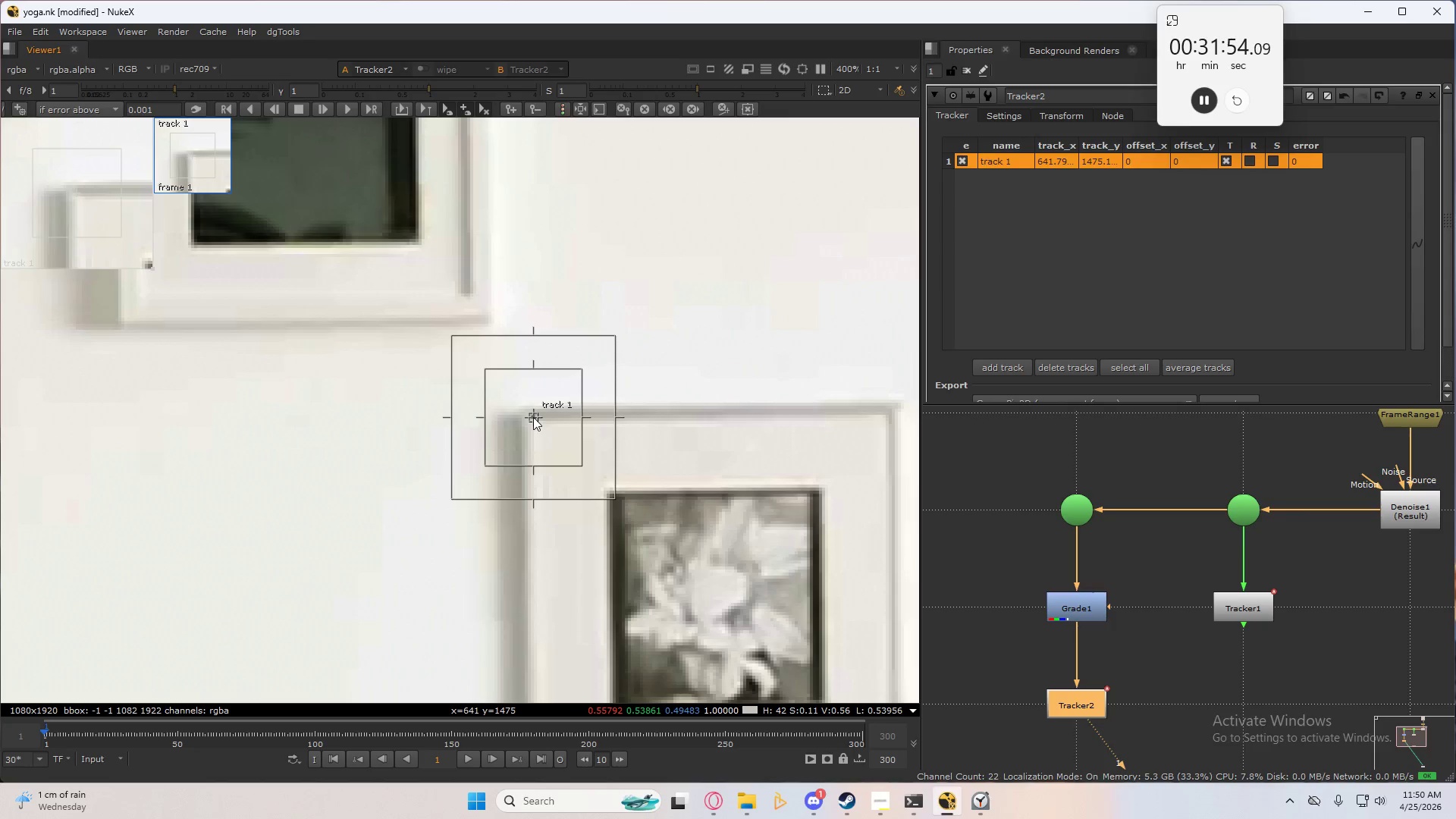 
scroll: coordinate [536, 432], scroll_direction: down, amount: 3.0
 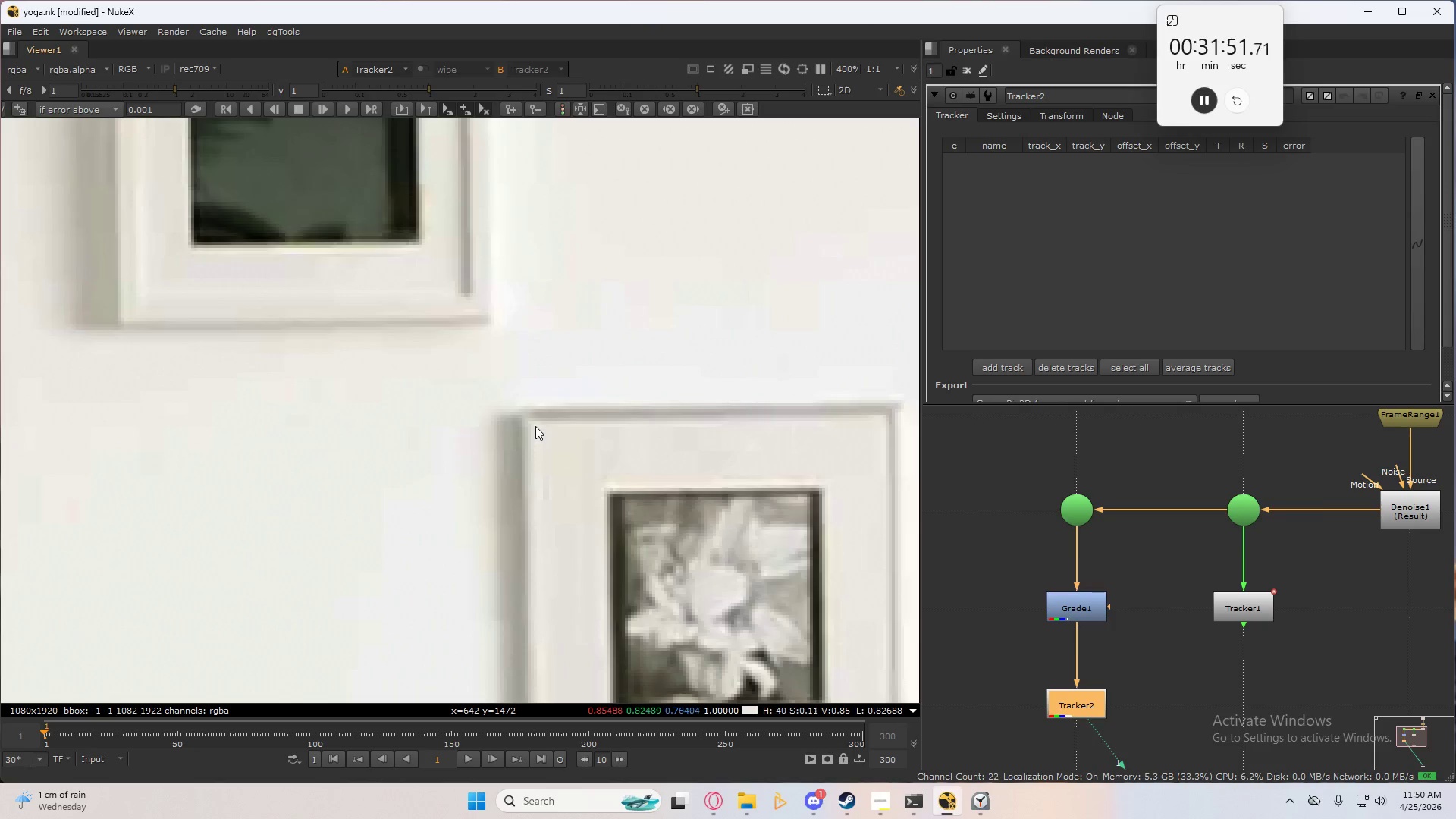 
left_click([533, 417])
 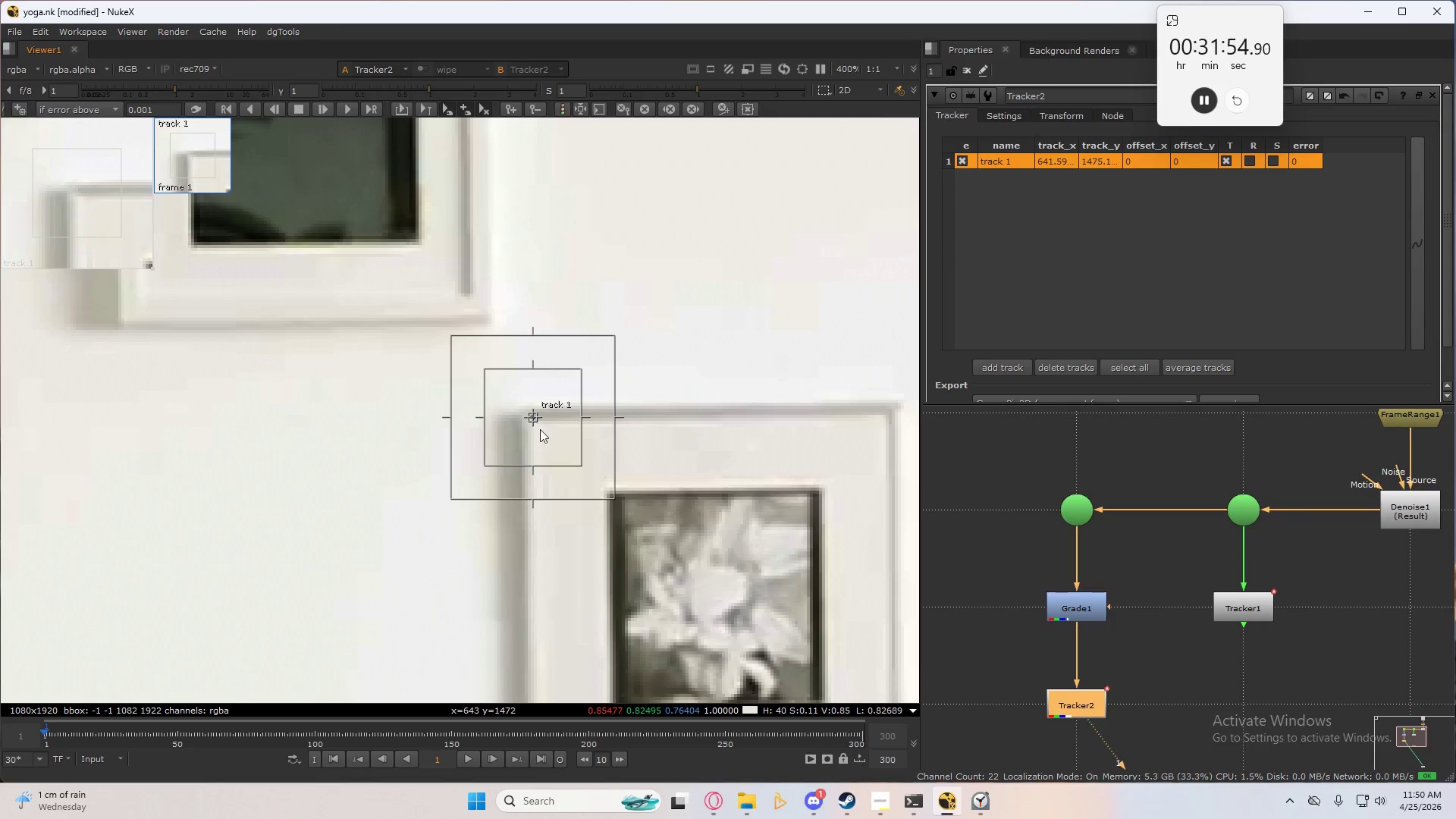 
left_click_drag(start_coordinate=[582, 463], to_coordinate=[597, 479])
 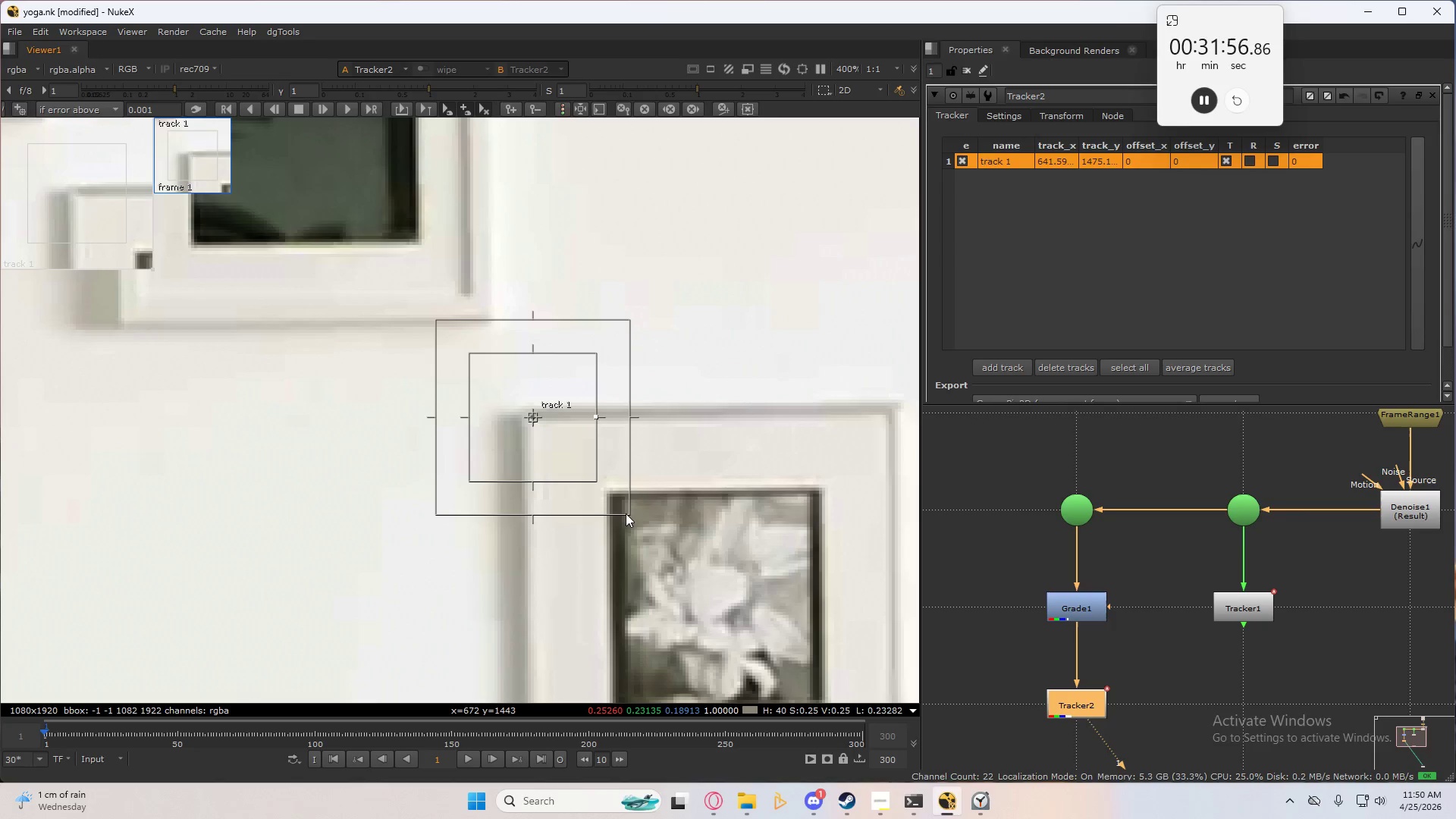 
left_click_drag(start_coordinate=[626, 513], to_coordinate=[664, 554])
 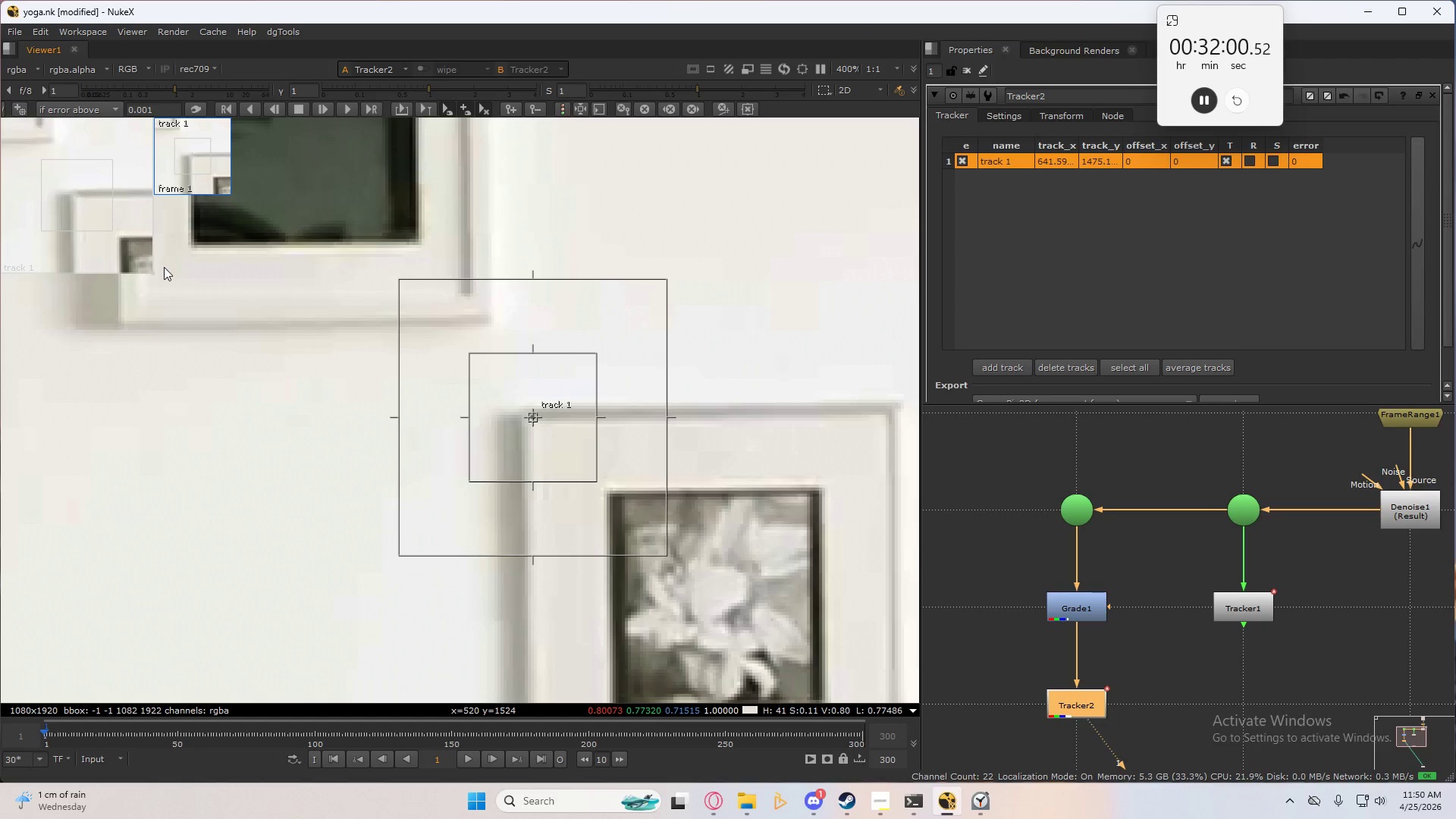 
left_click_drag(start_coordinate=[147, 269], to_coordinate=[328, 454])
 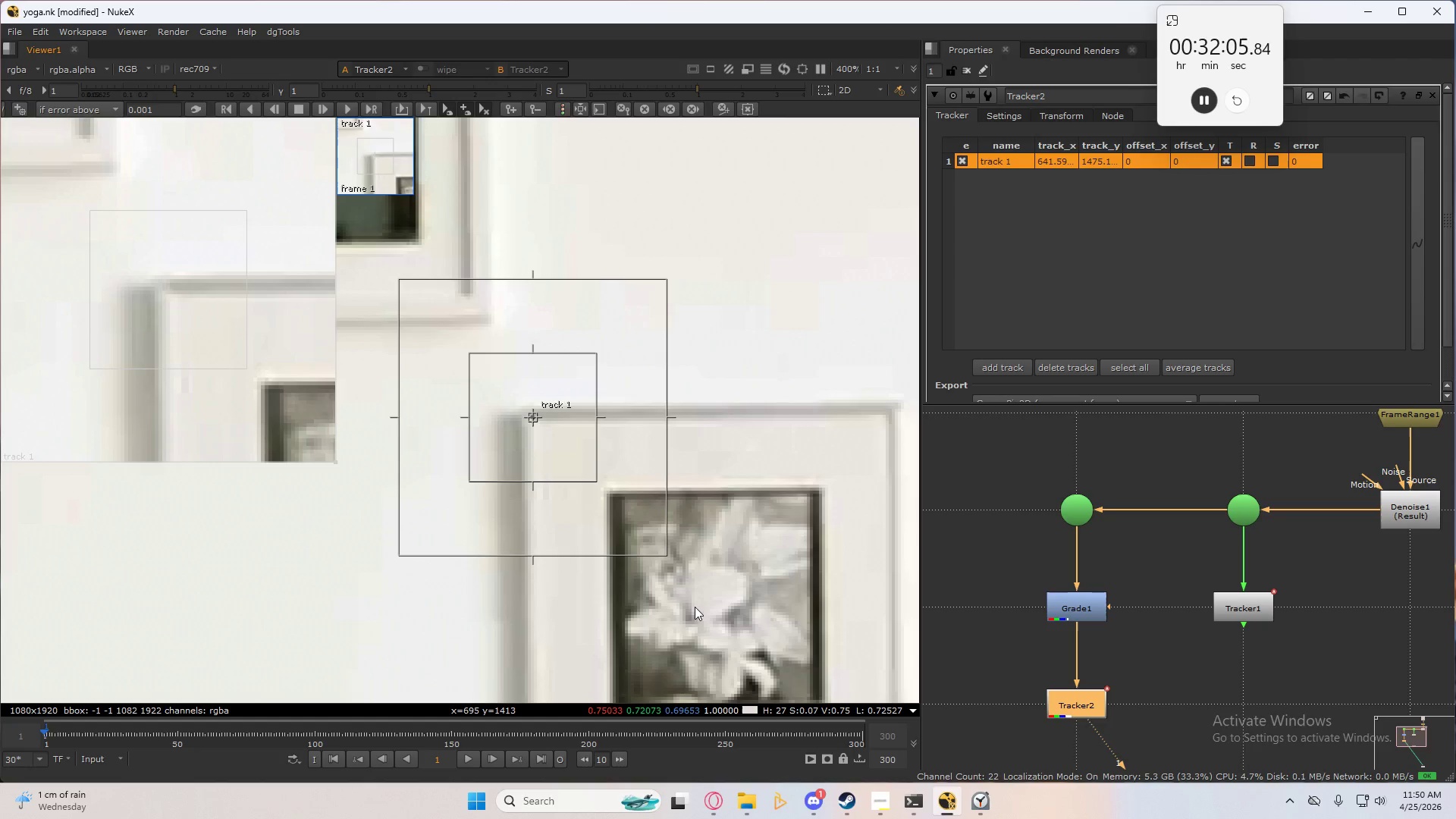 
wait(5.69)
 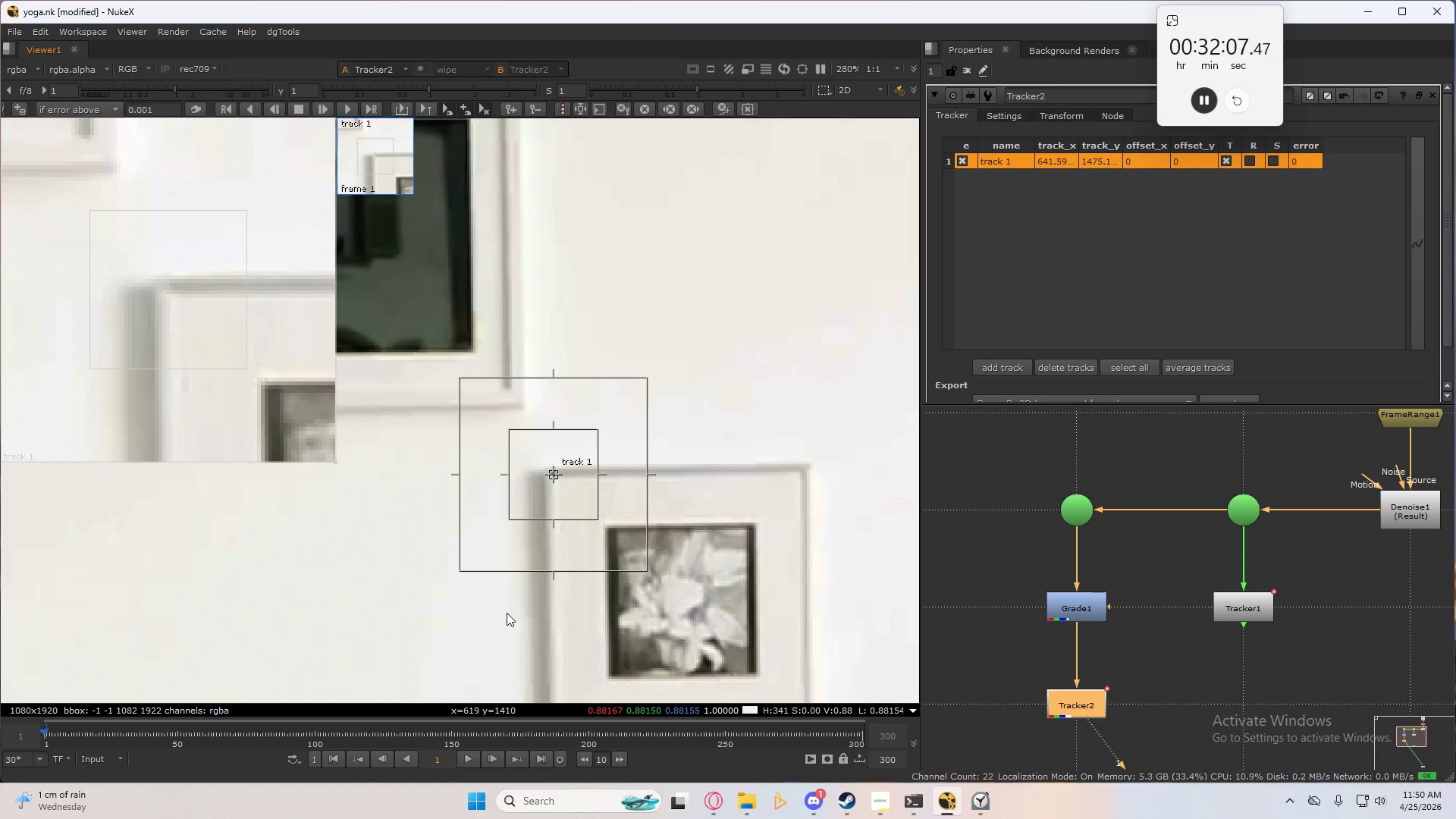 
key(C)
 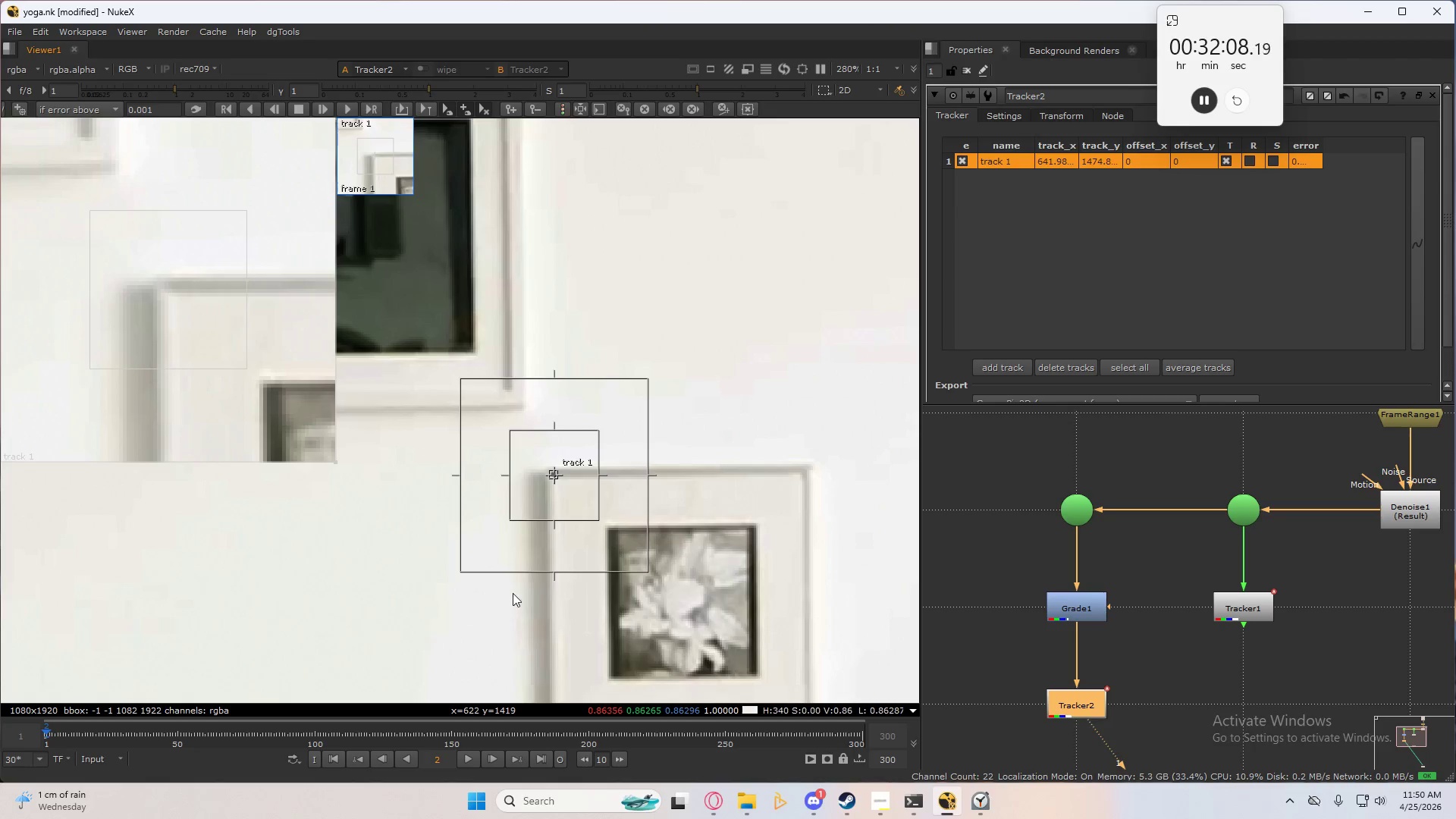 
scroll: coordinate [501, 610], scroll_direction: down, amount: 2.0
 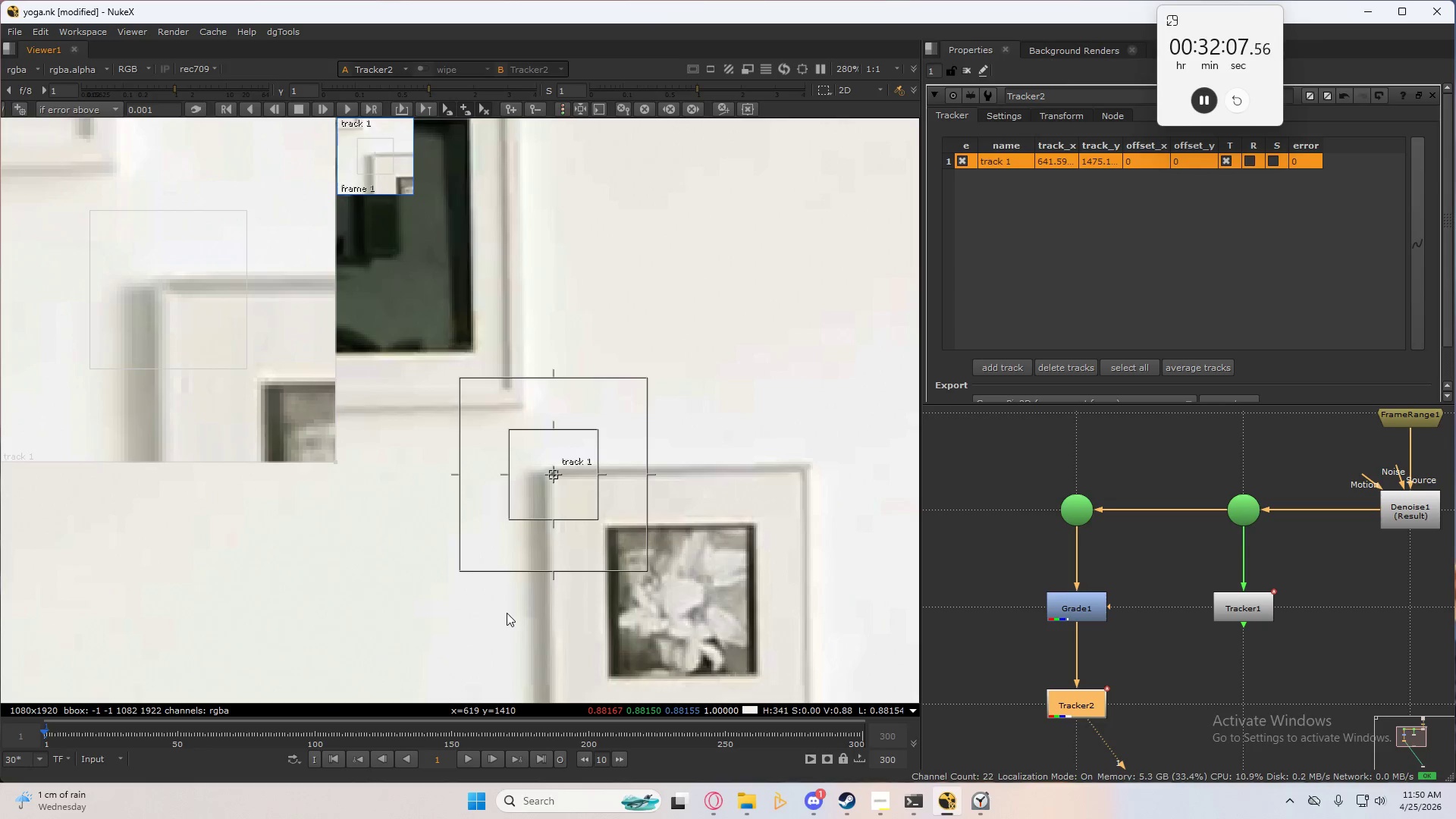 
type(ccccccc)
 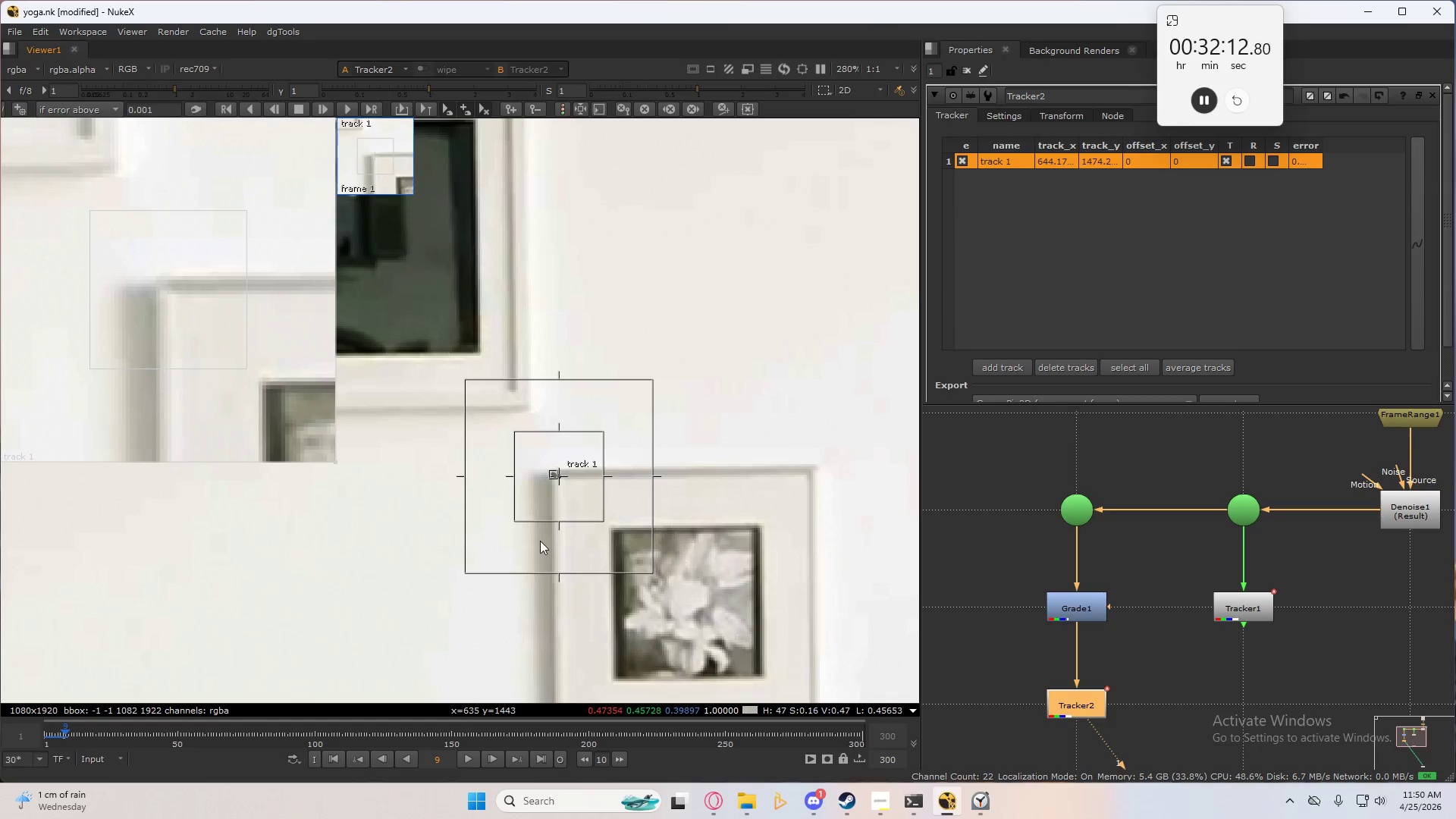 
type(cc)
 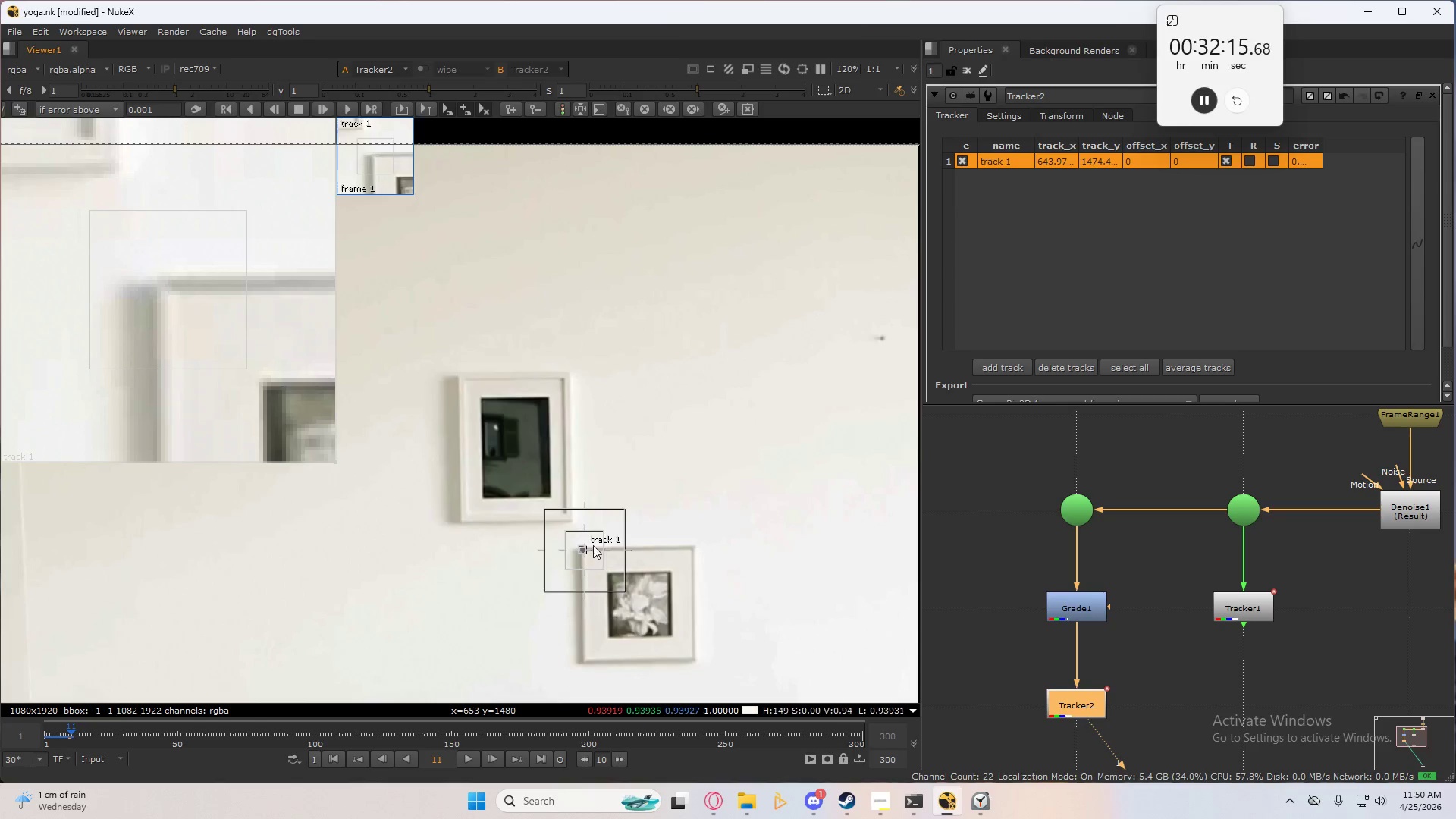 
scroll: coordinate [587, 560], scroll_direction: down, amount: 5.0
 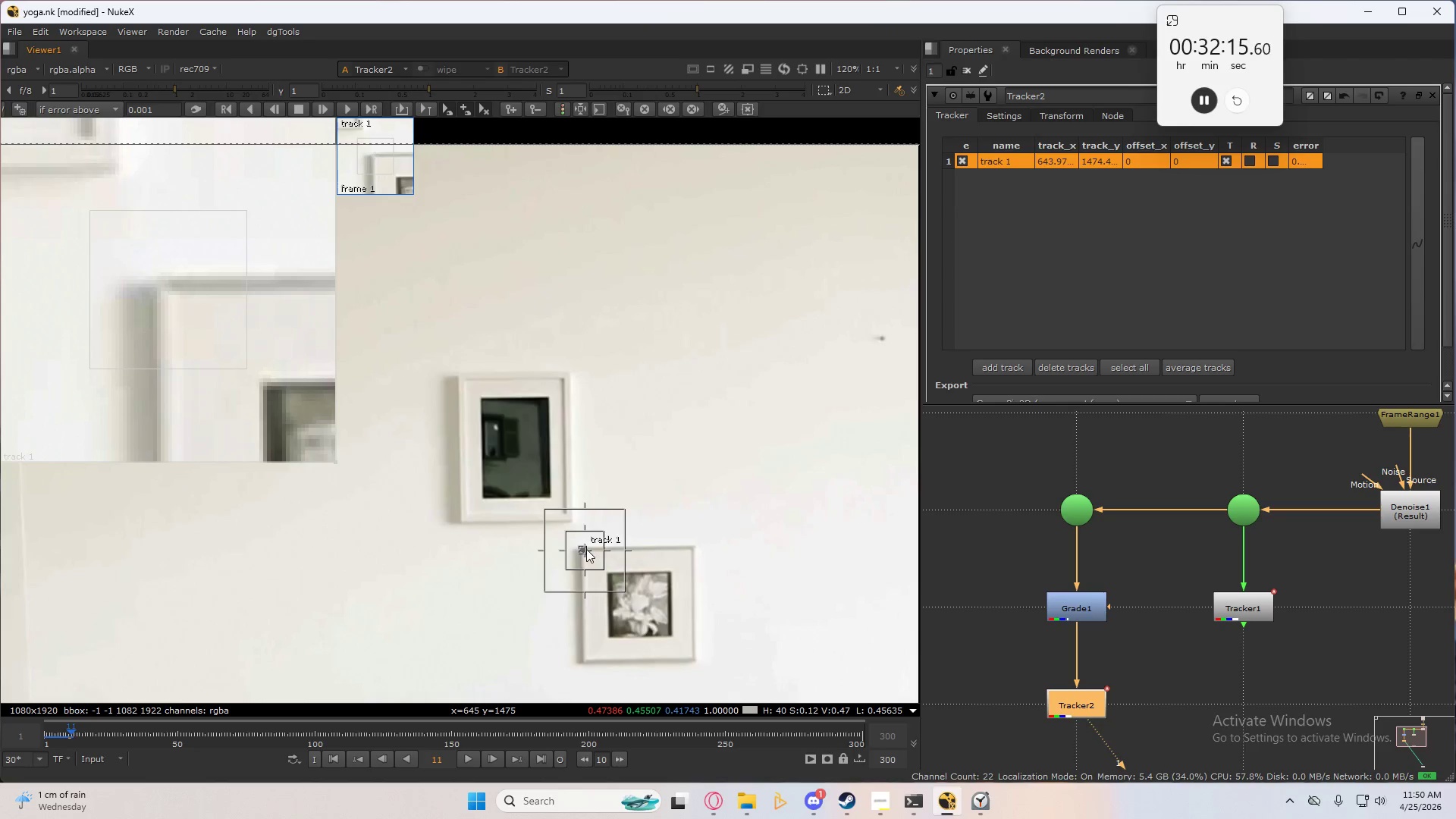 
type(ccccccccc)
 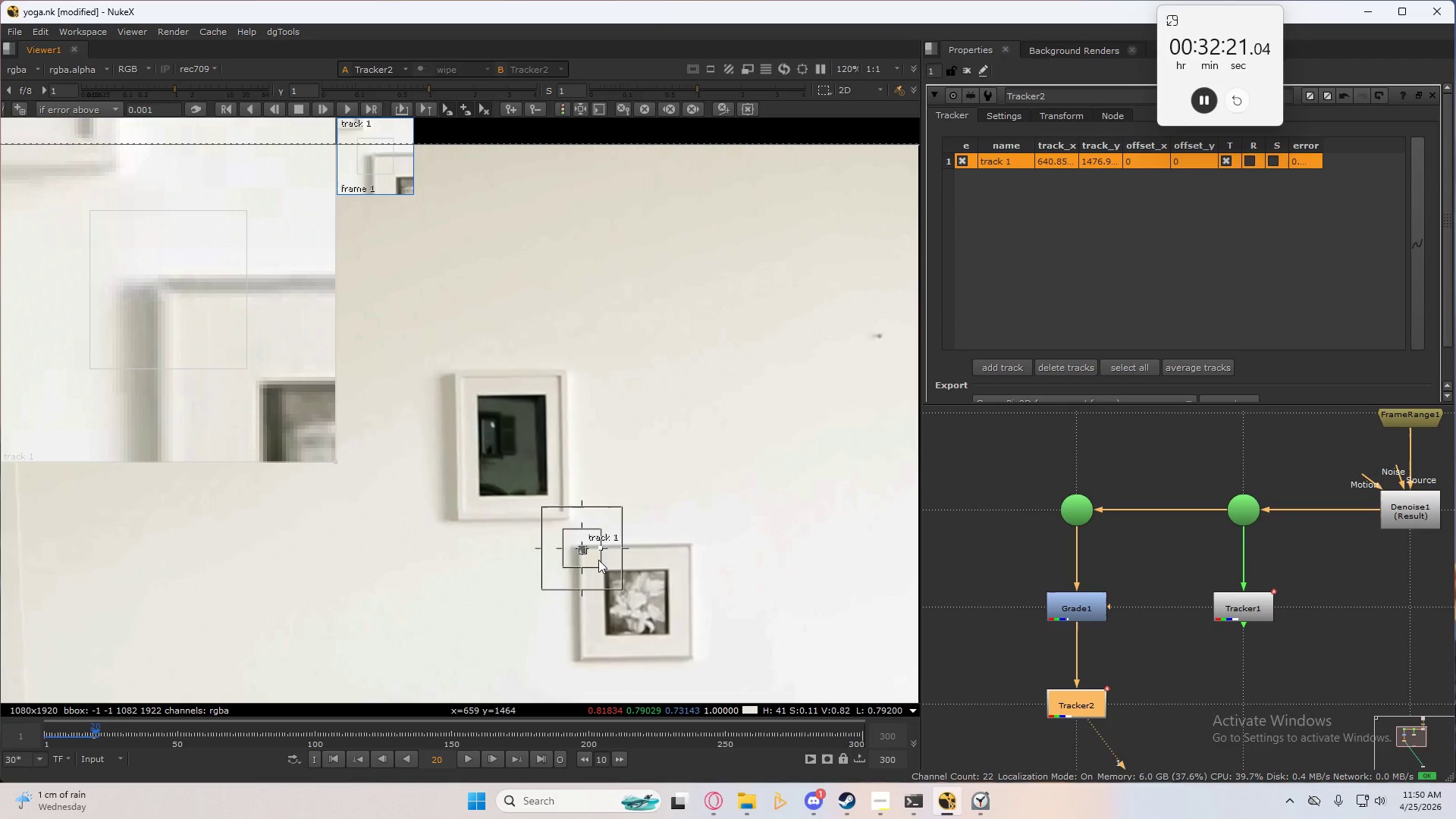 
scroll: coordinate [601, 566], scroll_direction: up, amount: 8.0
 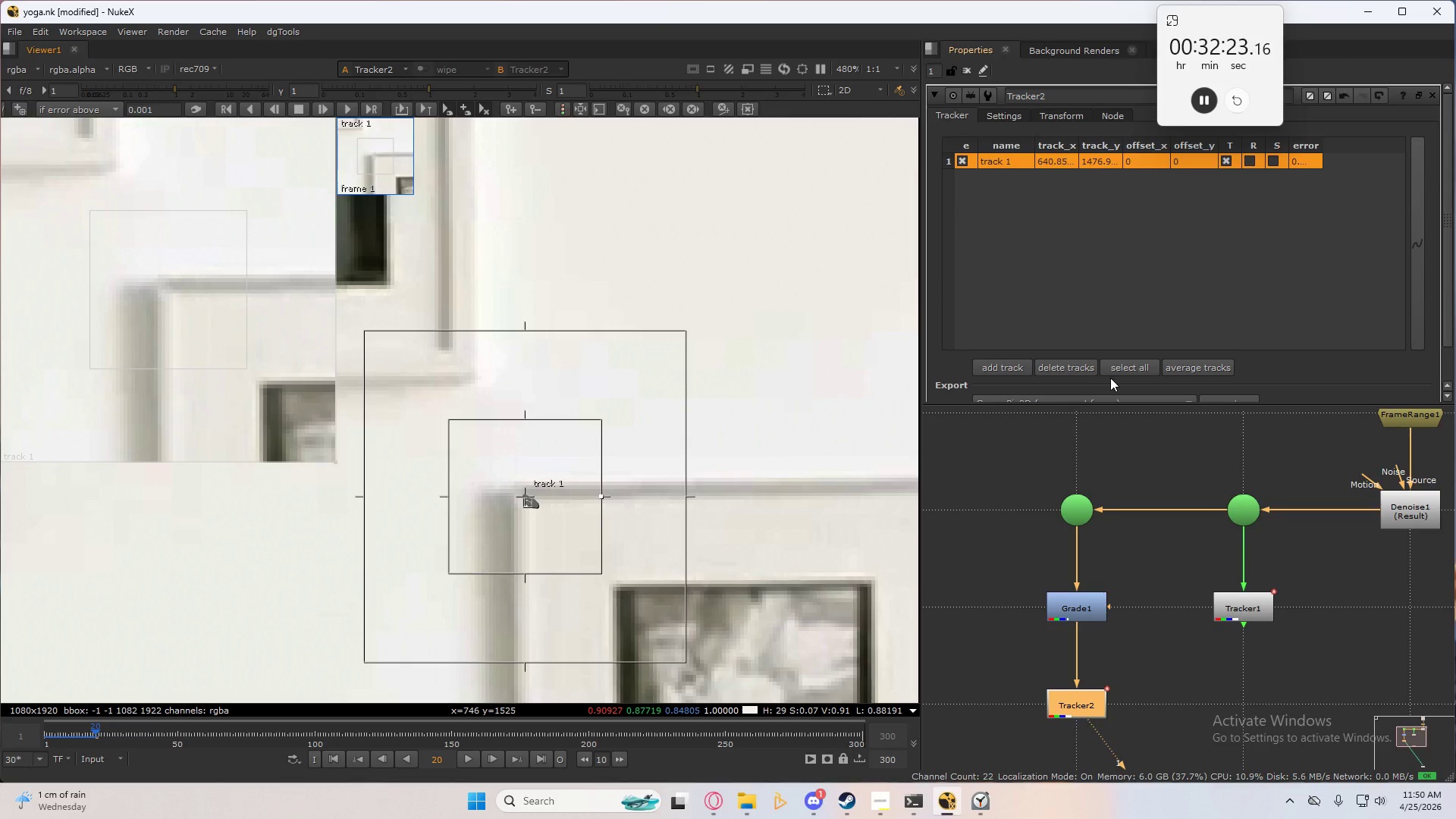 
left_click([1065, 371])
 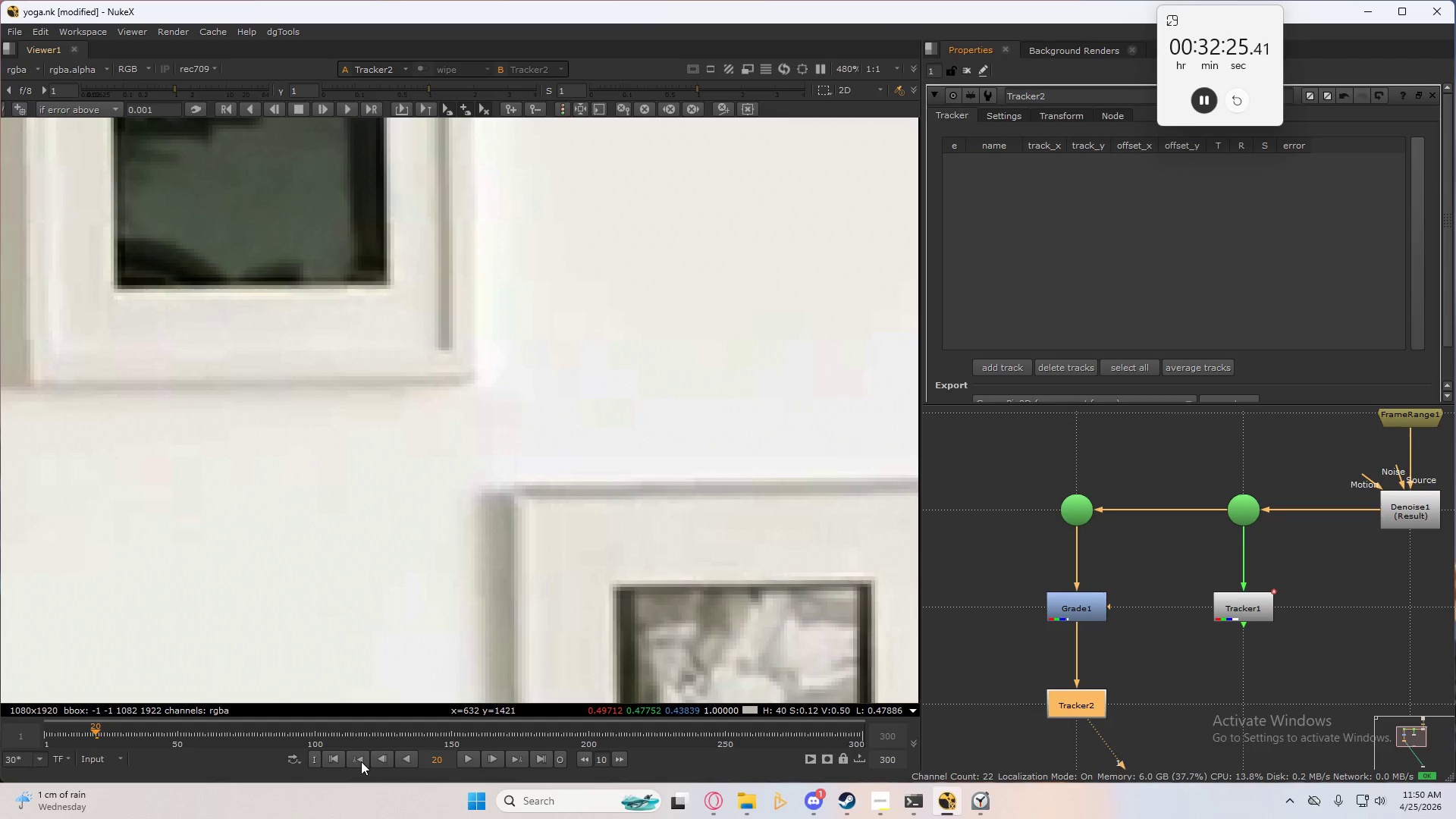 
left_click([334, 759])
 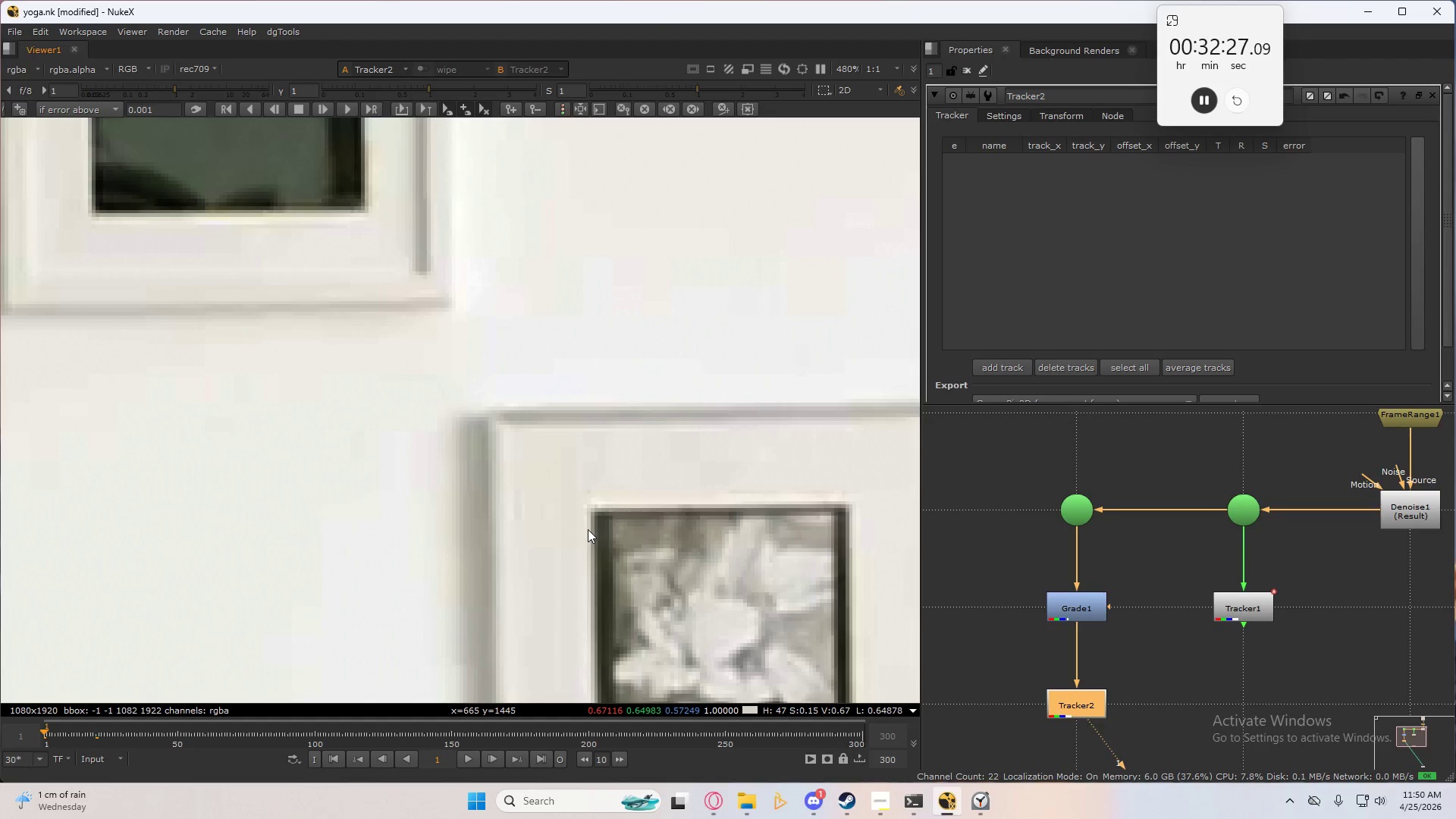 
hold_key(key=ControlLeft, duration=1.59)
hold_key(key=AltLeft, duration=1.56)
left_click([604, 516])
 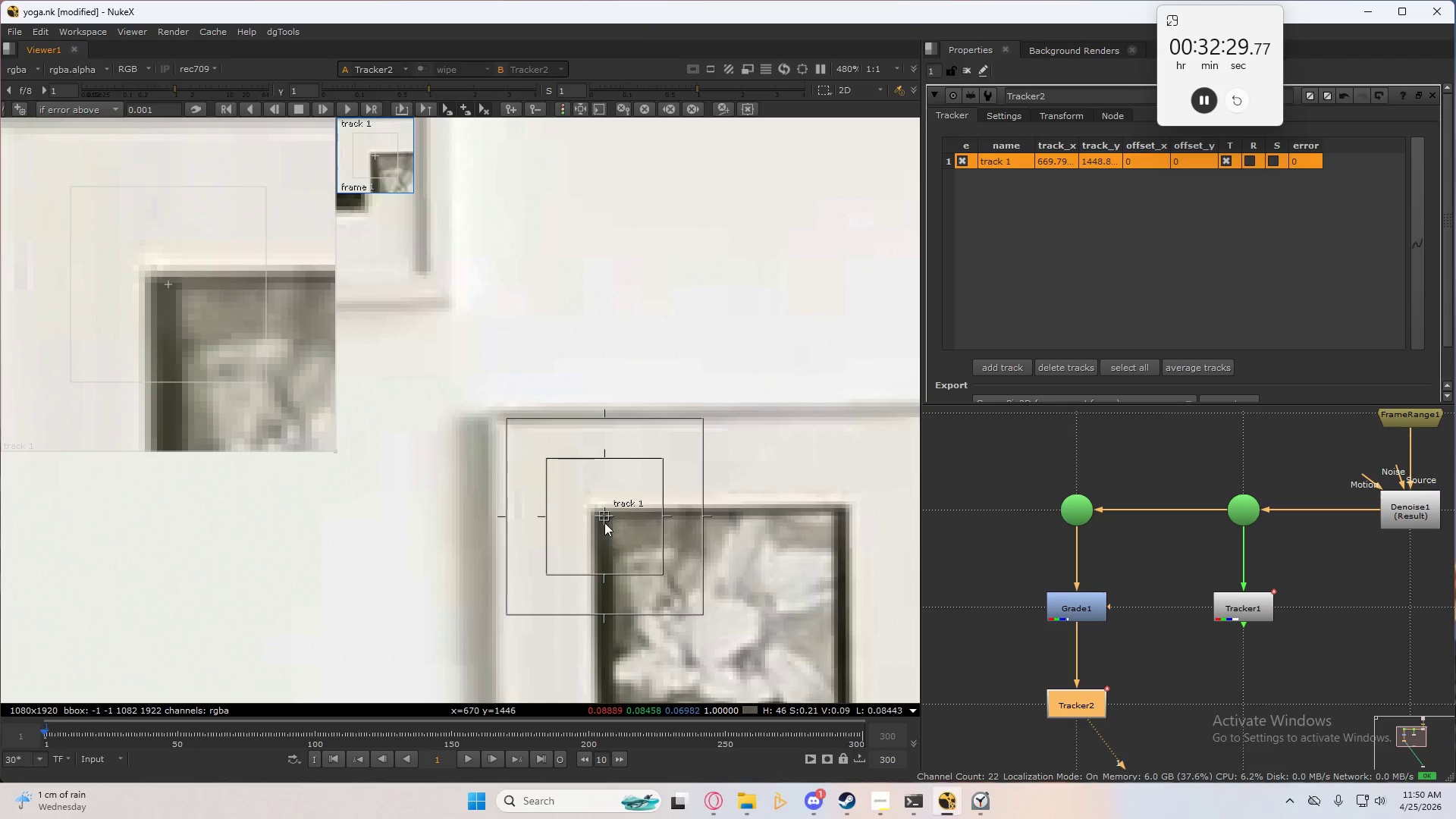 
left_click_drag(start_coordinate=[603, 517], to_coordinate=[598, 514])
 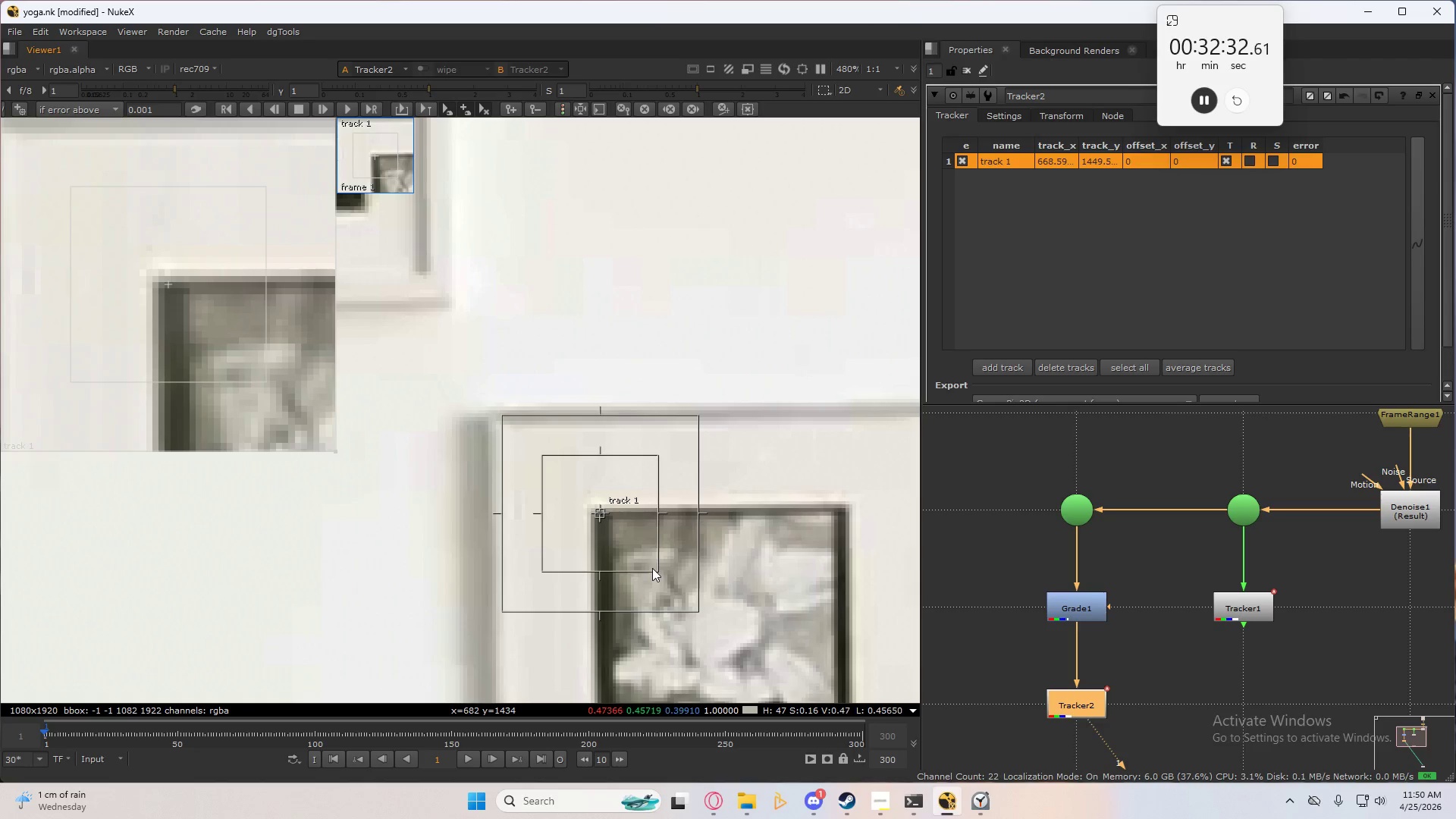 
left_click_drag(start_coordinate=[652, 567], to_coordinate=[644, 561])
 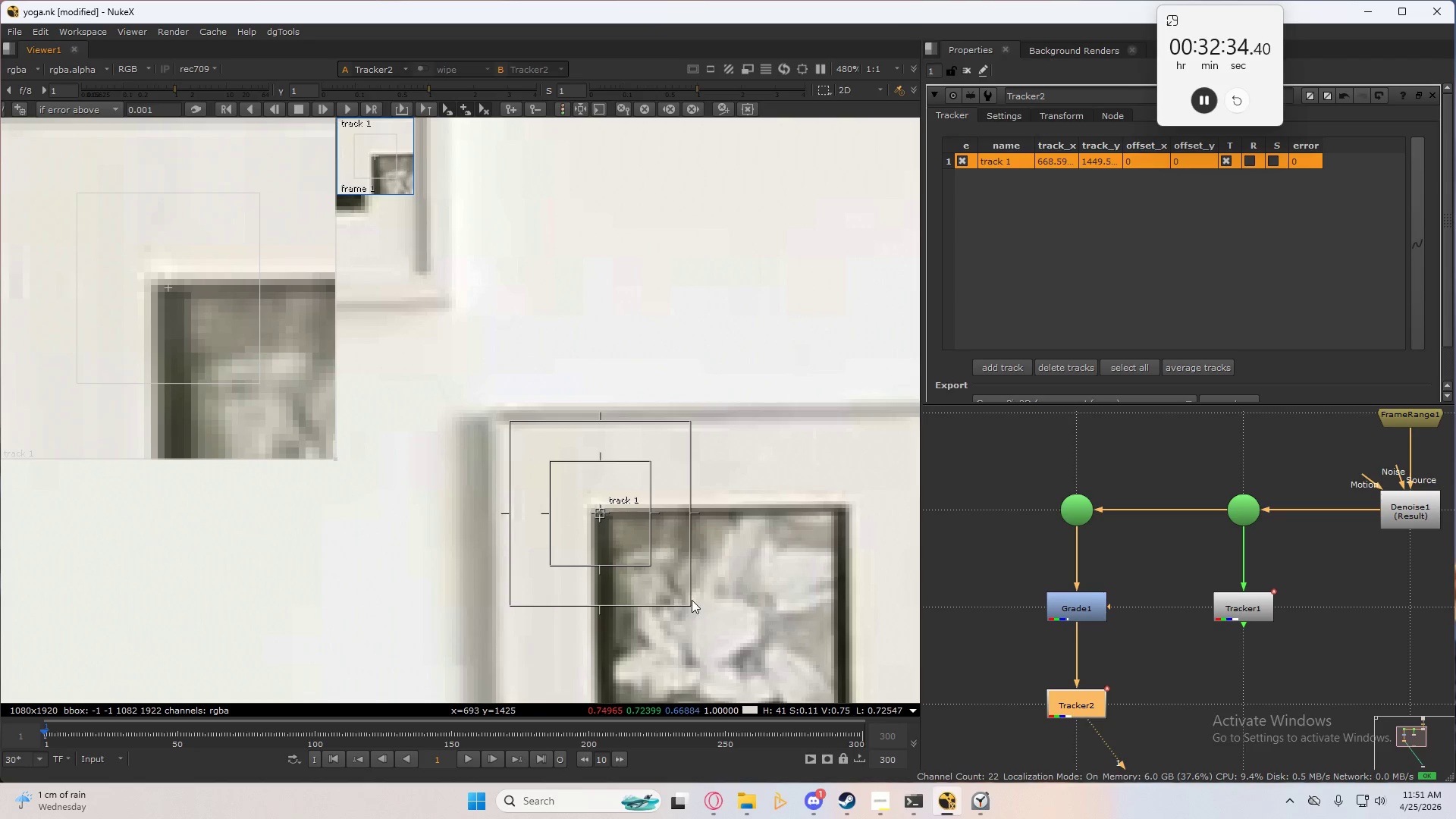 
left_click_drag(start_coordinate=[689, 601], to_coordinate=[833, 665])
 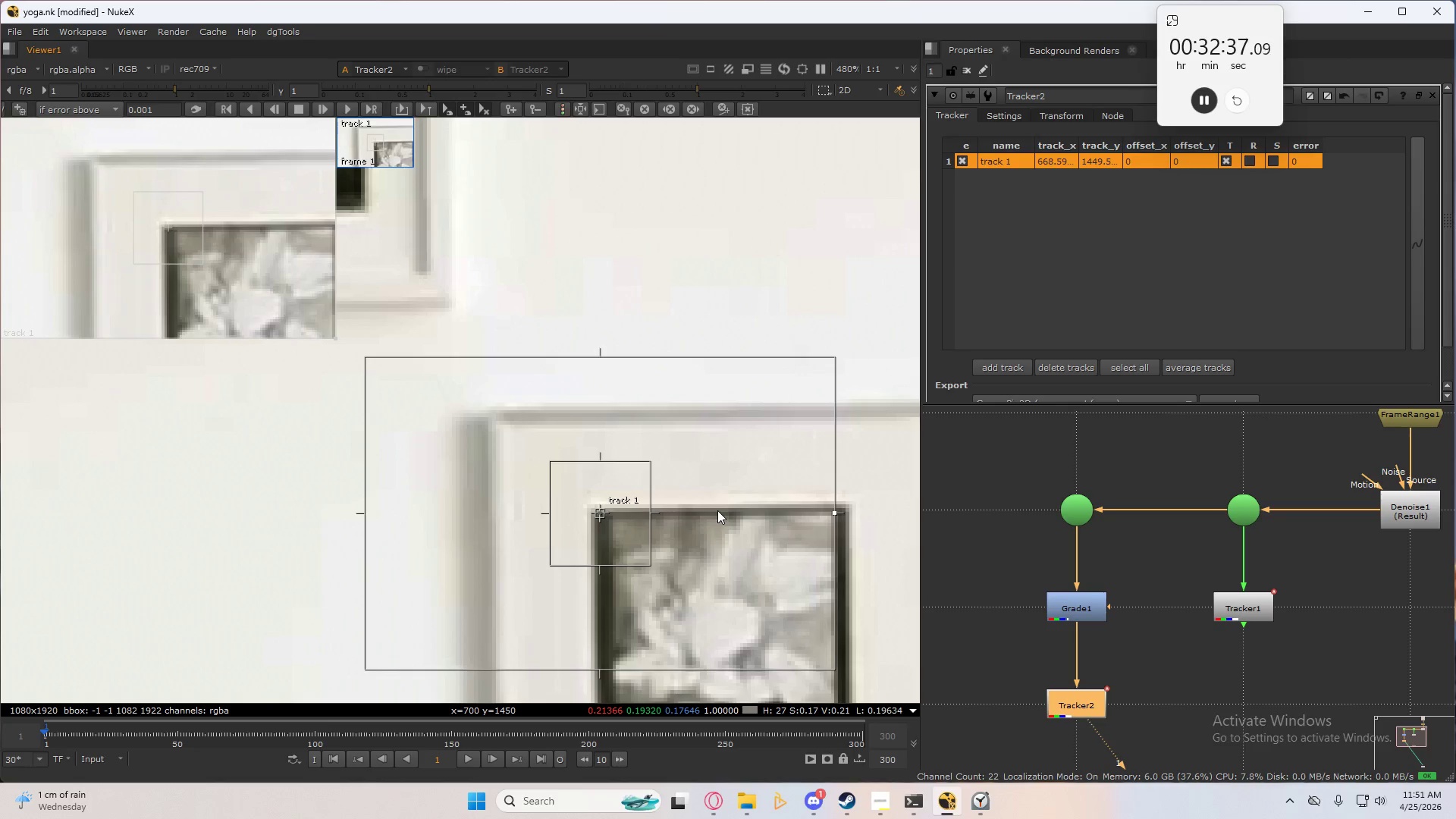 
type(cccc)
 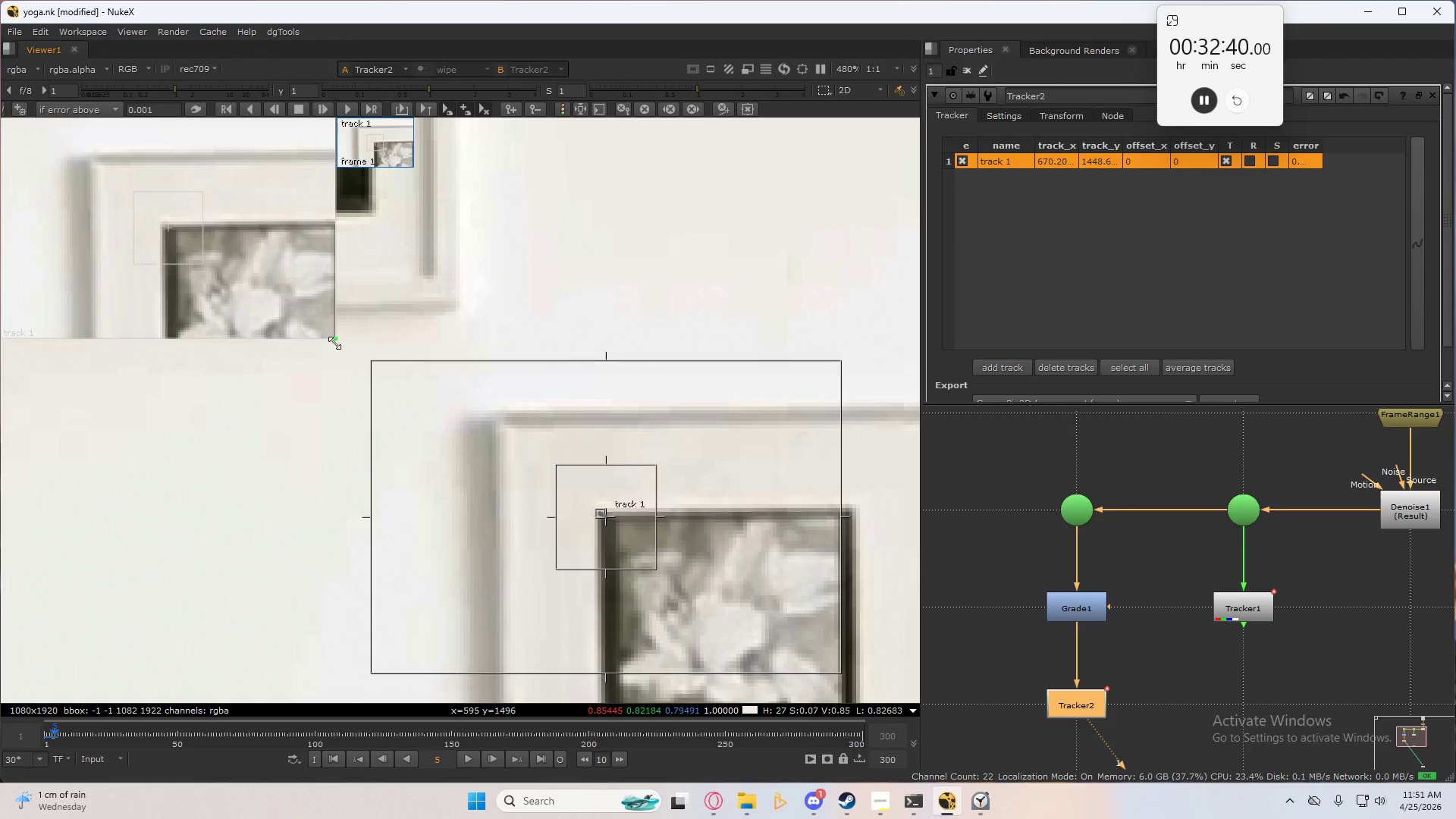 
left_click_drag(start_coordinate=[336, 334], to_coordinate=[579, 508])
 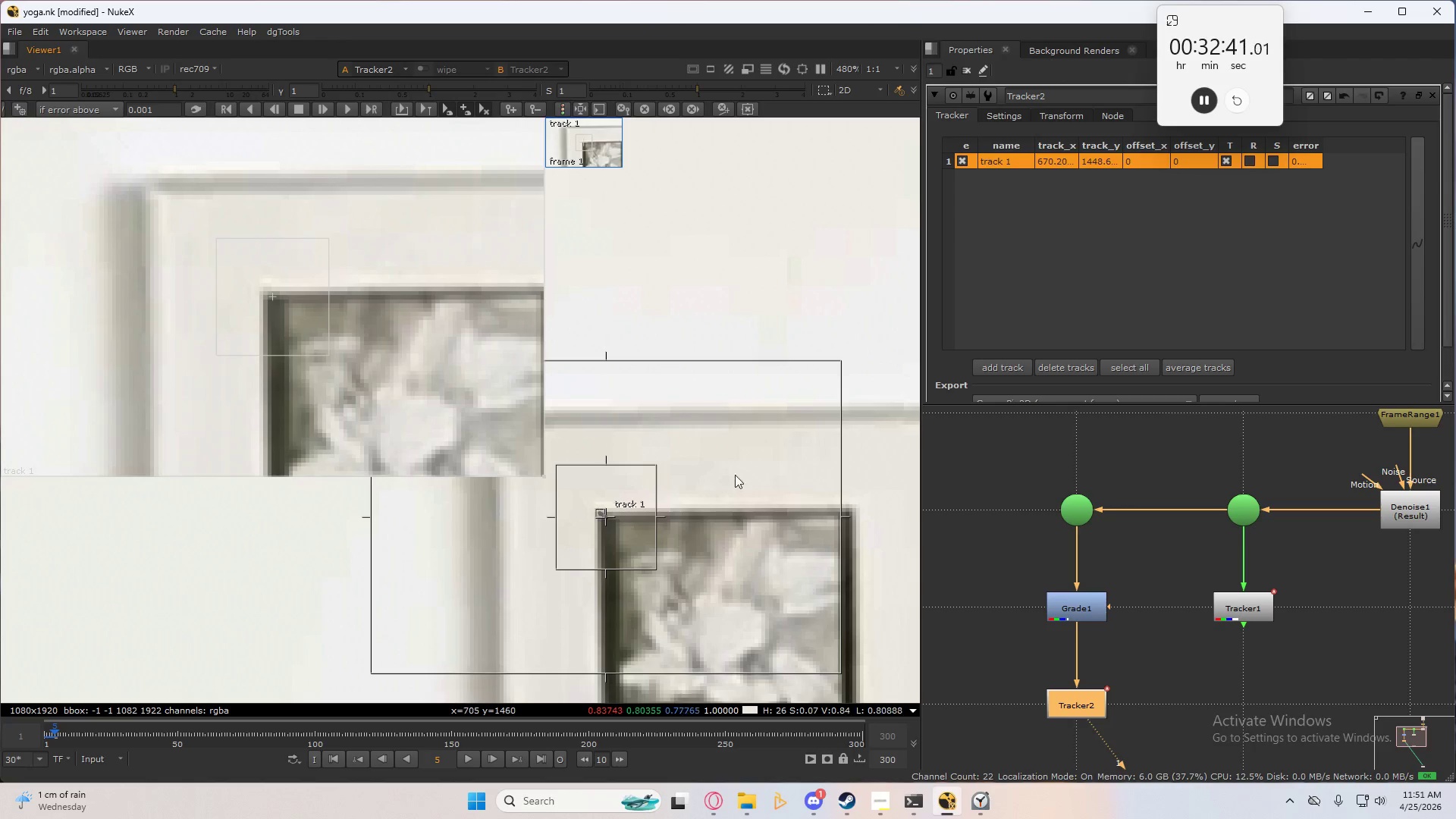 
type(cccccccccccccccccccc)
 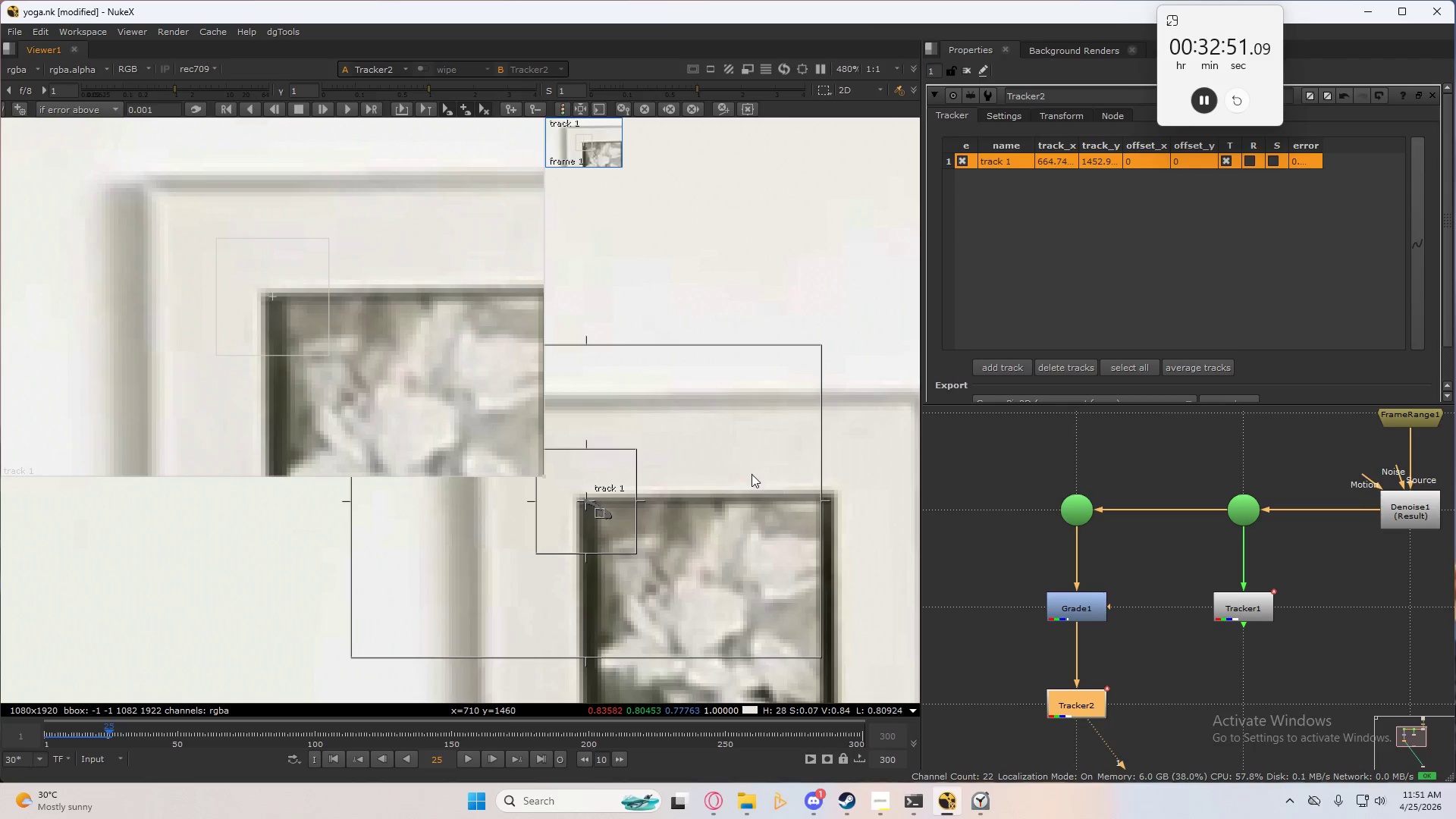 
type(ccccccccccccccccccc)
 